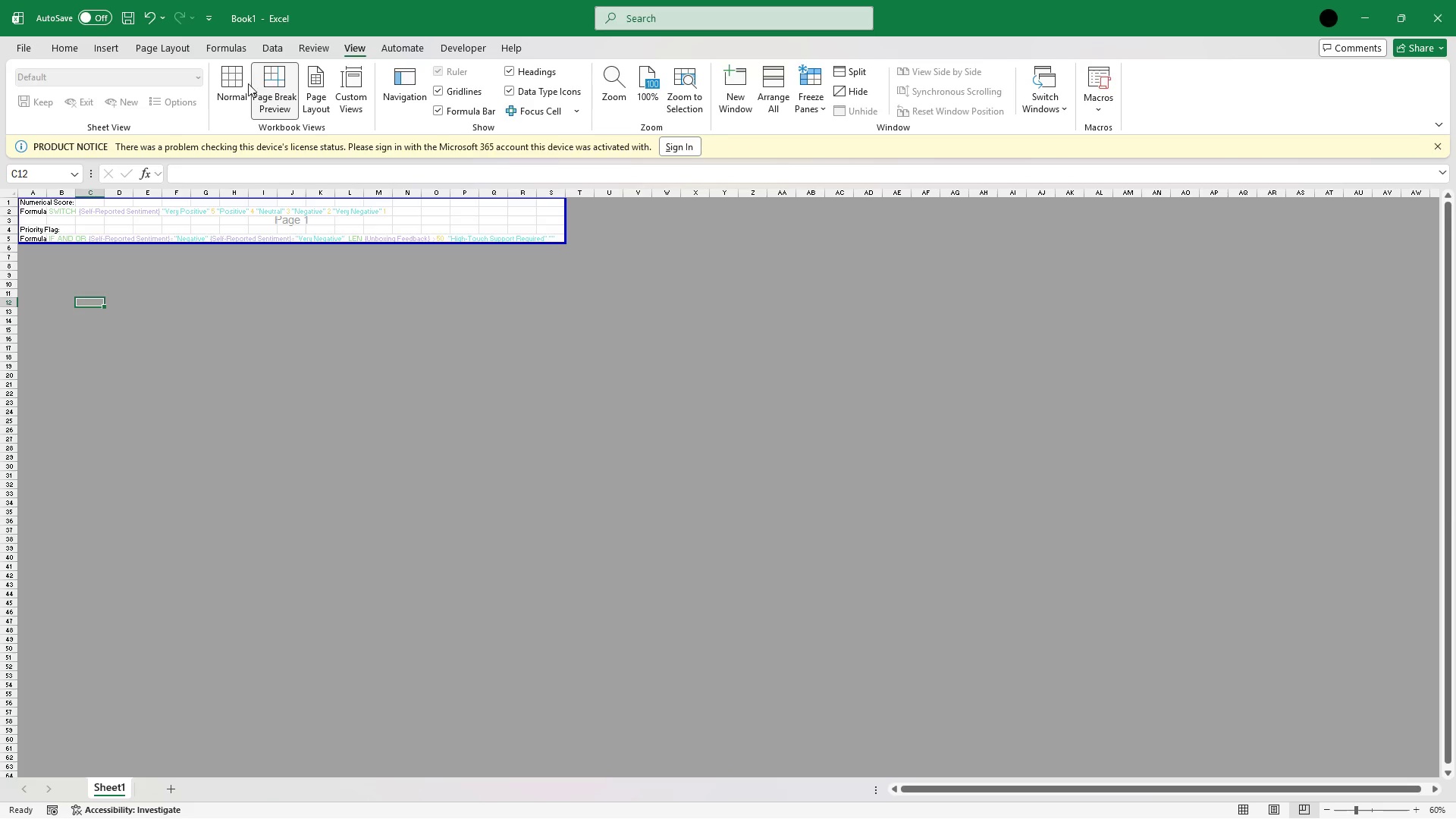 
left_click([241, 83])
 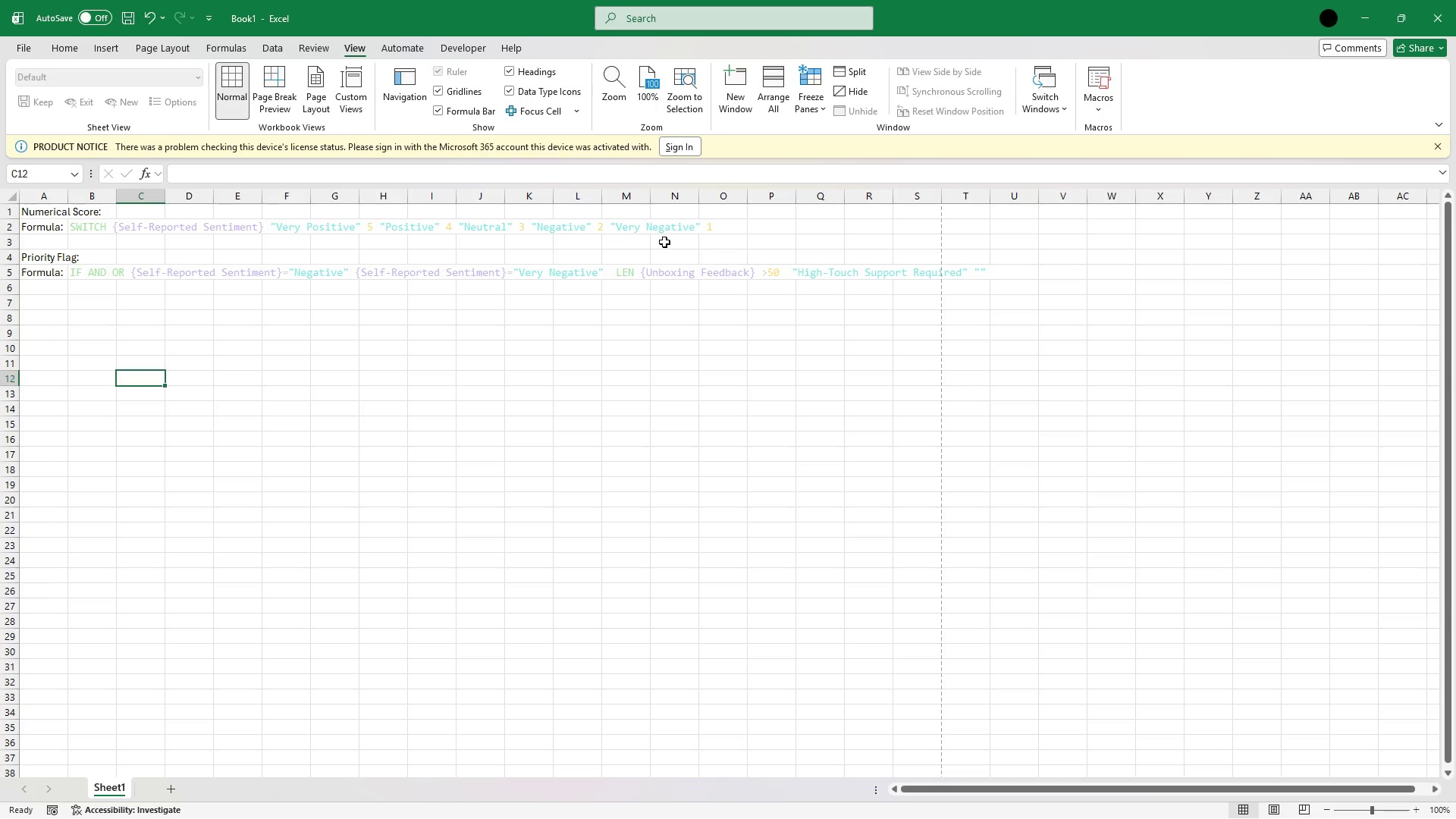 
wait(6.13)
 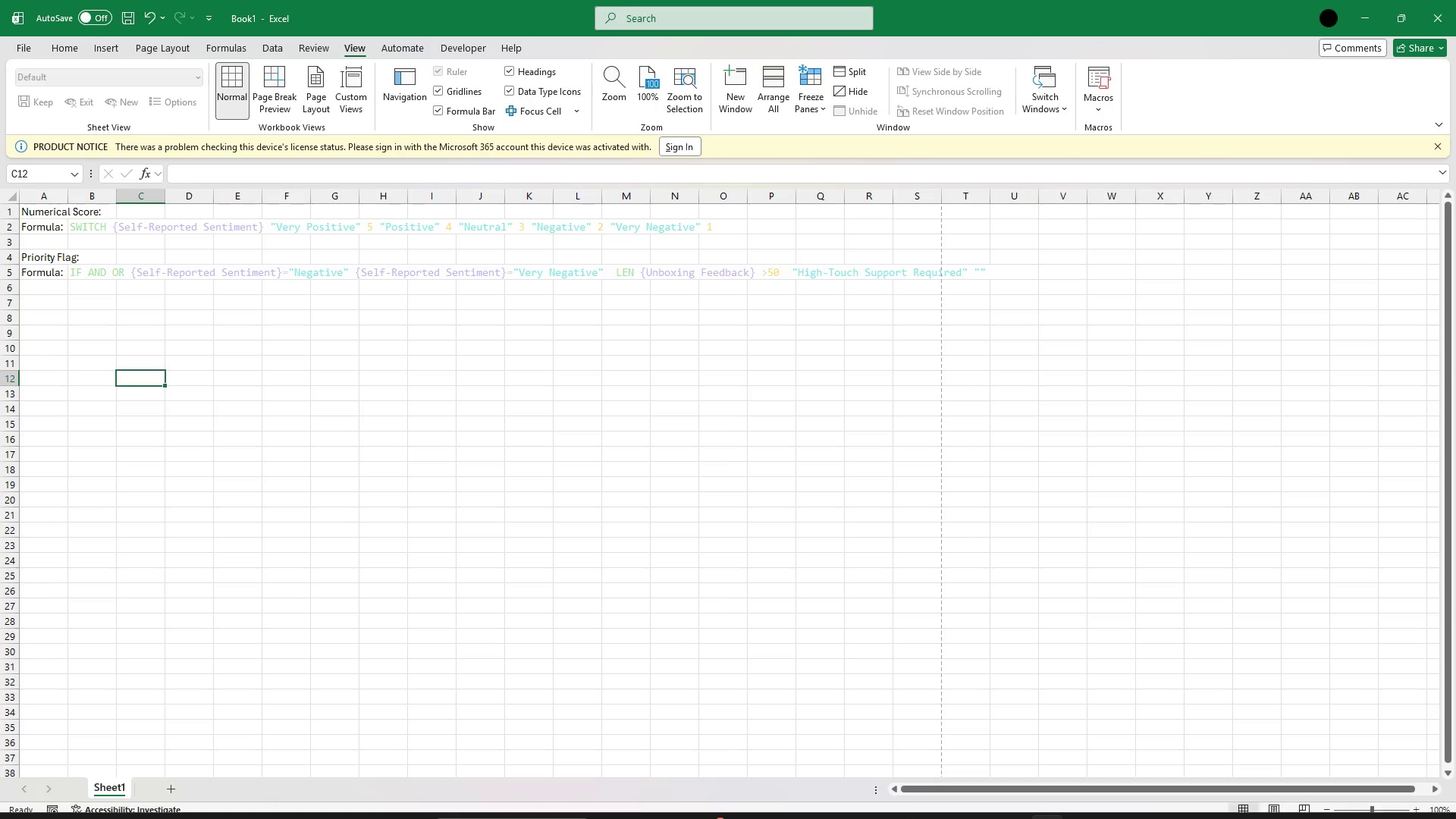 
mouse_move([291, 87])
 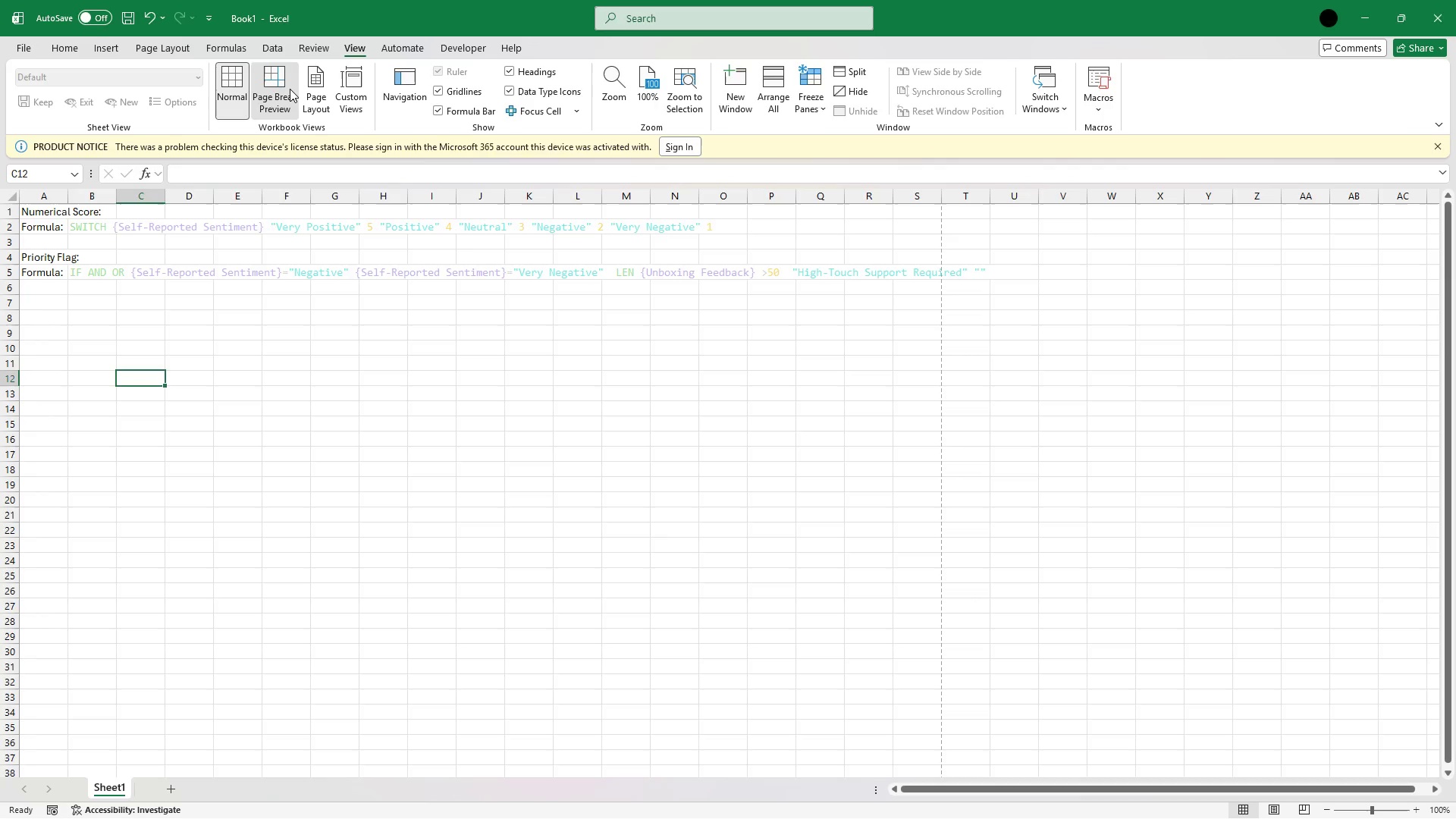 
left_click([290, 89])
 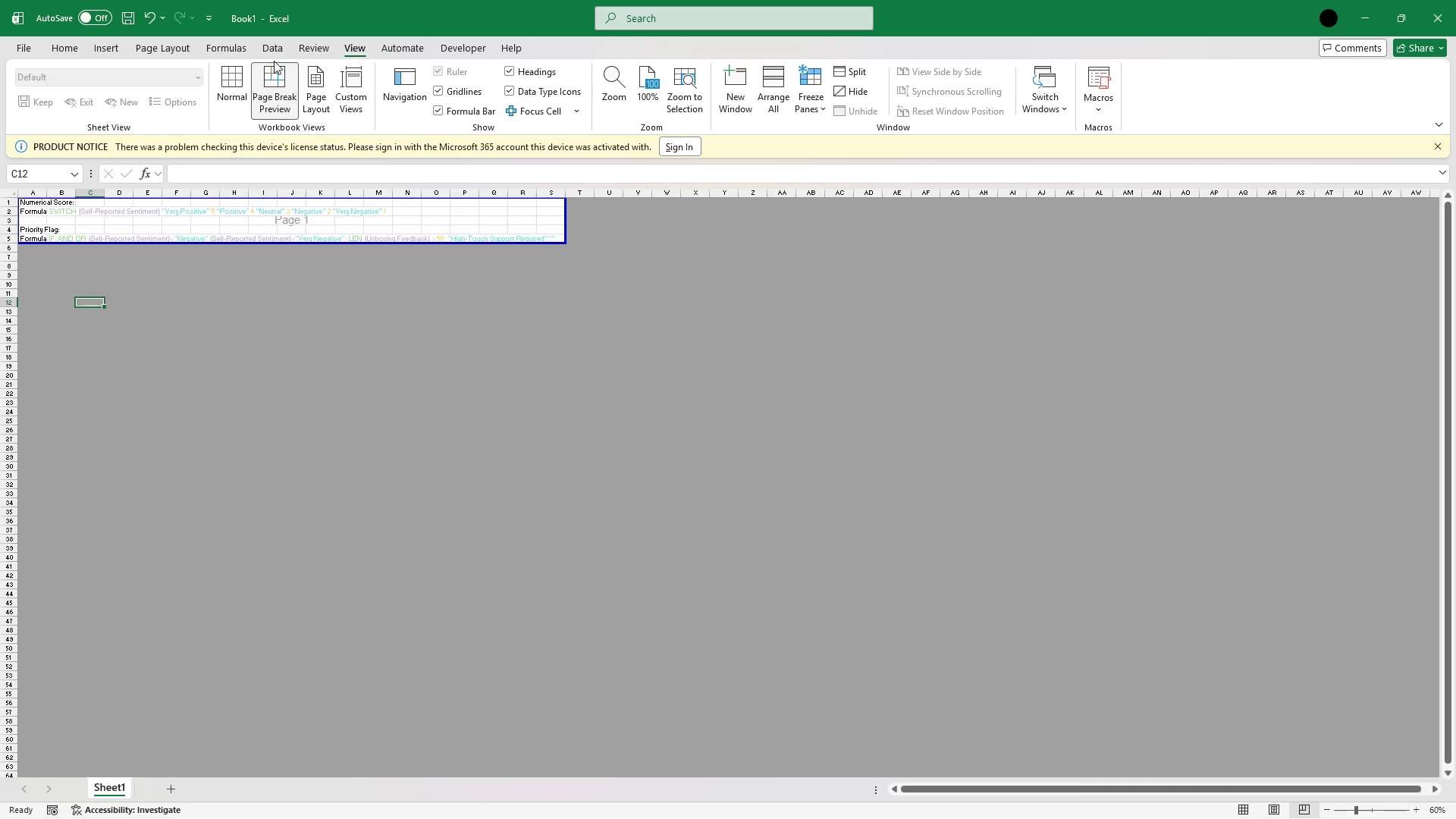 
left_click([168, 46])
 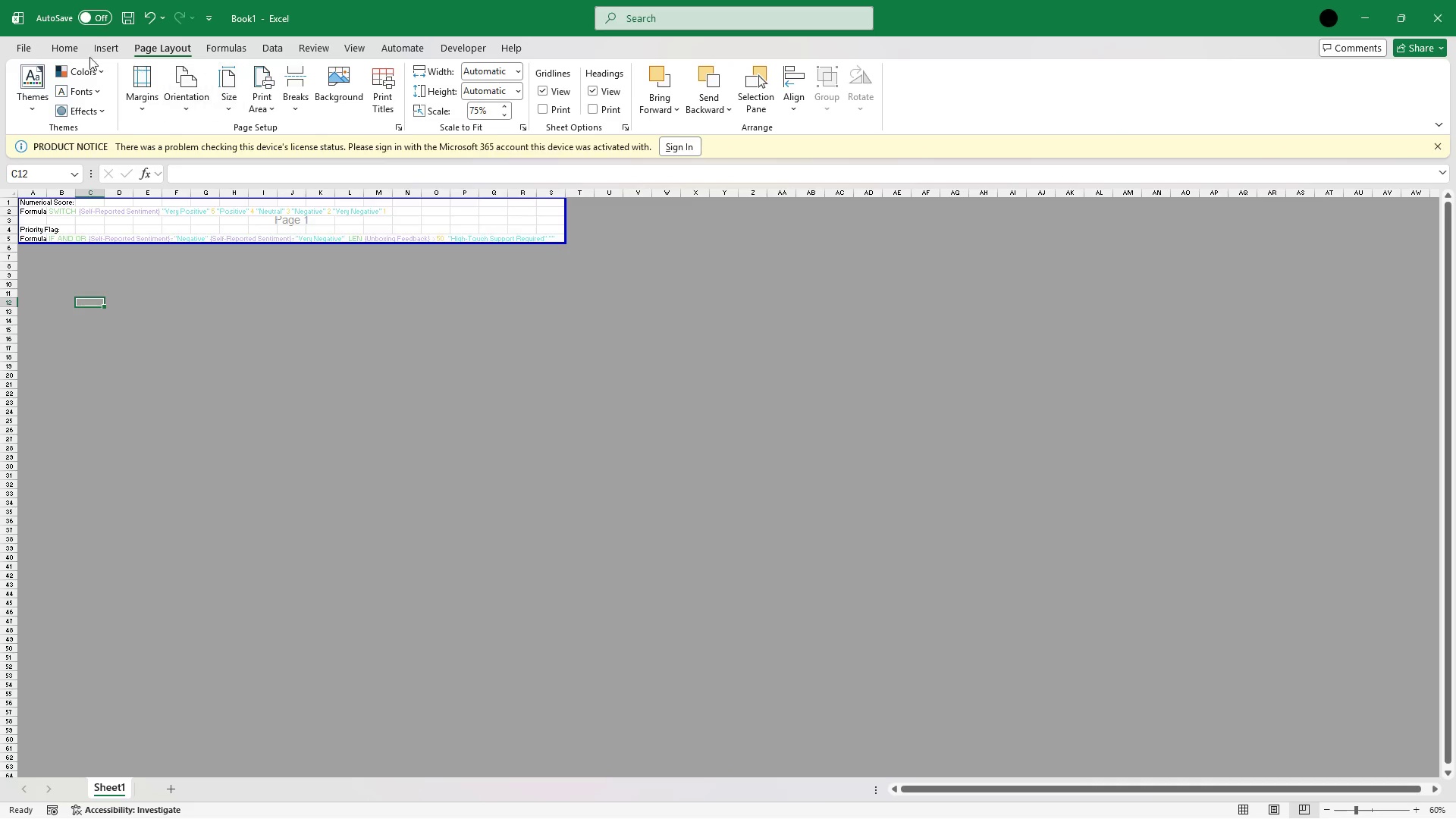 
left_click([14, 48])
 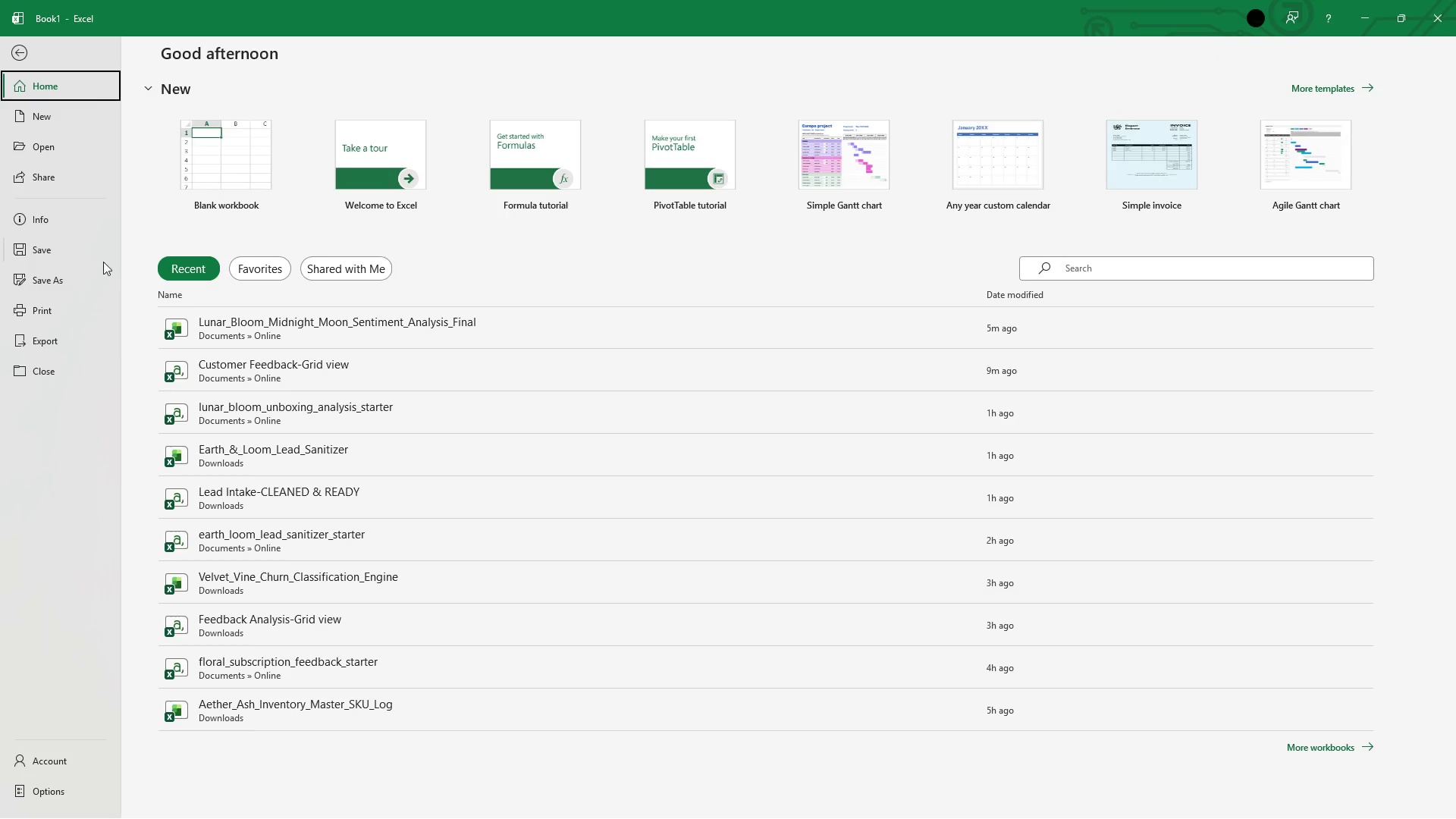 
left_click([59, 280])
 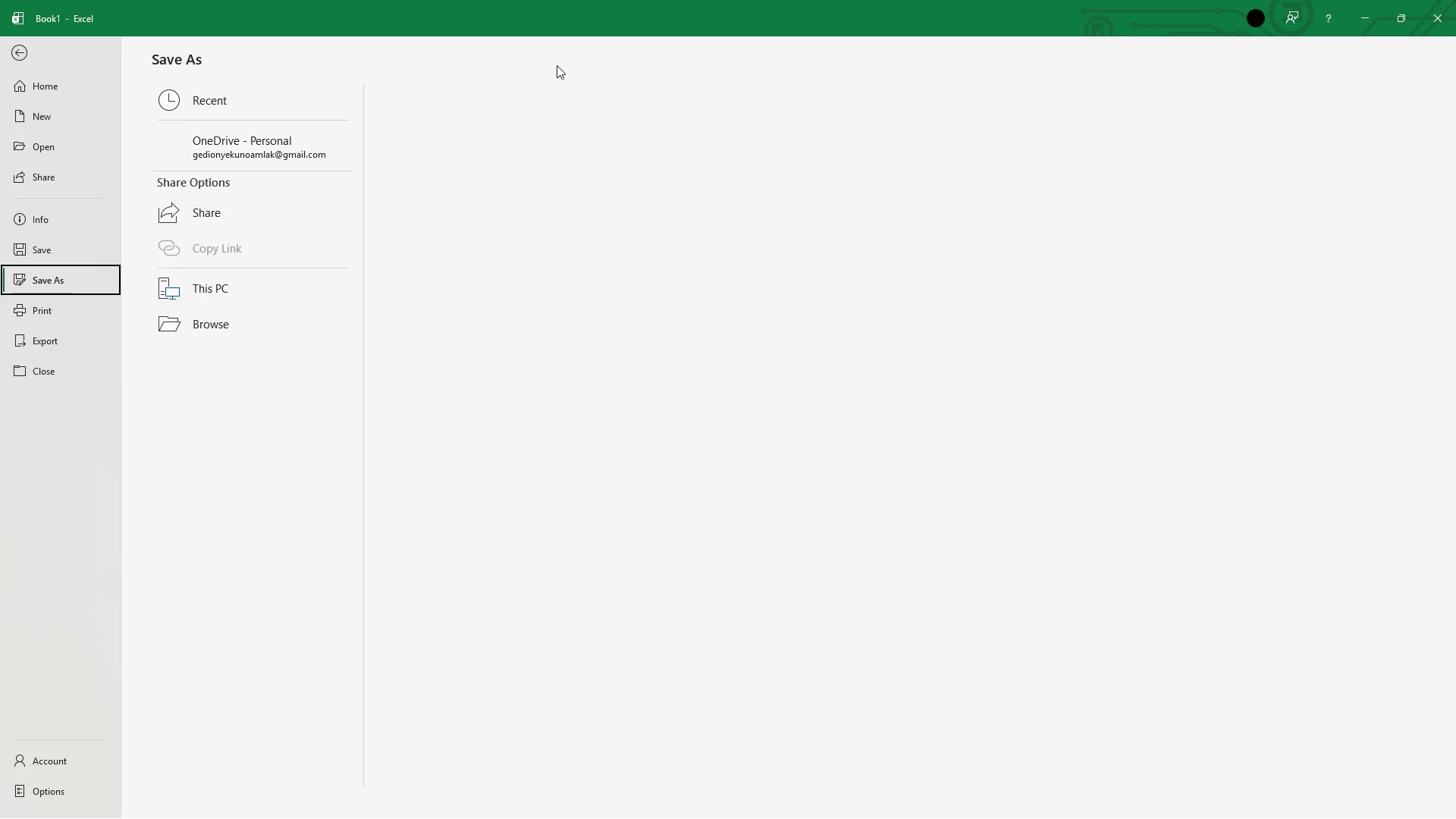 
wait(7.37)
 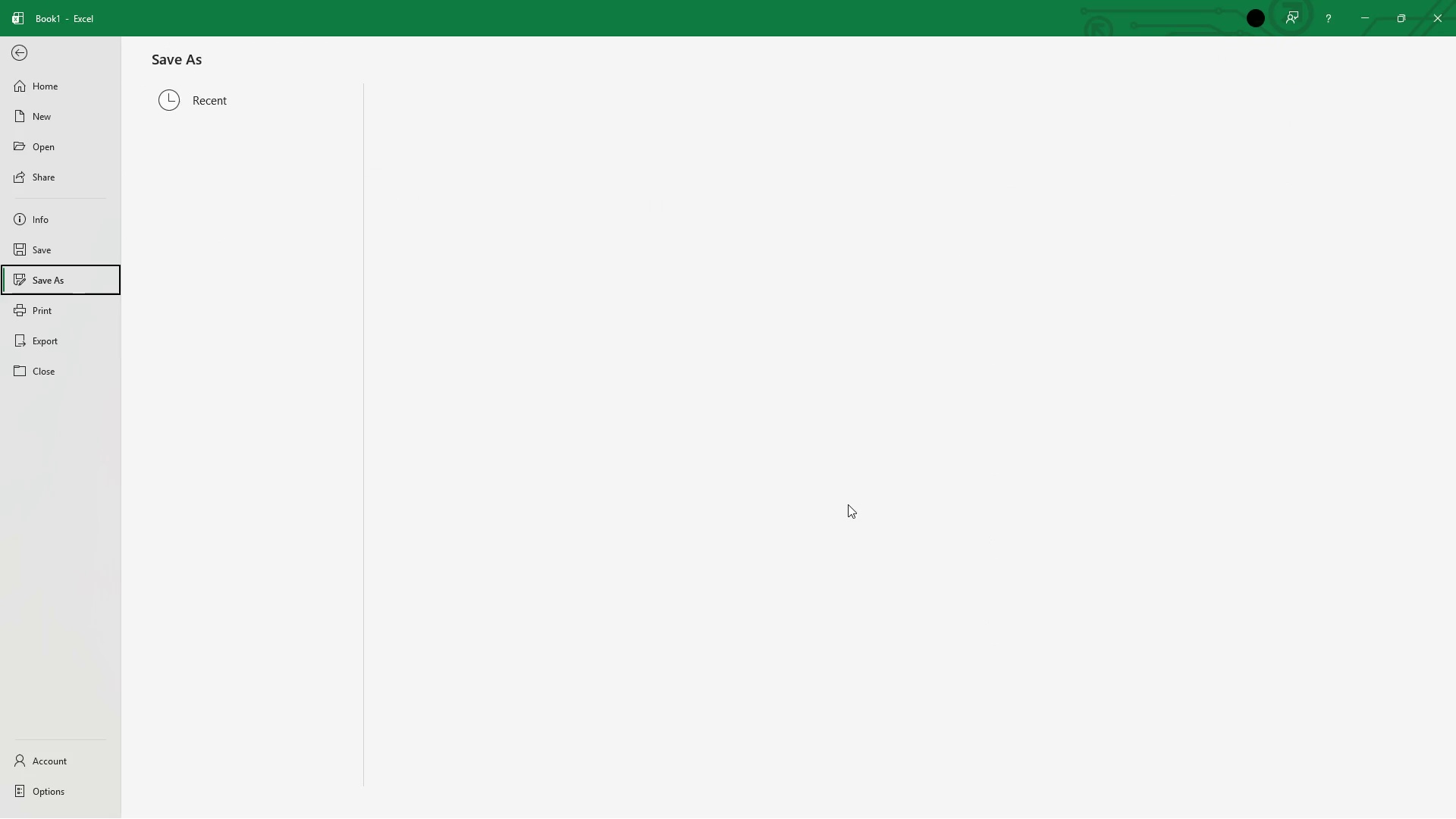 
mouse_move([564, 127])
 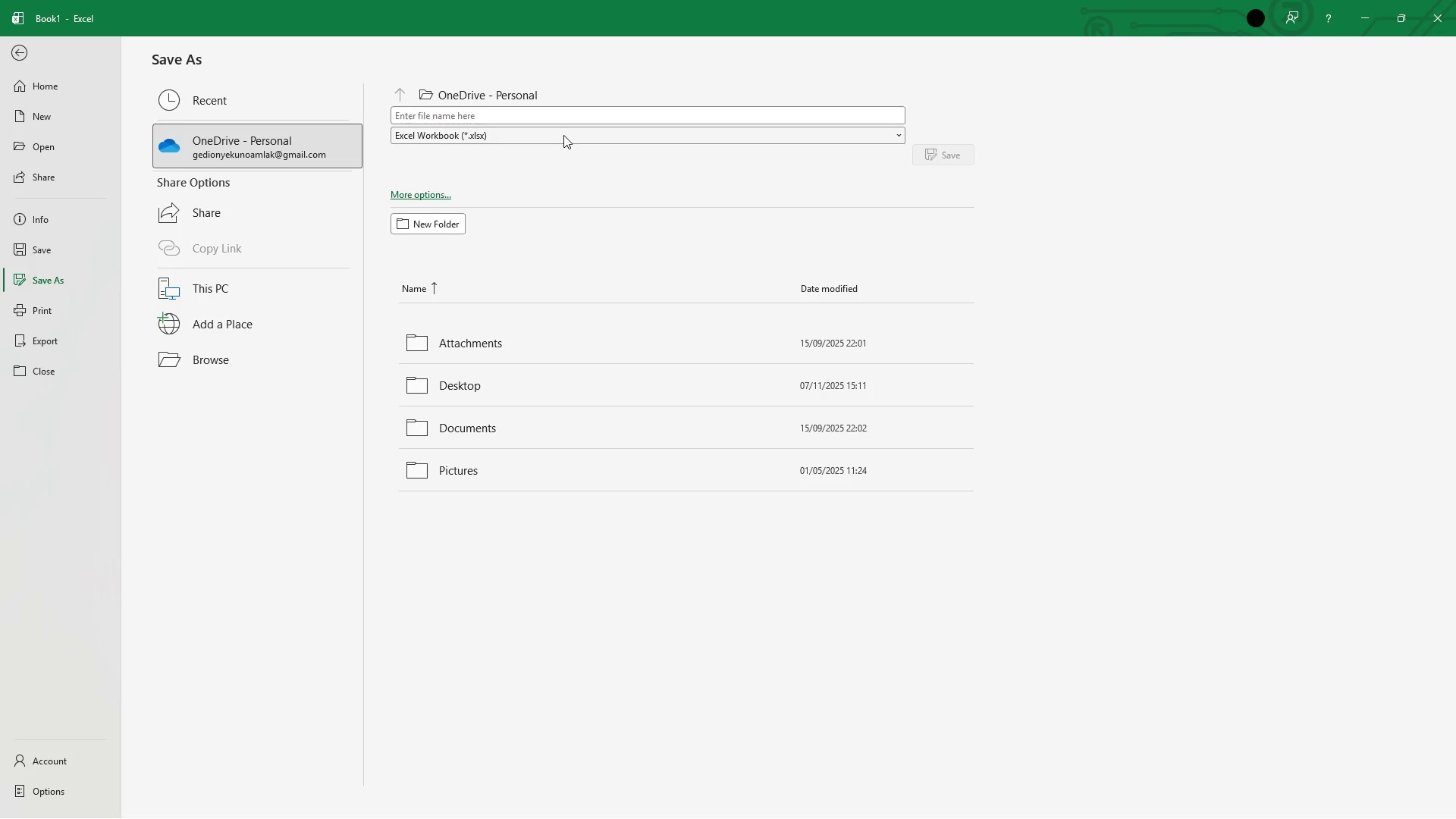 
left_click_drag(start_coordinate=[563, 135], to_coordinate=[492, 607])
 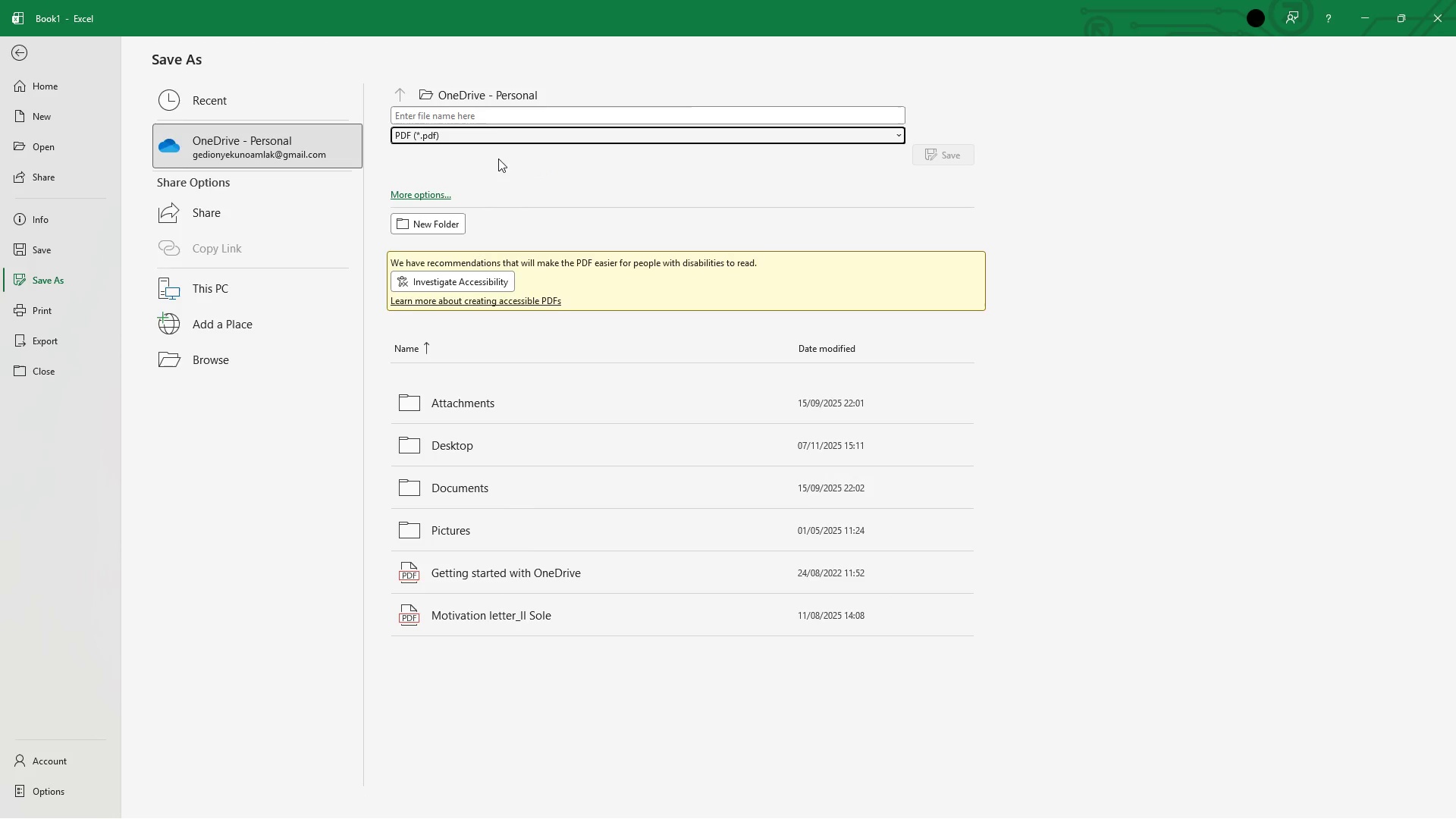 
left_click([492, 607])
 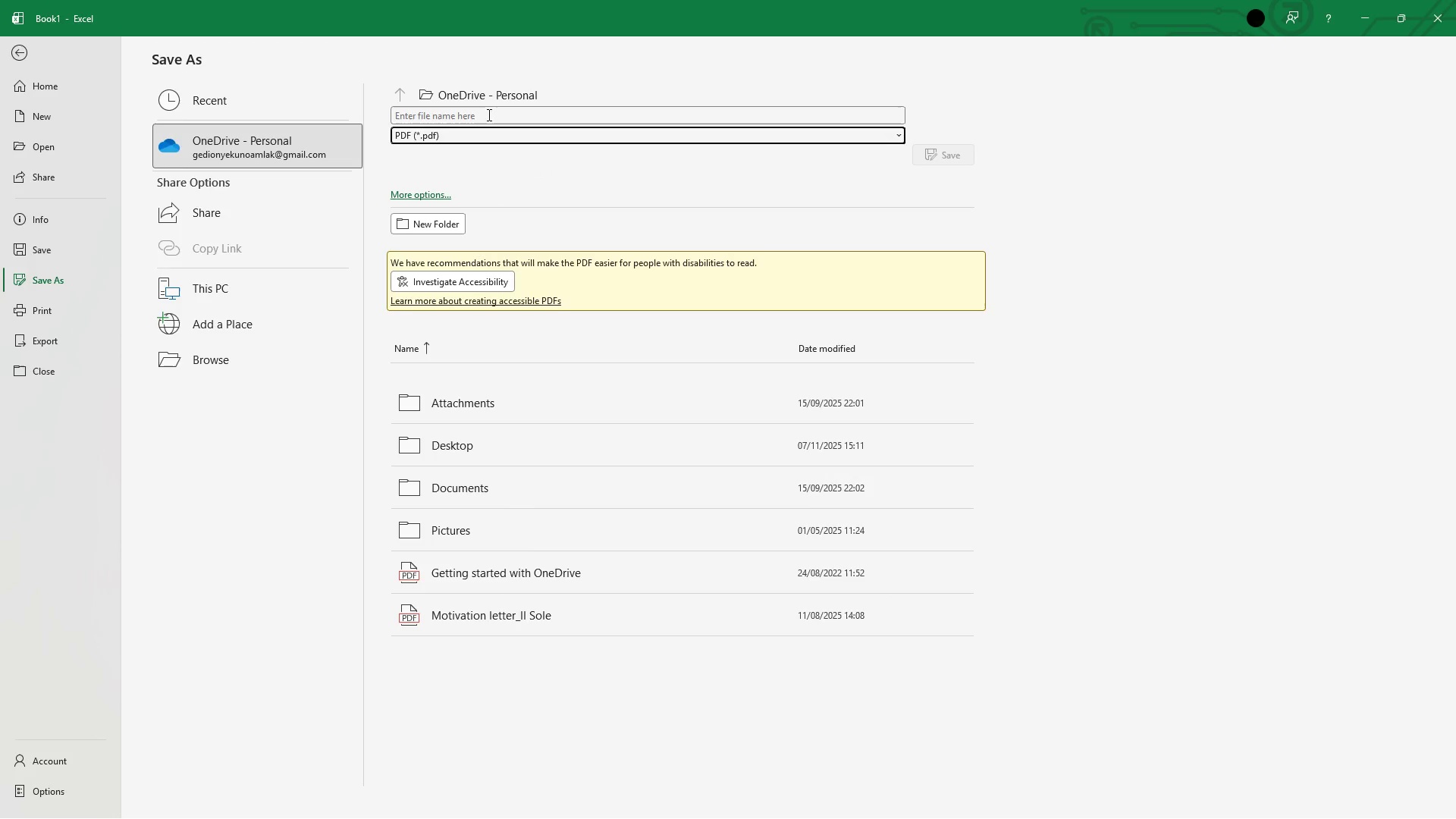 
left_click([489, 117])
 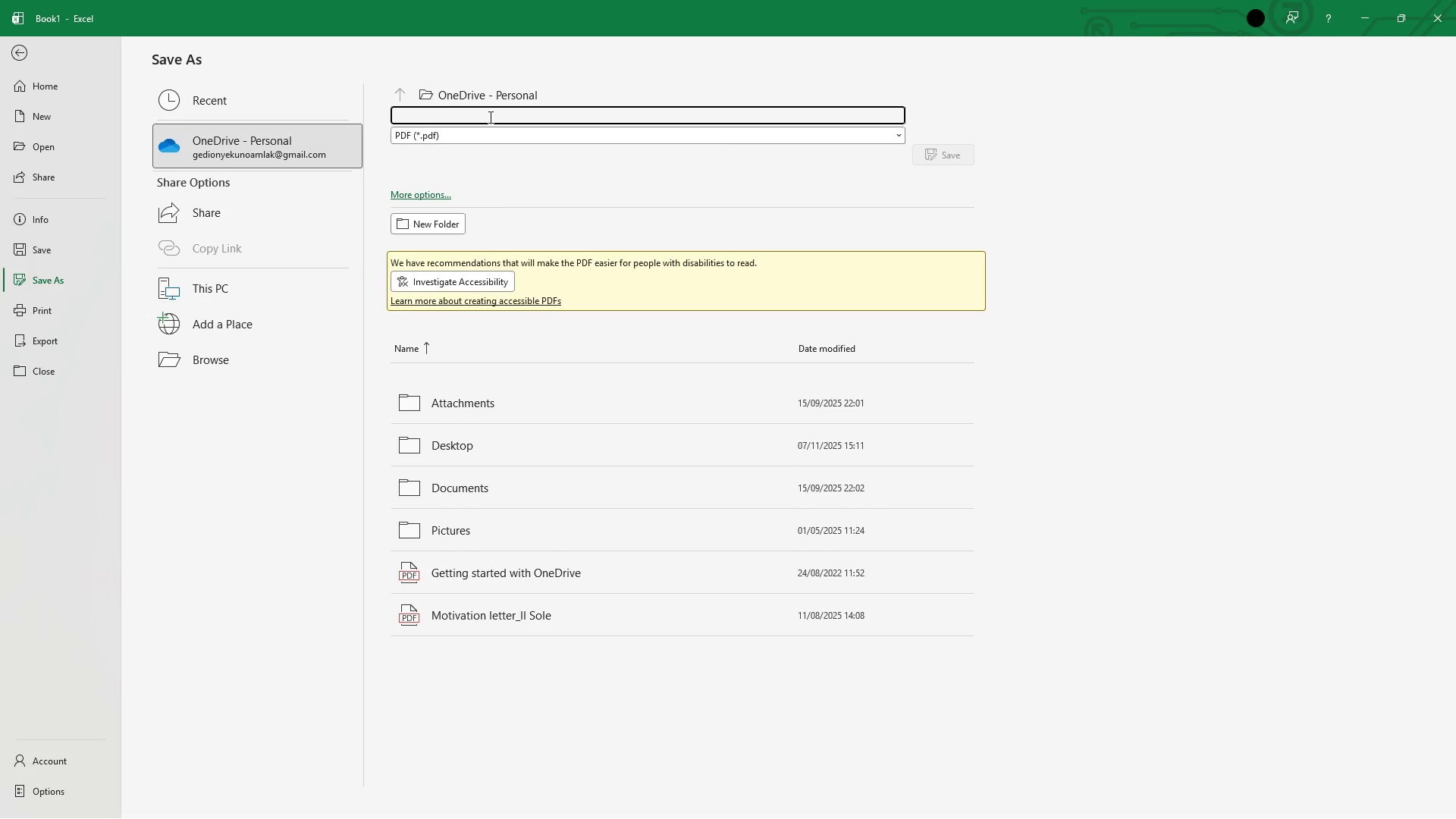 
wait(44.77)
 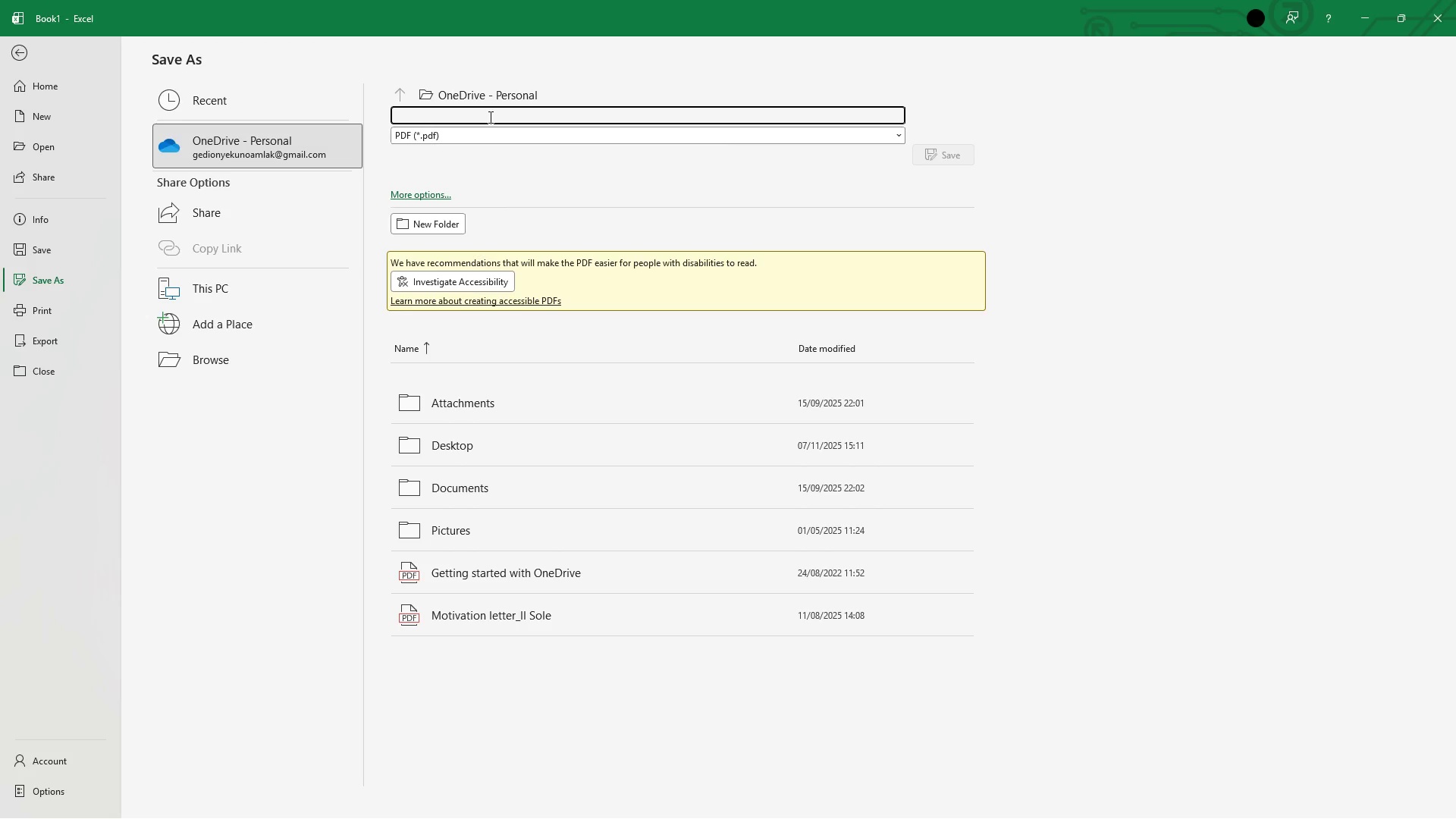 
key(Shift+L)
 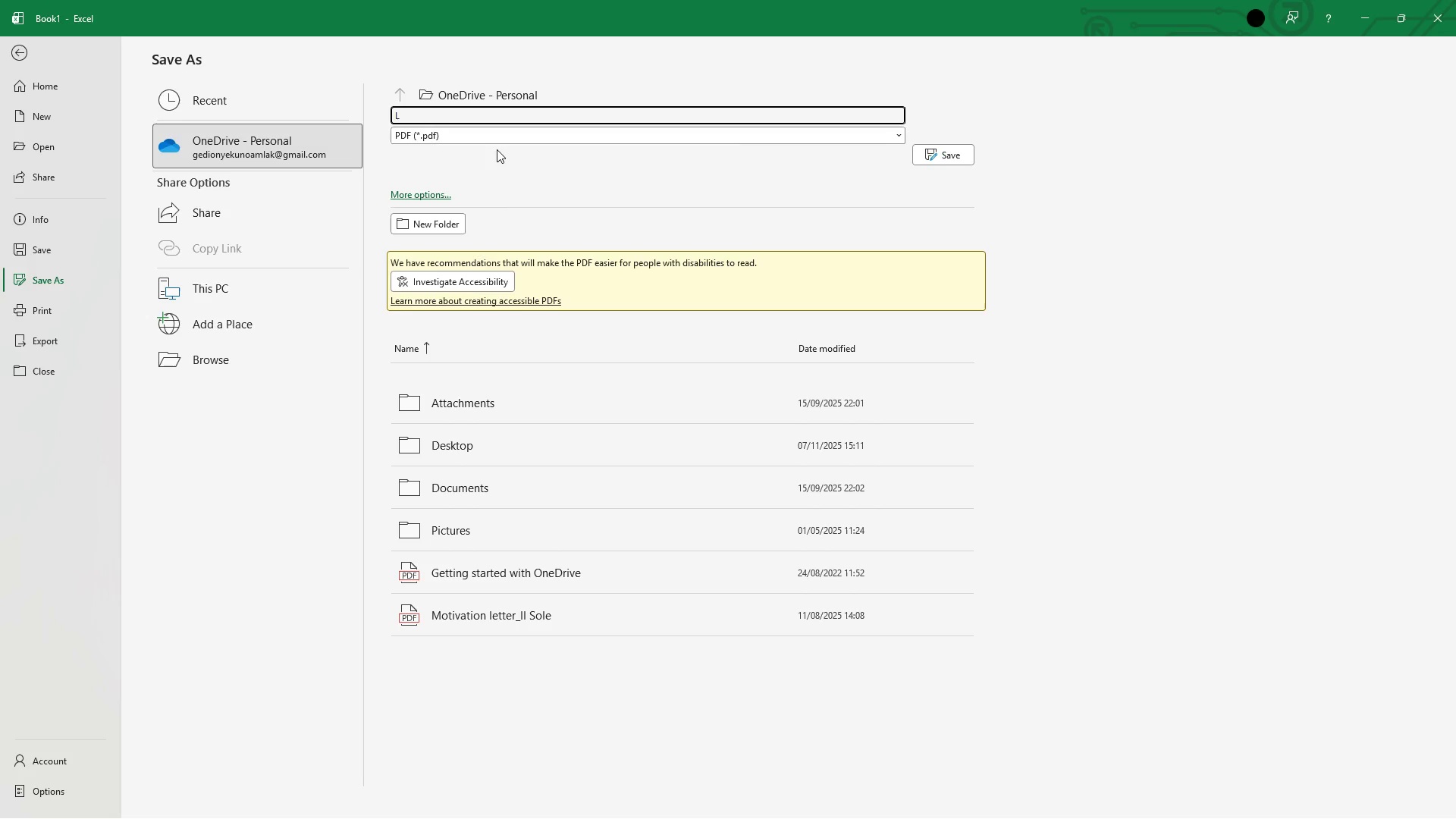 
wait(39.73)
 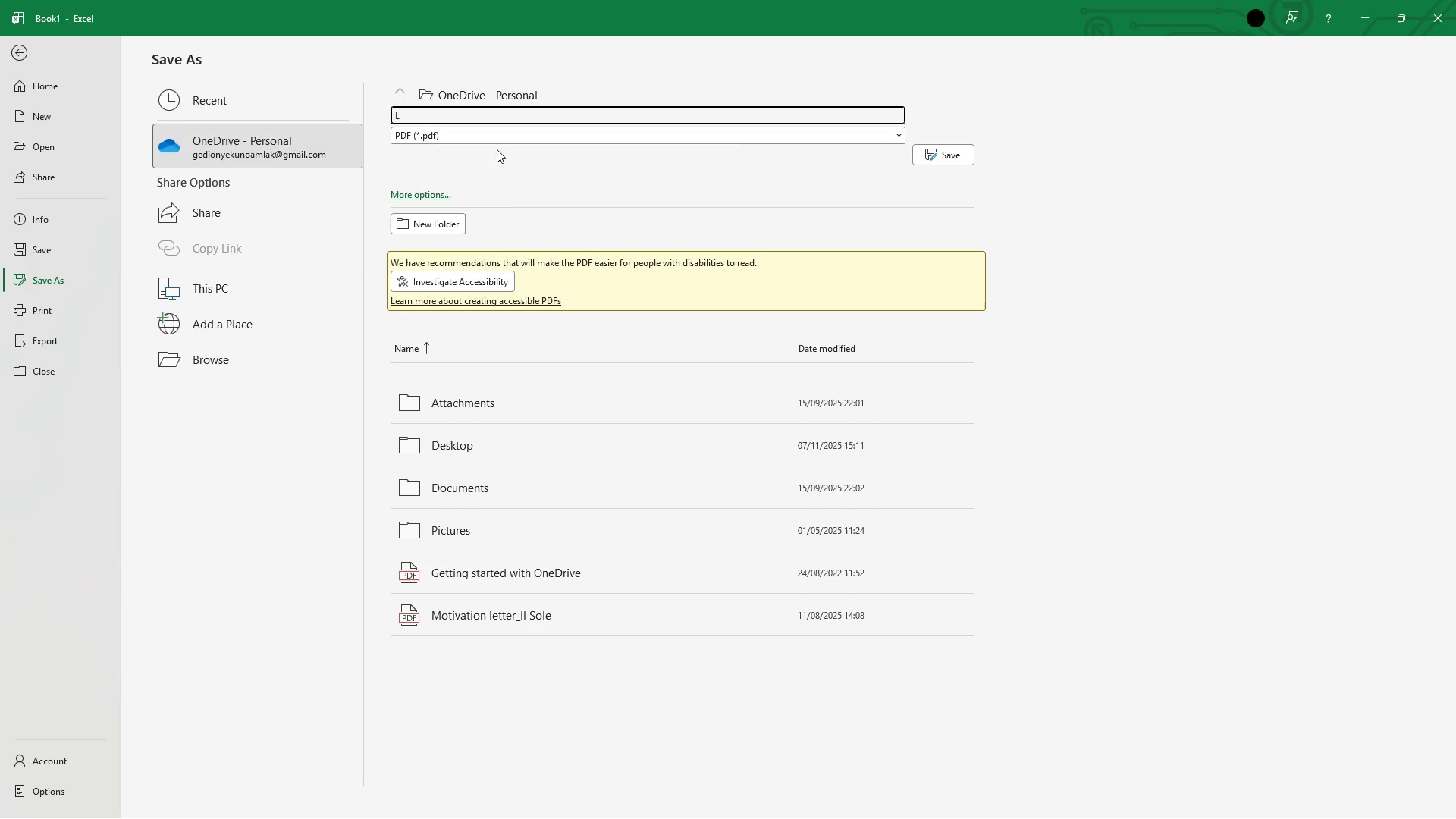 
left_click([469, 117])
 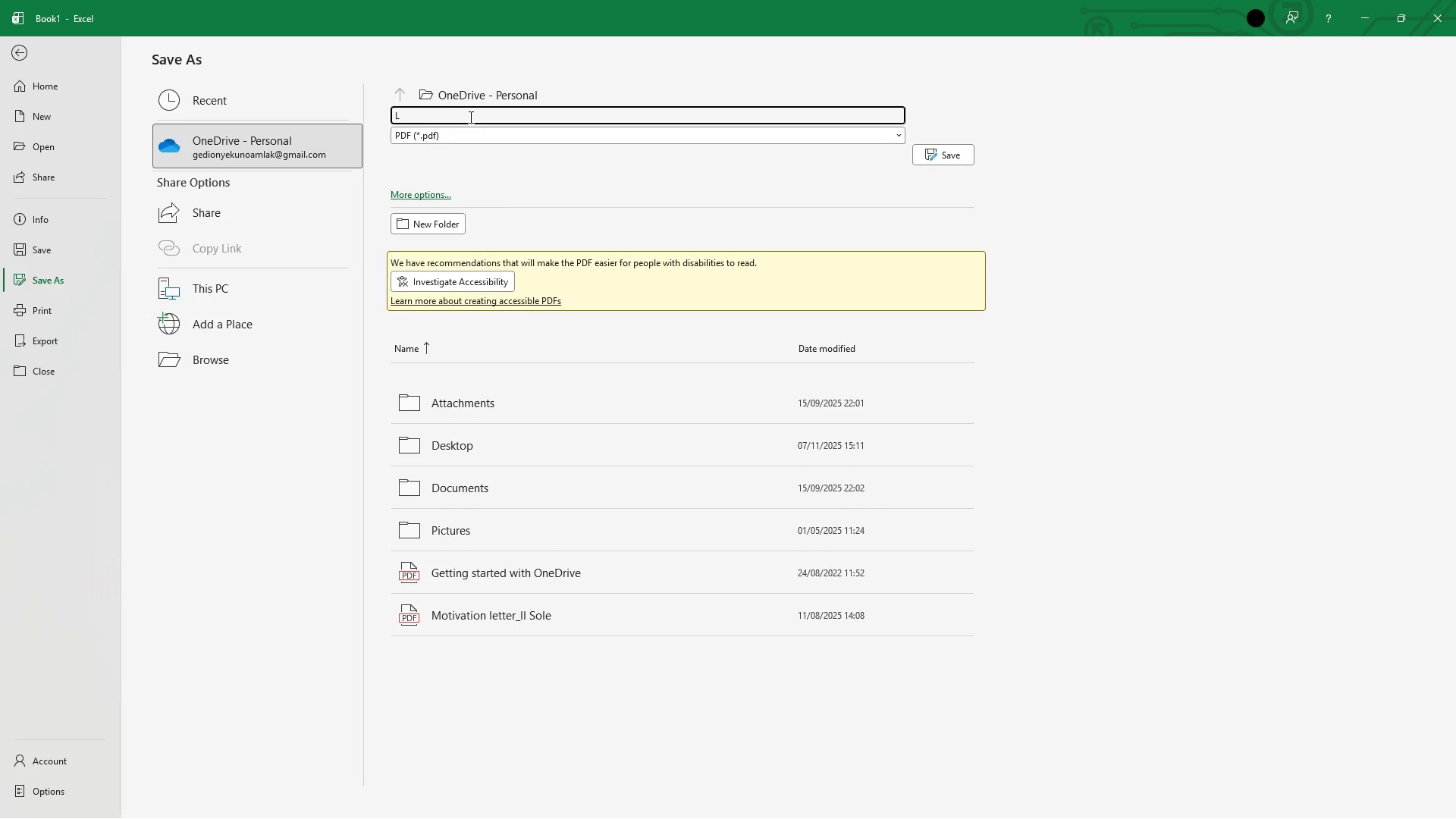 
key(Backspace)
type(Luna )
key(Backspace)
type(_Bloom_Midnight_Moon)
 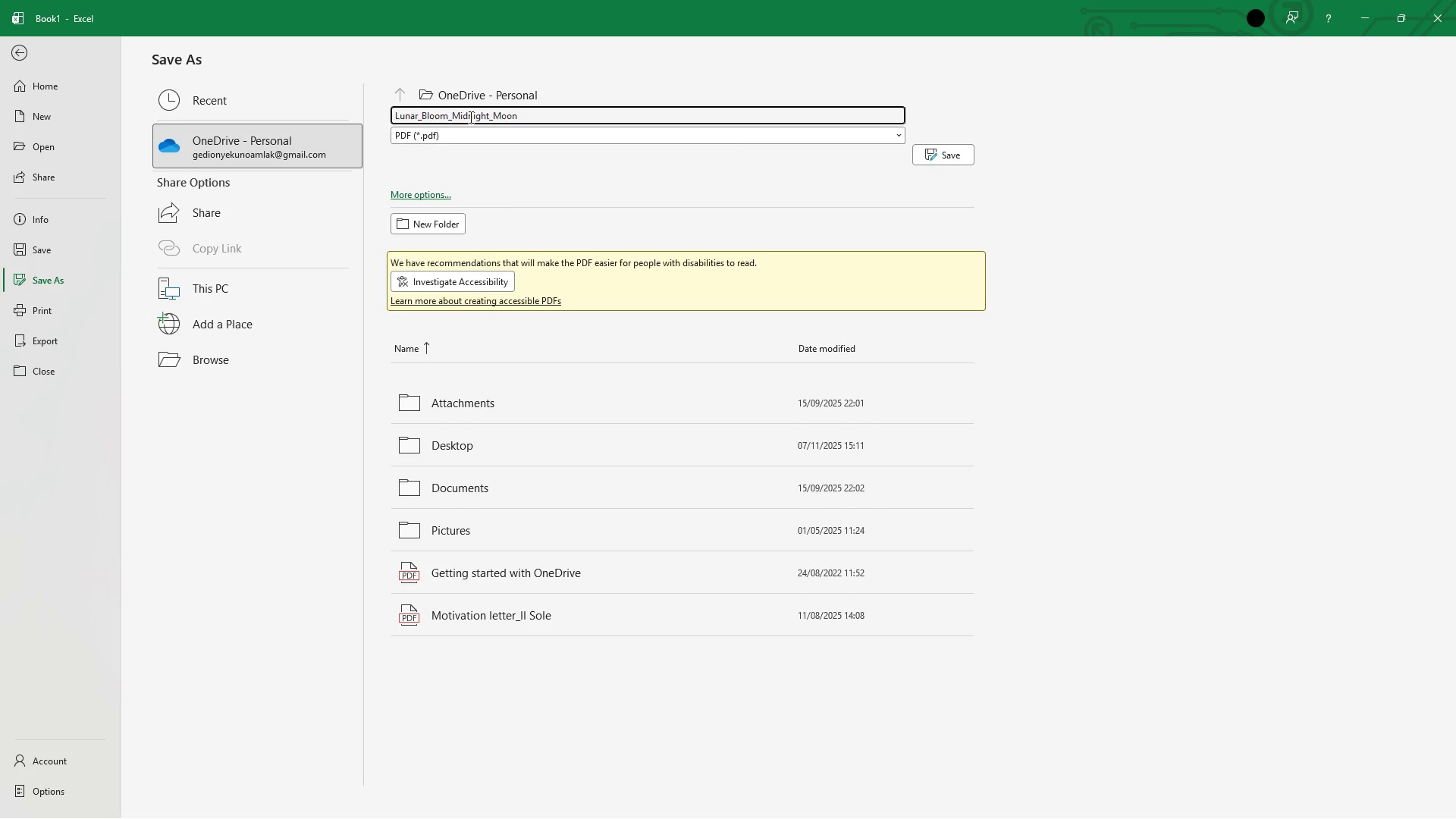 
key(Shift+Minus)
 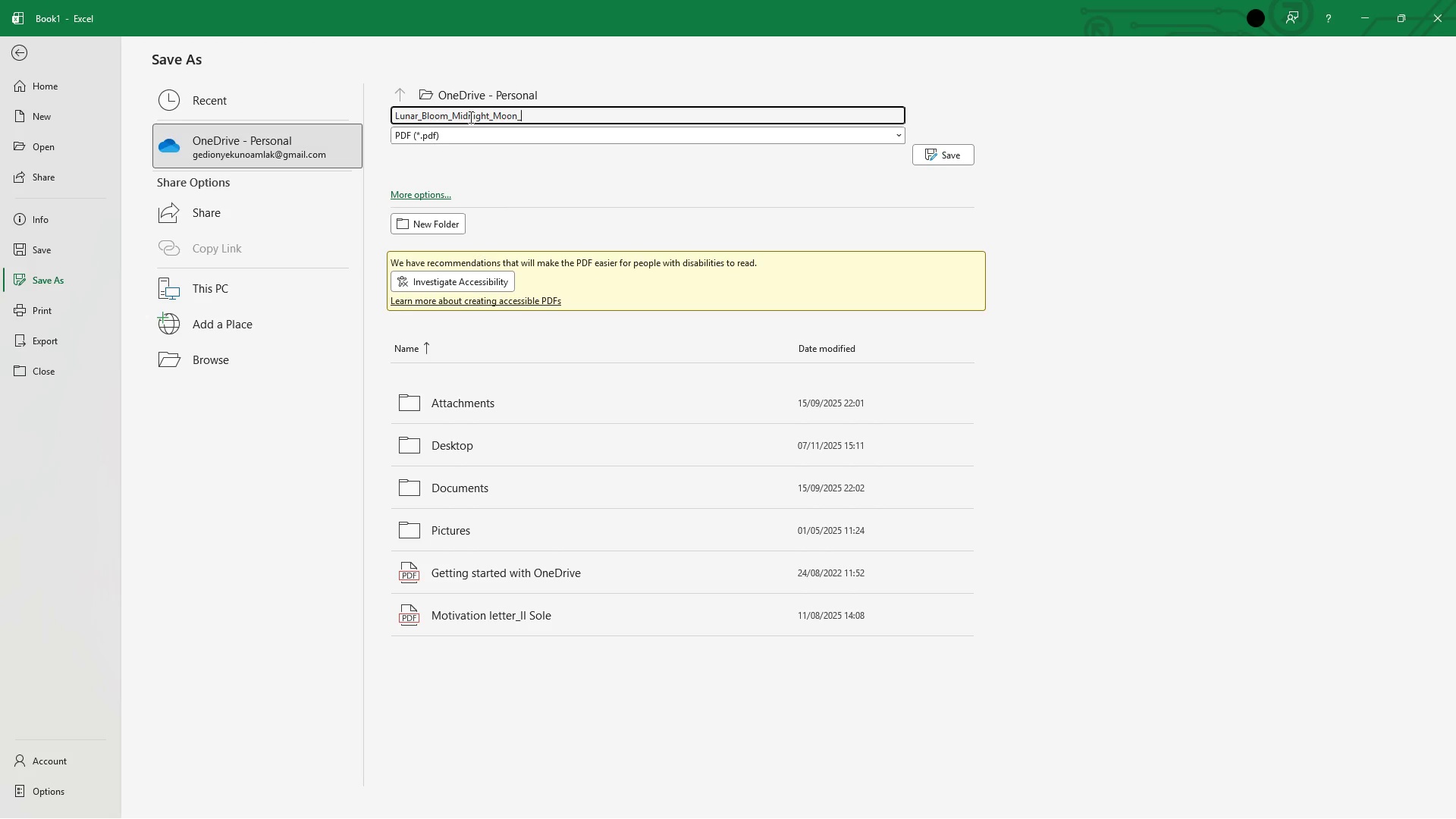 
wait(5.45)
 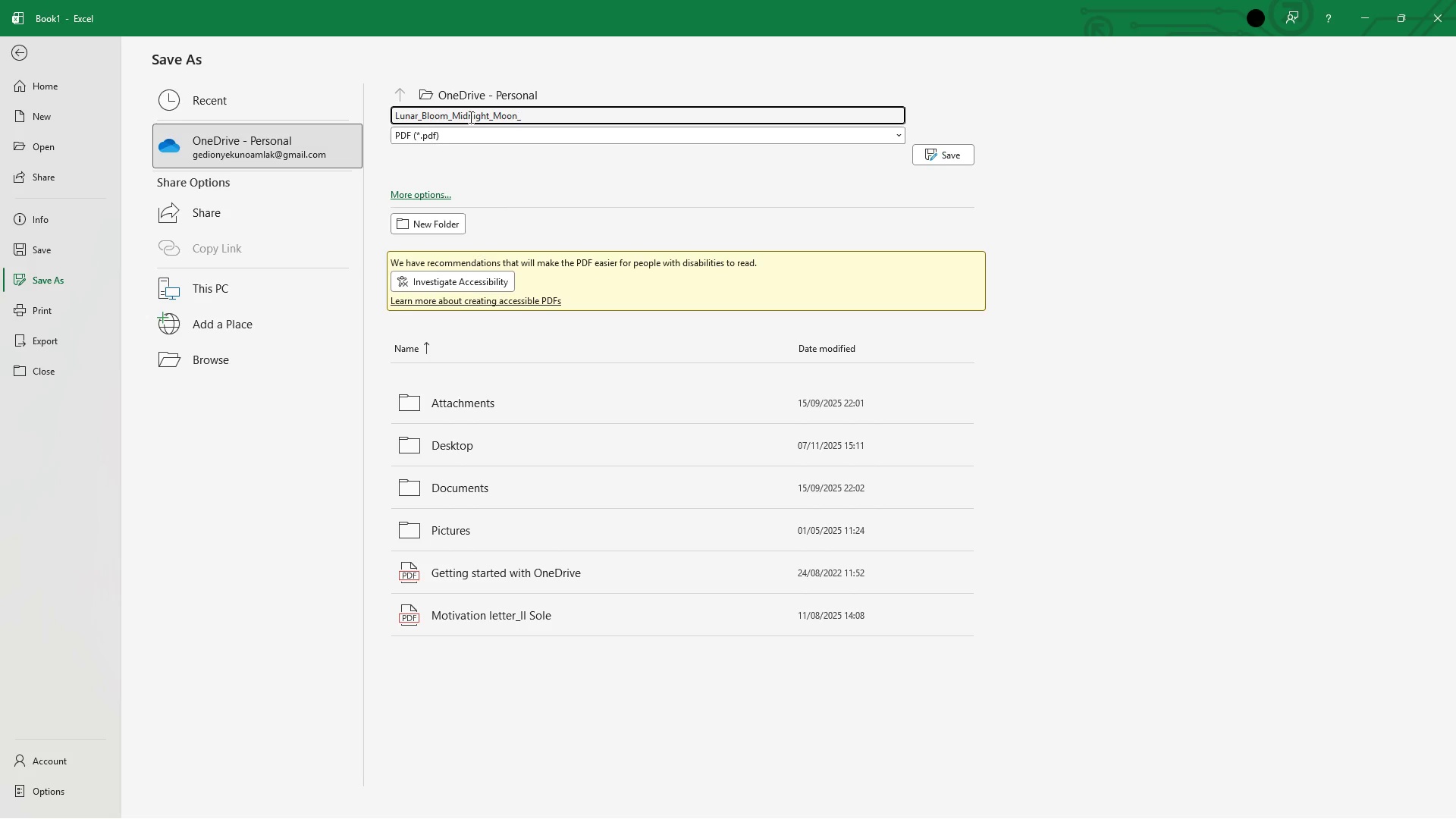 
type(Formula )
key(Backspace)
type(_log)
 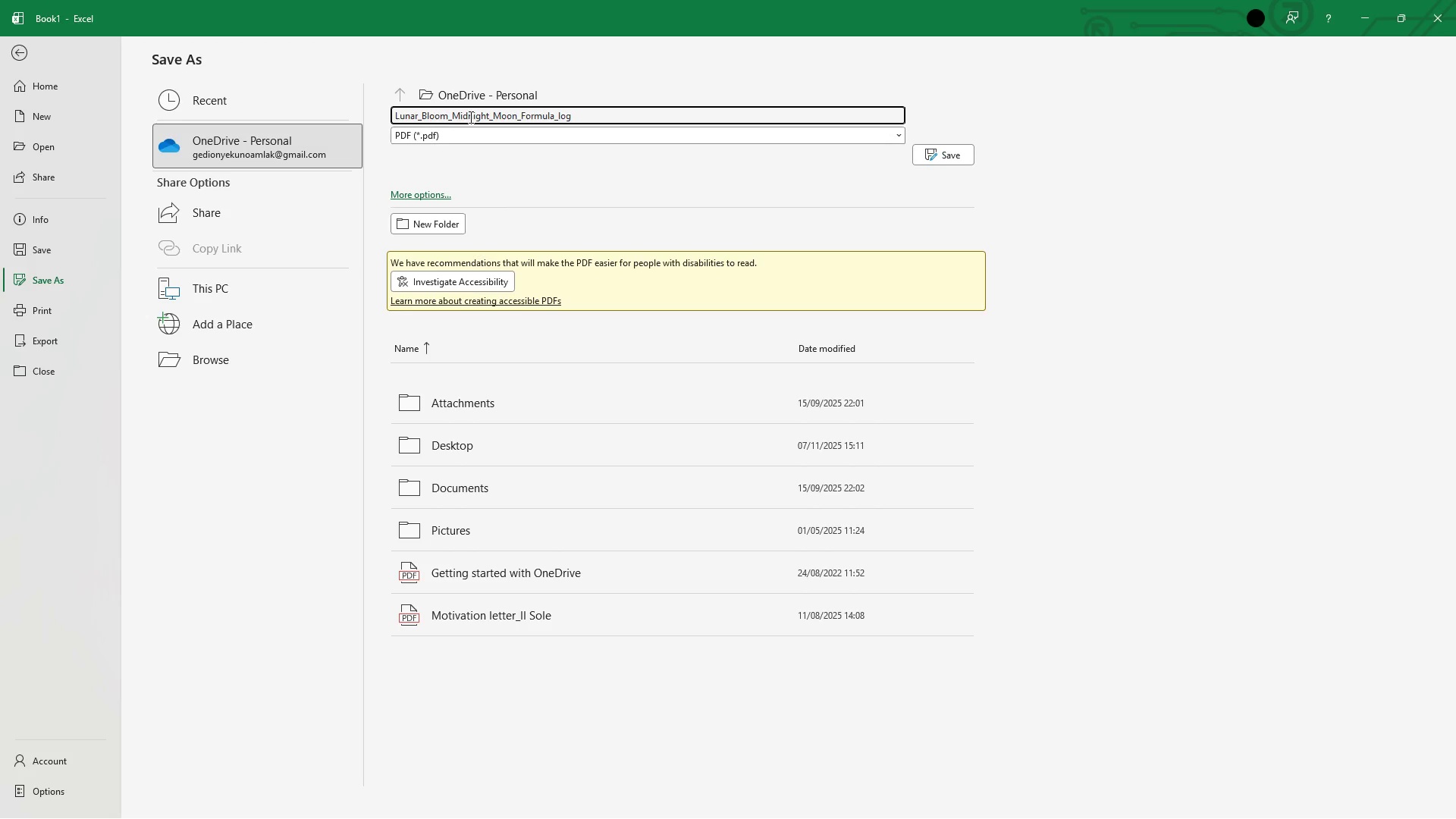 
left_click([927, 158])
 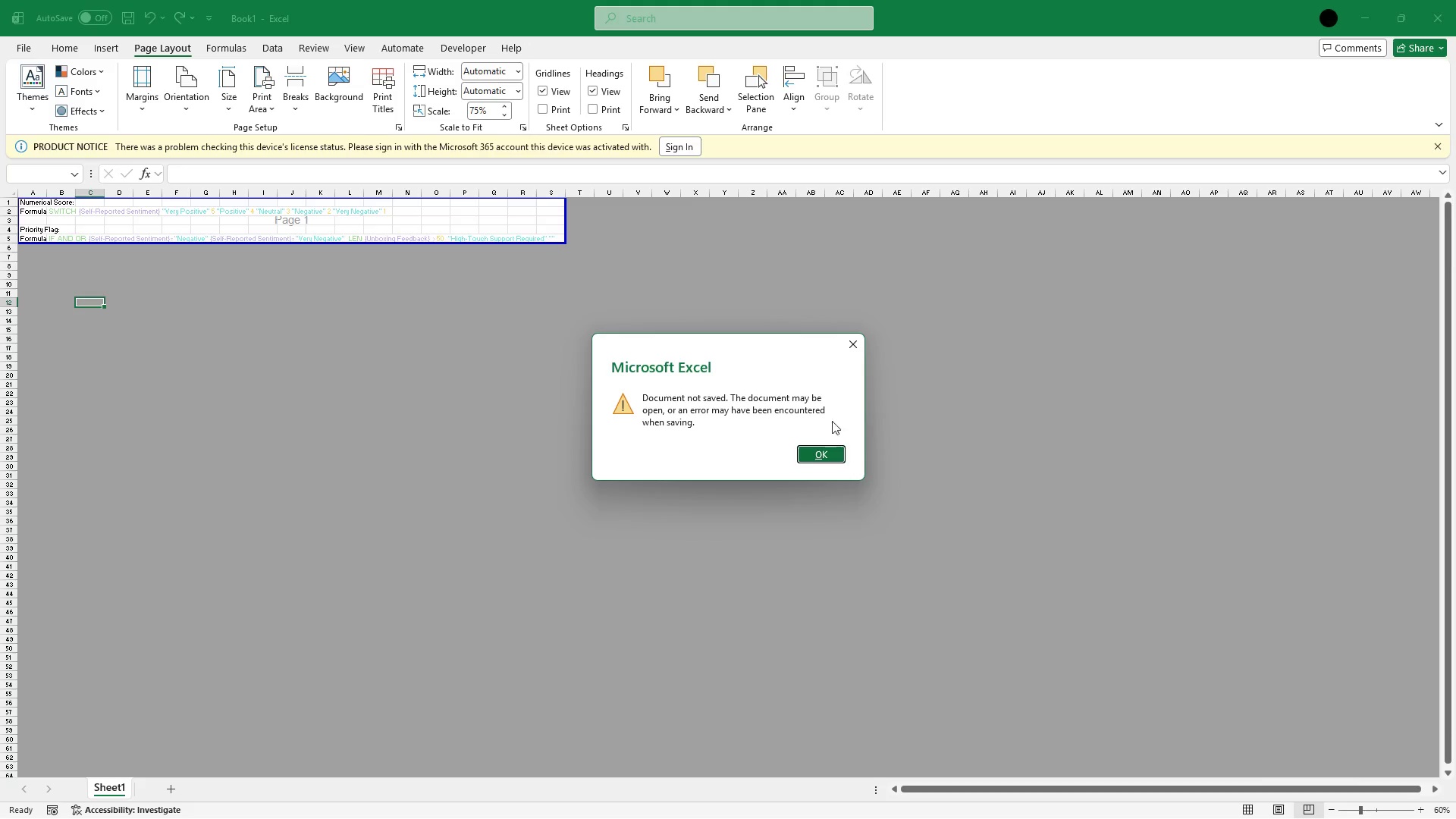 
wait(12.75)
 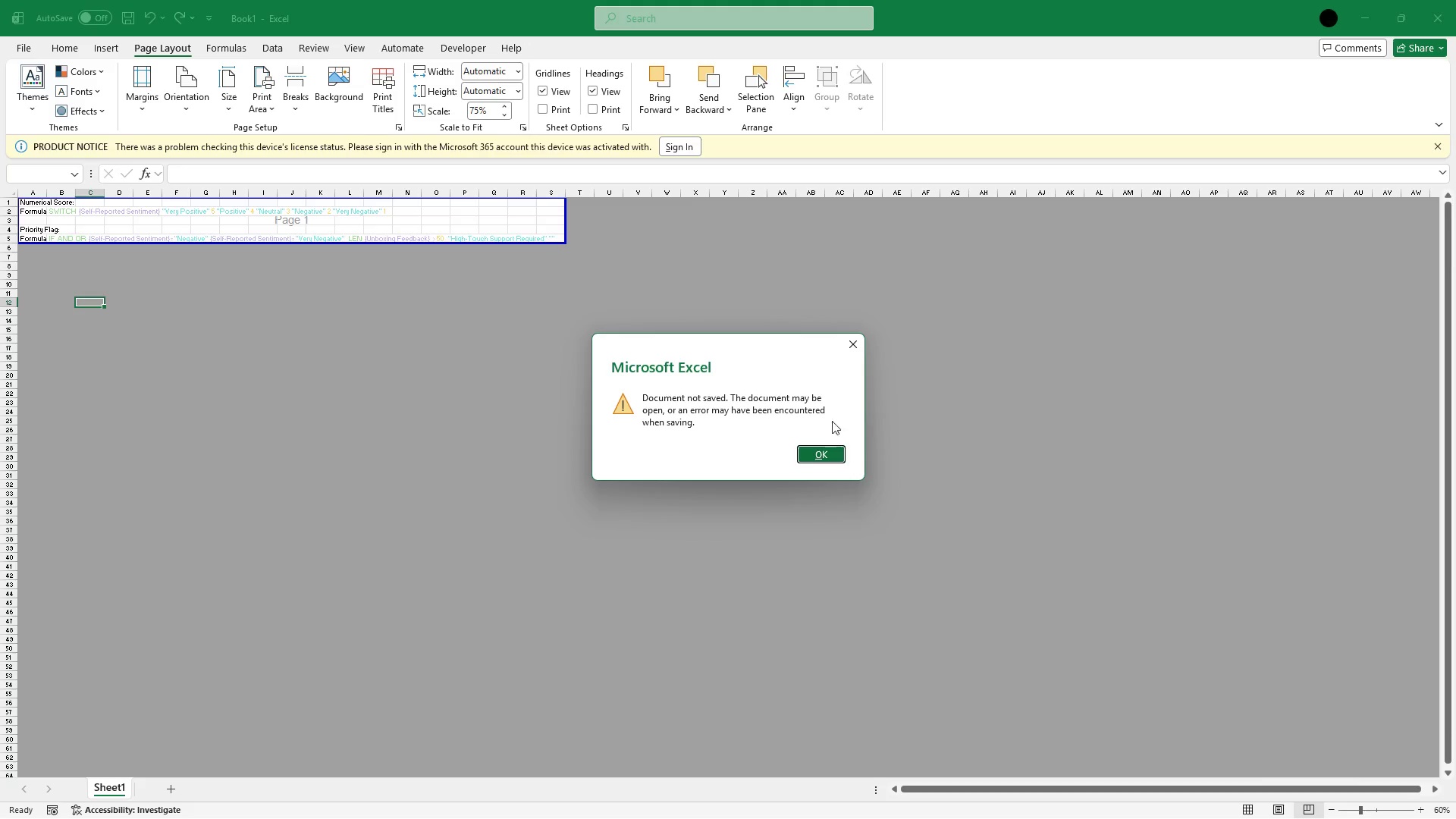 
left_click([824, 451])
 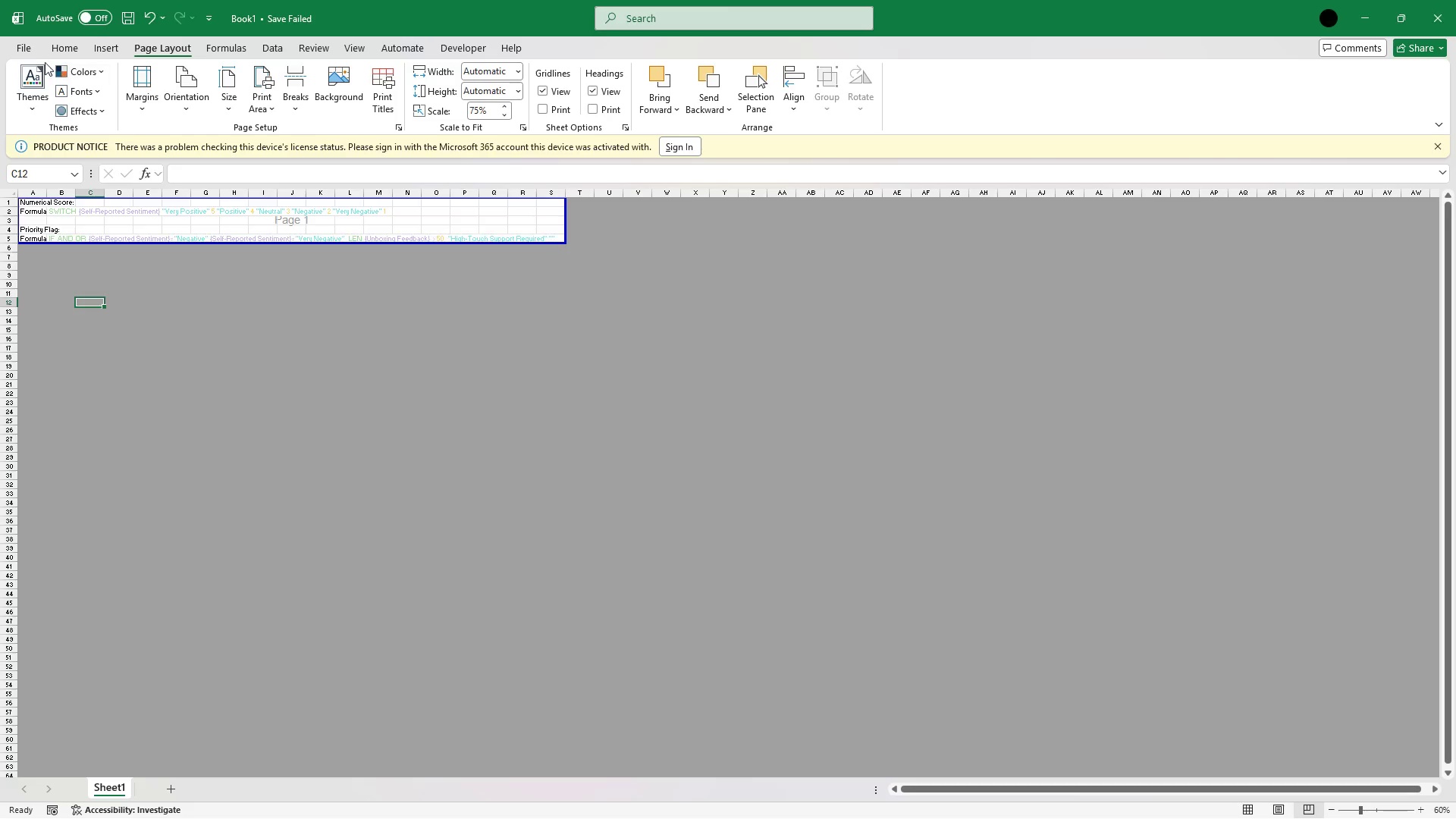 
left_click([24, 52])
 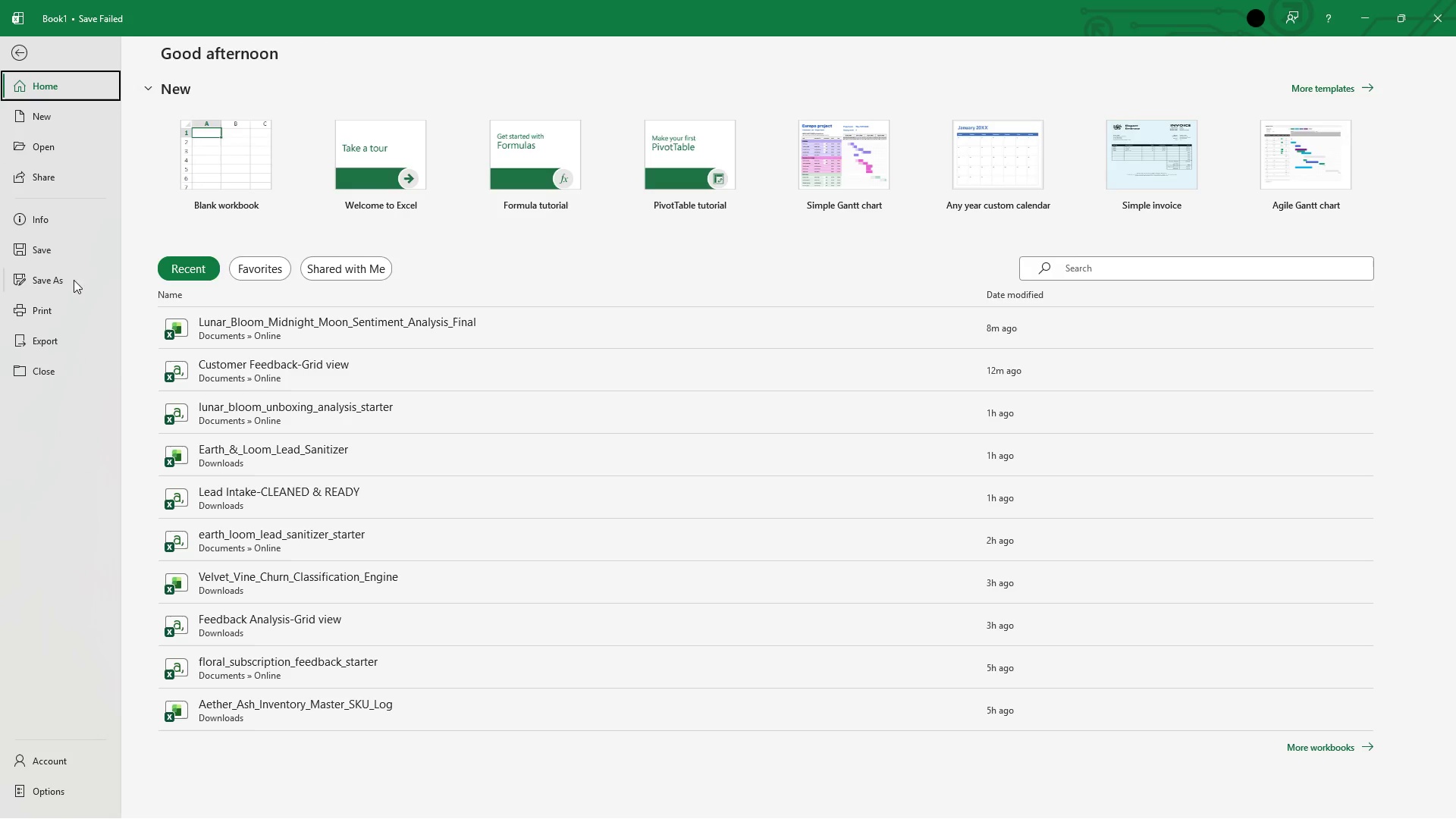 
left_click([63, 281])
 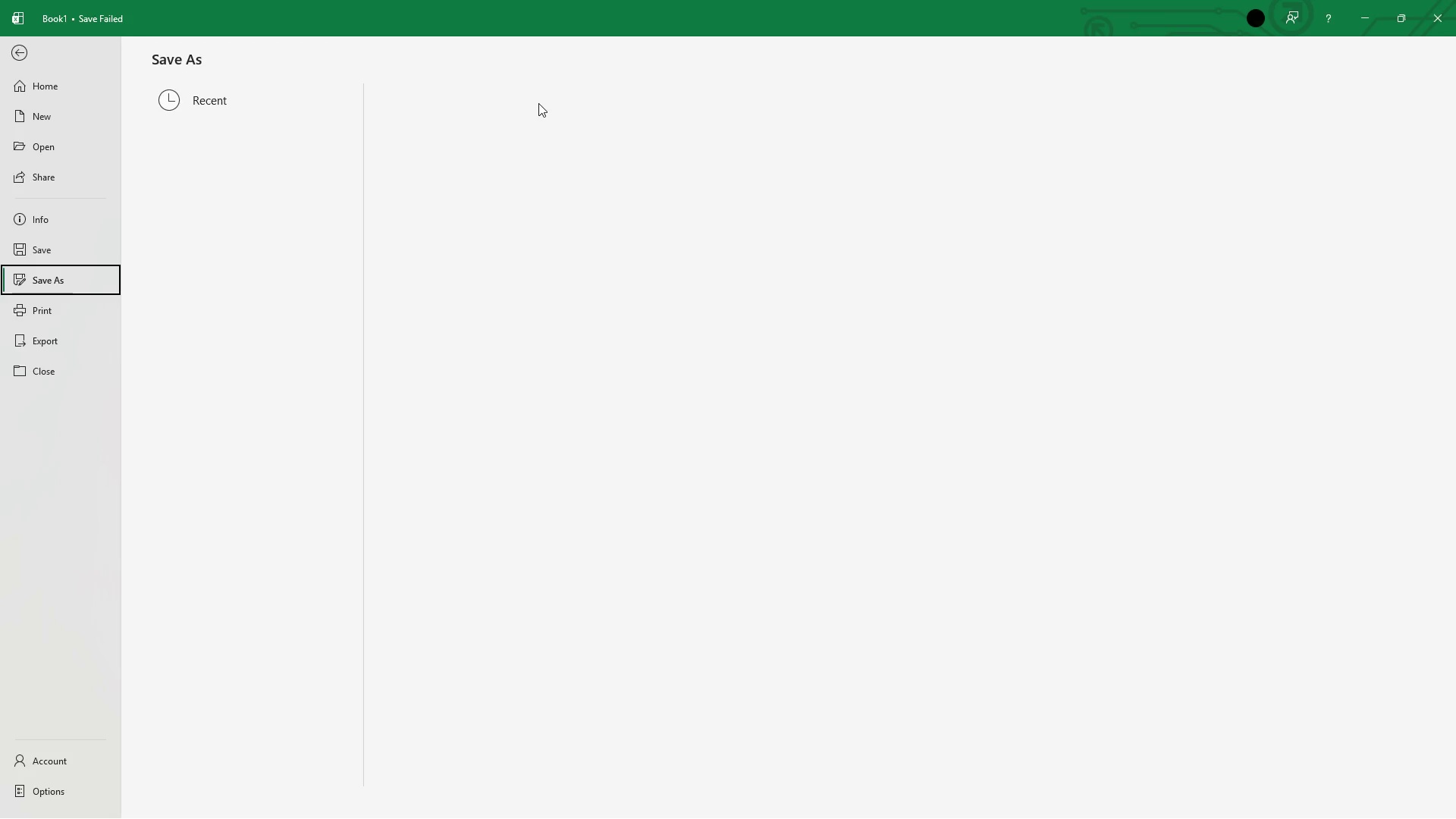 
mouse_move([403, 112])
 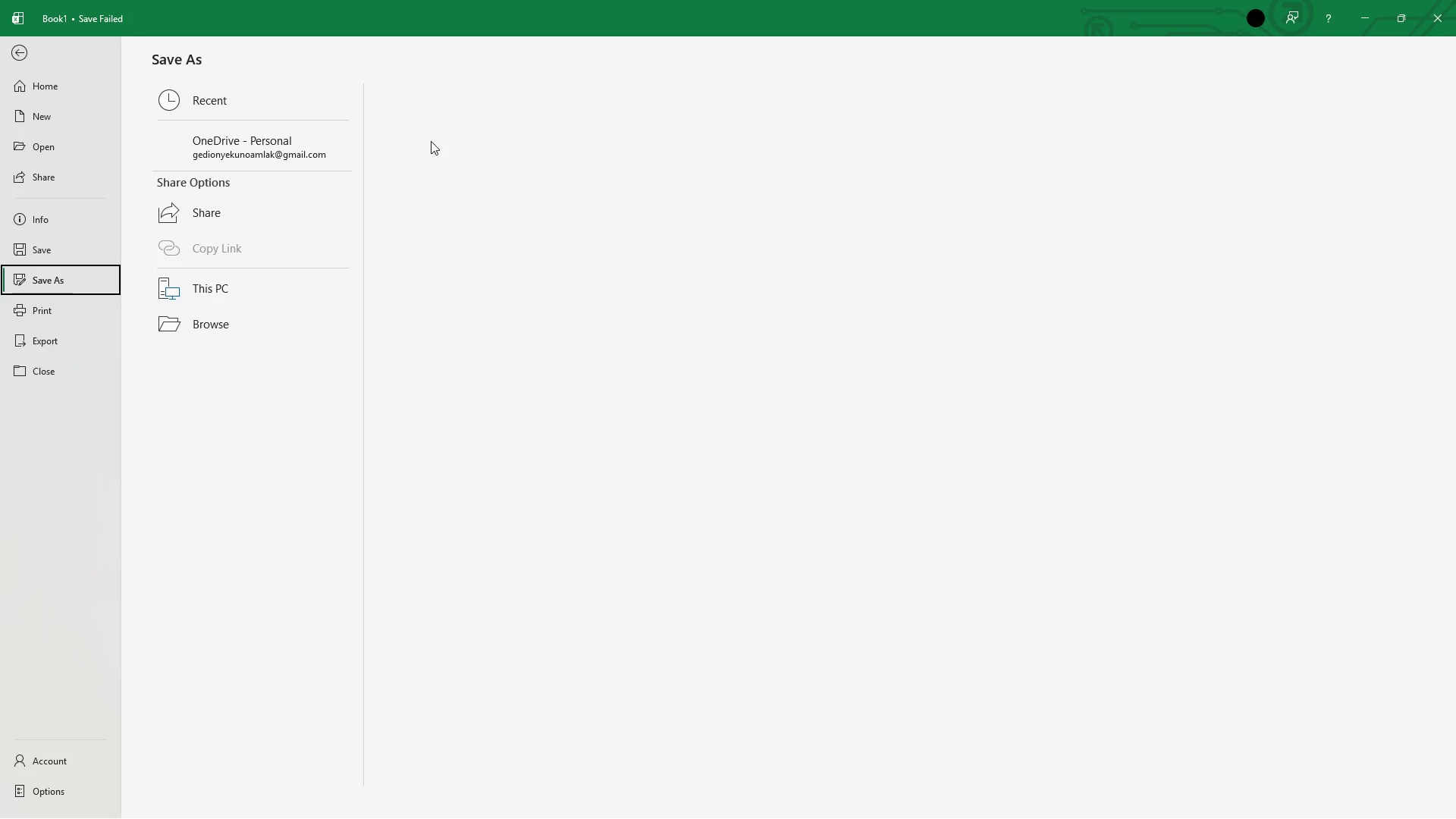 
mouse_move([436, 156])
 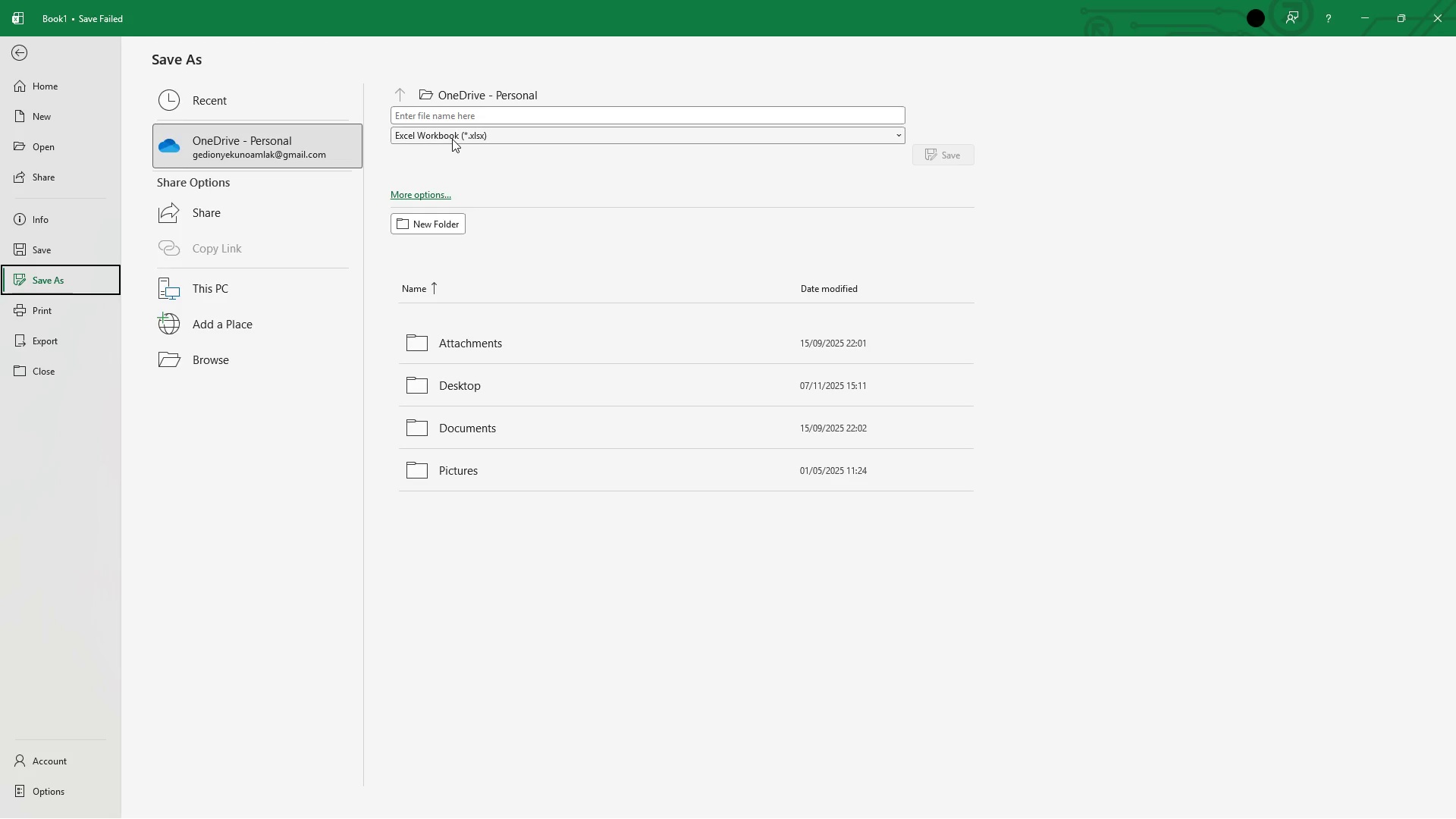 
left_click([452, 139])
 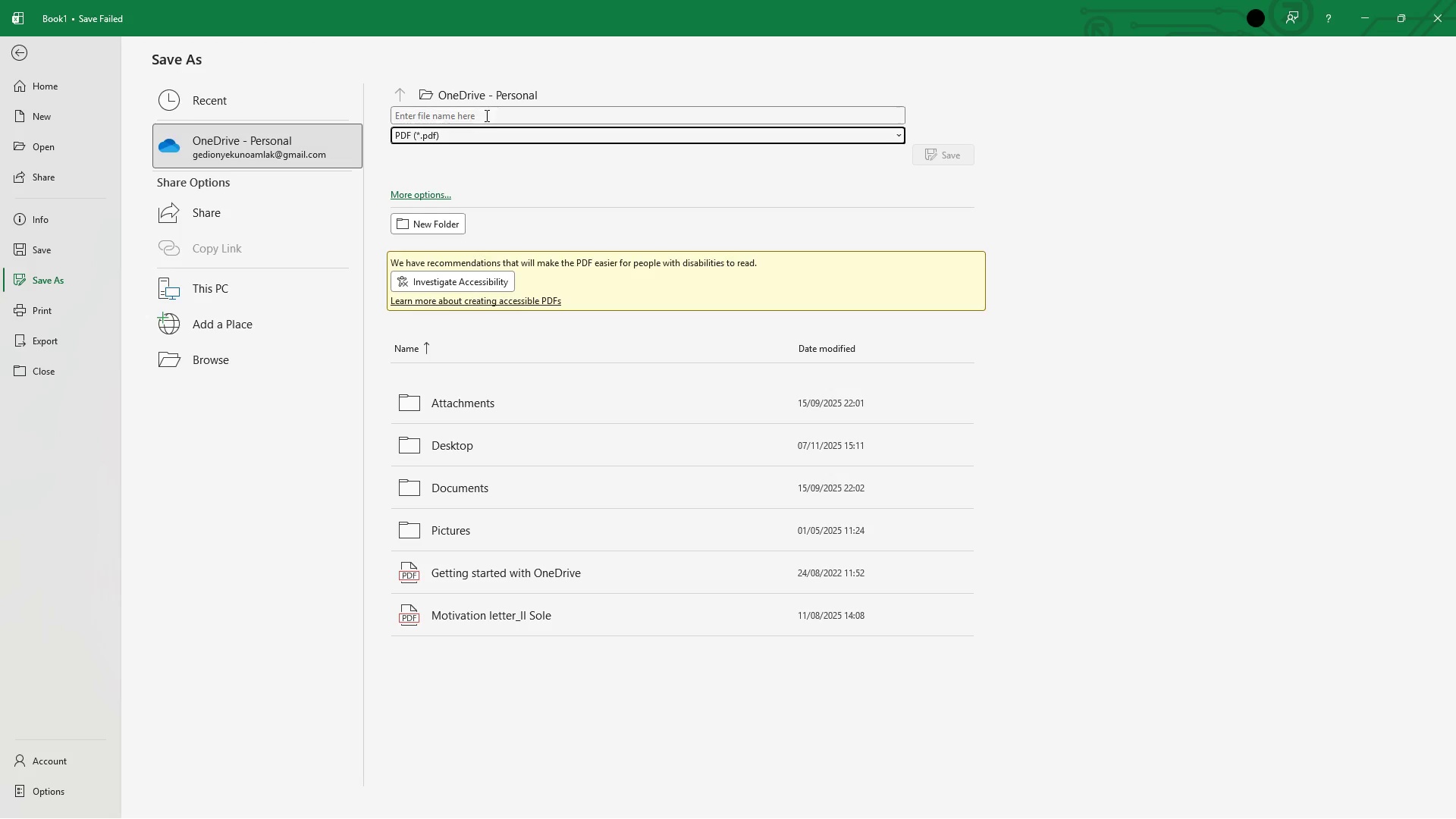 
left_click([479, 119])
 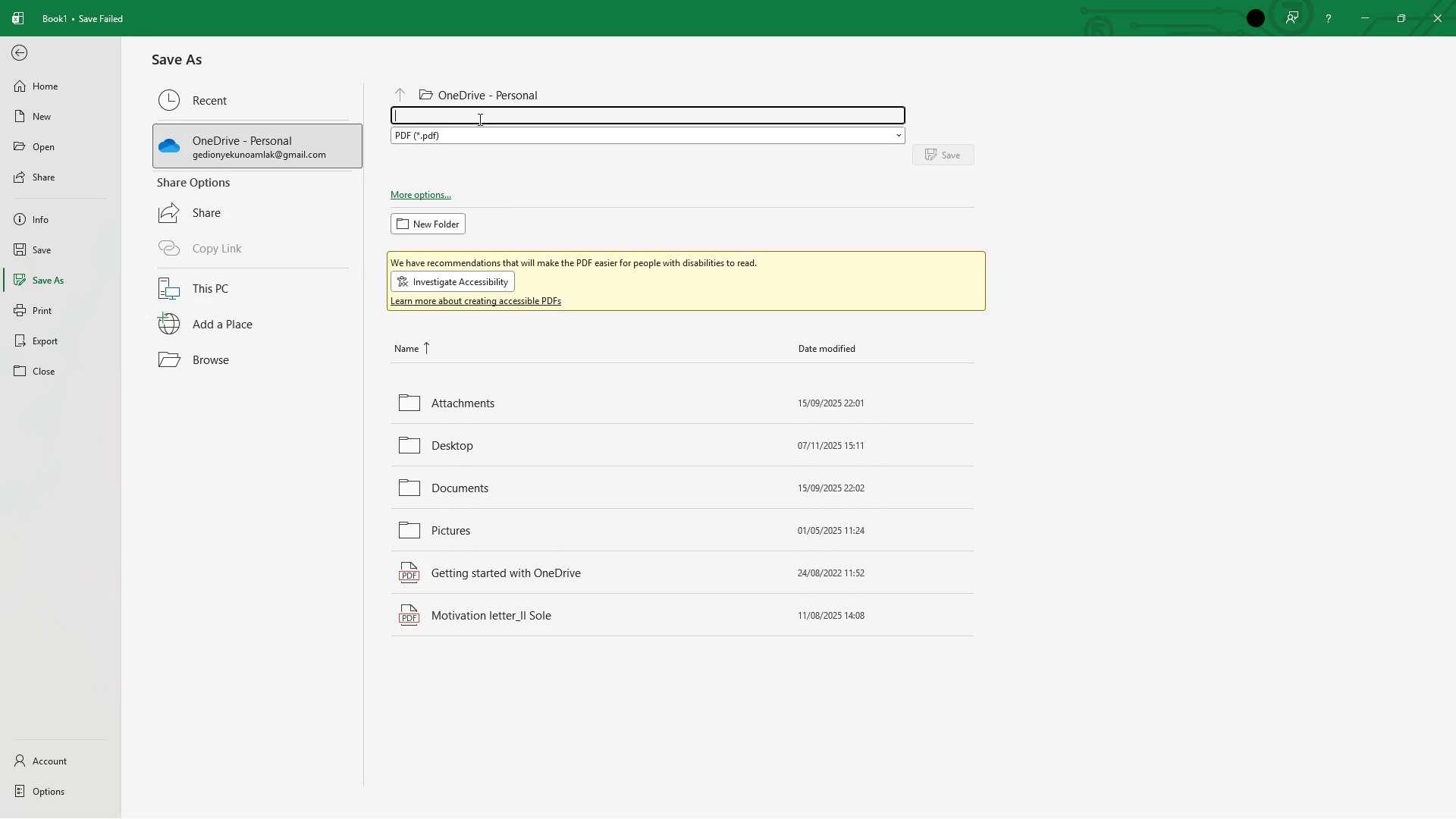 
type(LUNAR_Bloo,)
 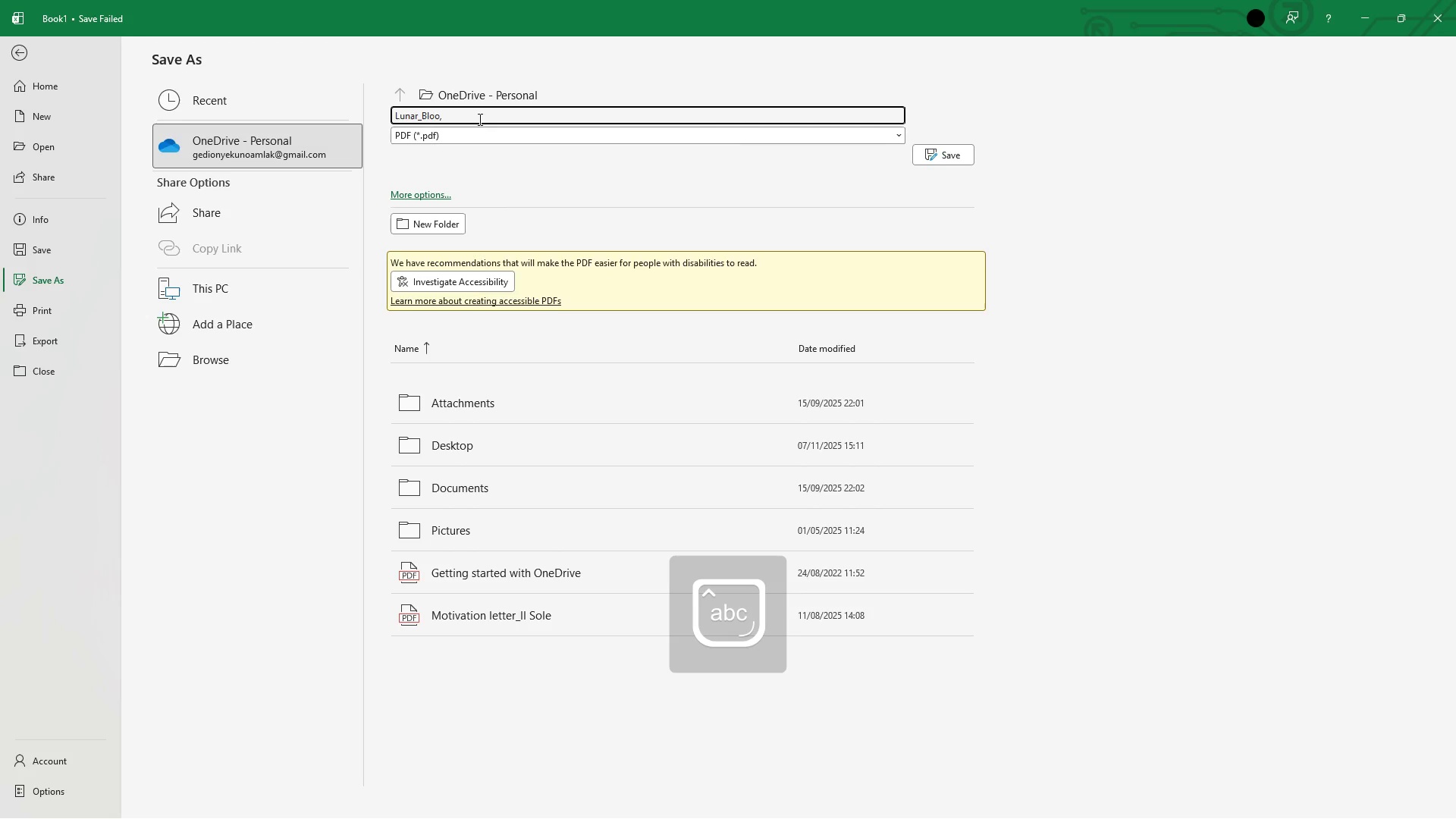 
hold_key(key=CapsLock, duration=4.2)
 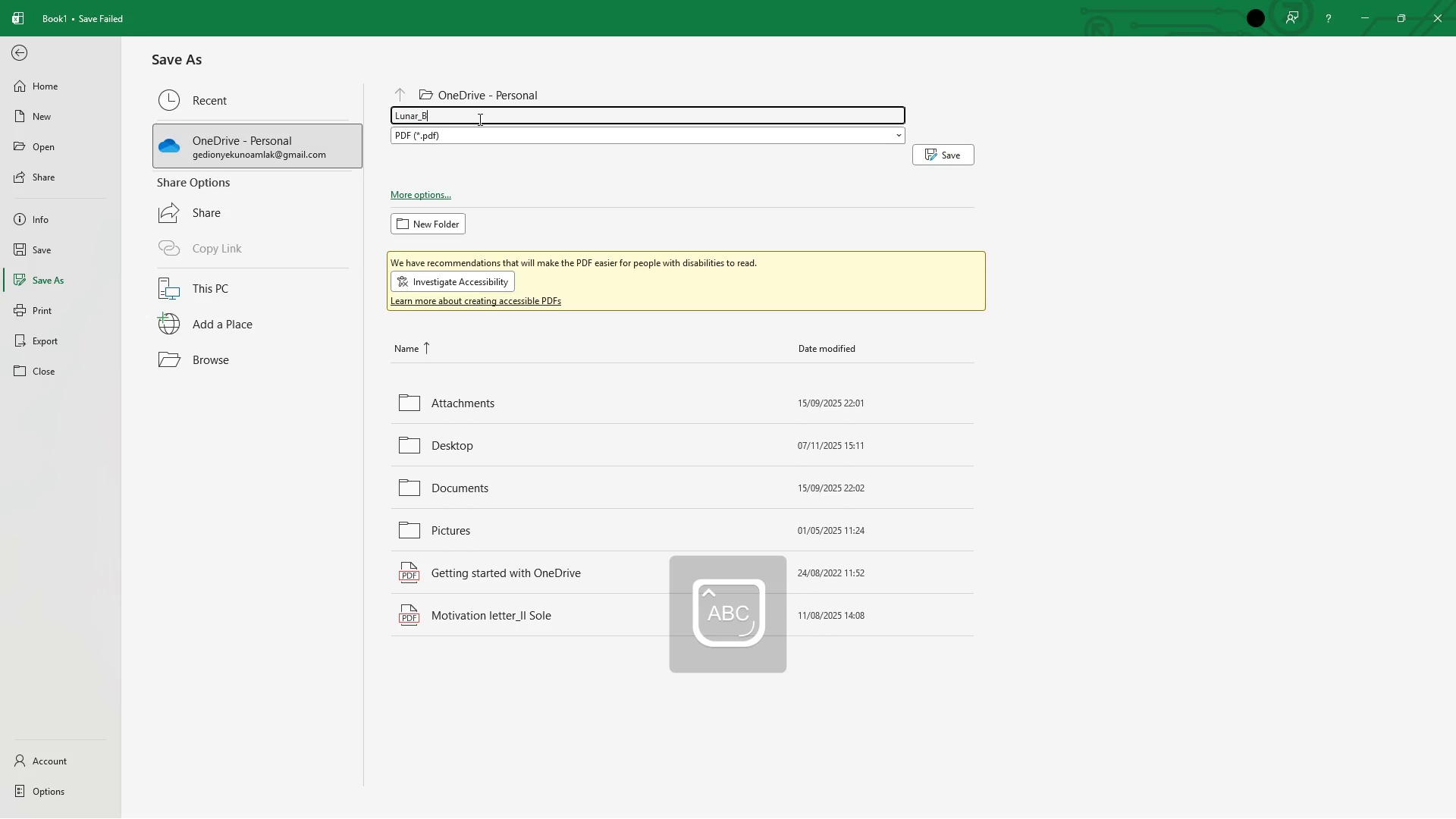 
key(Backspace)
 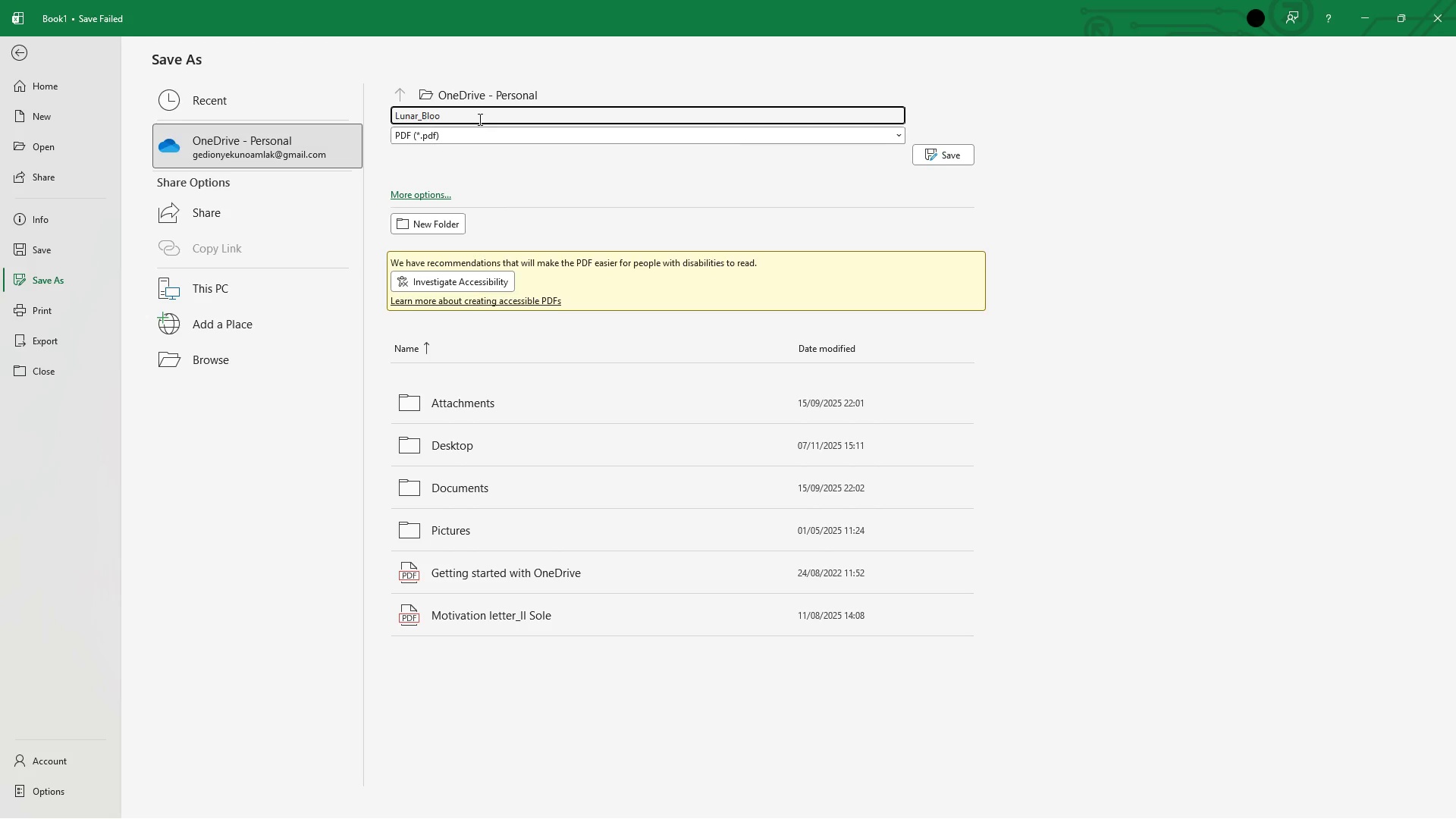 
key(M)
 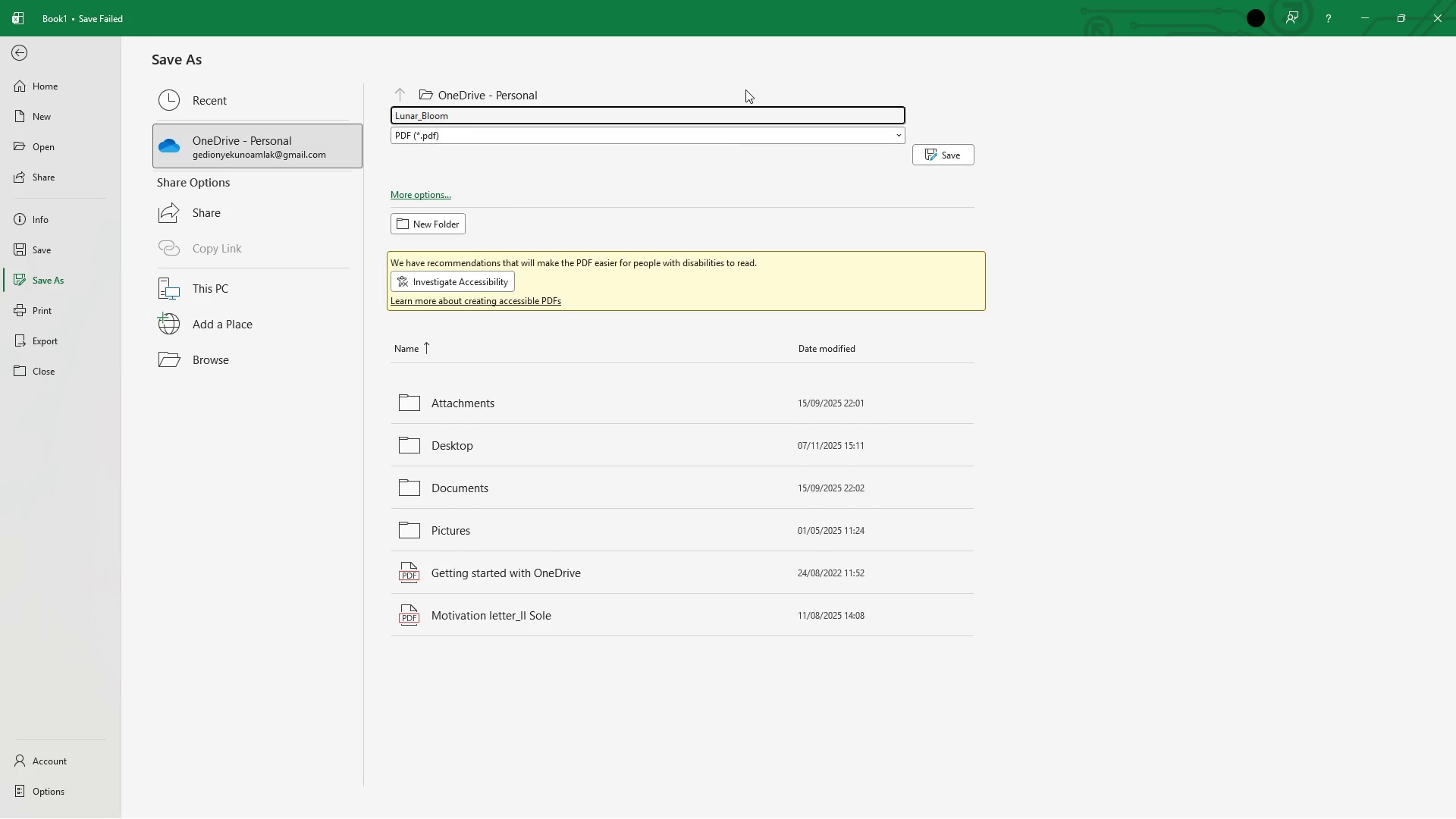 
key(Shift+0)
 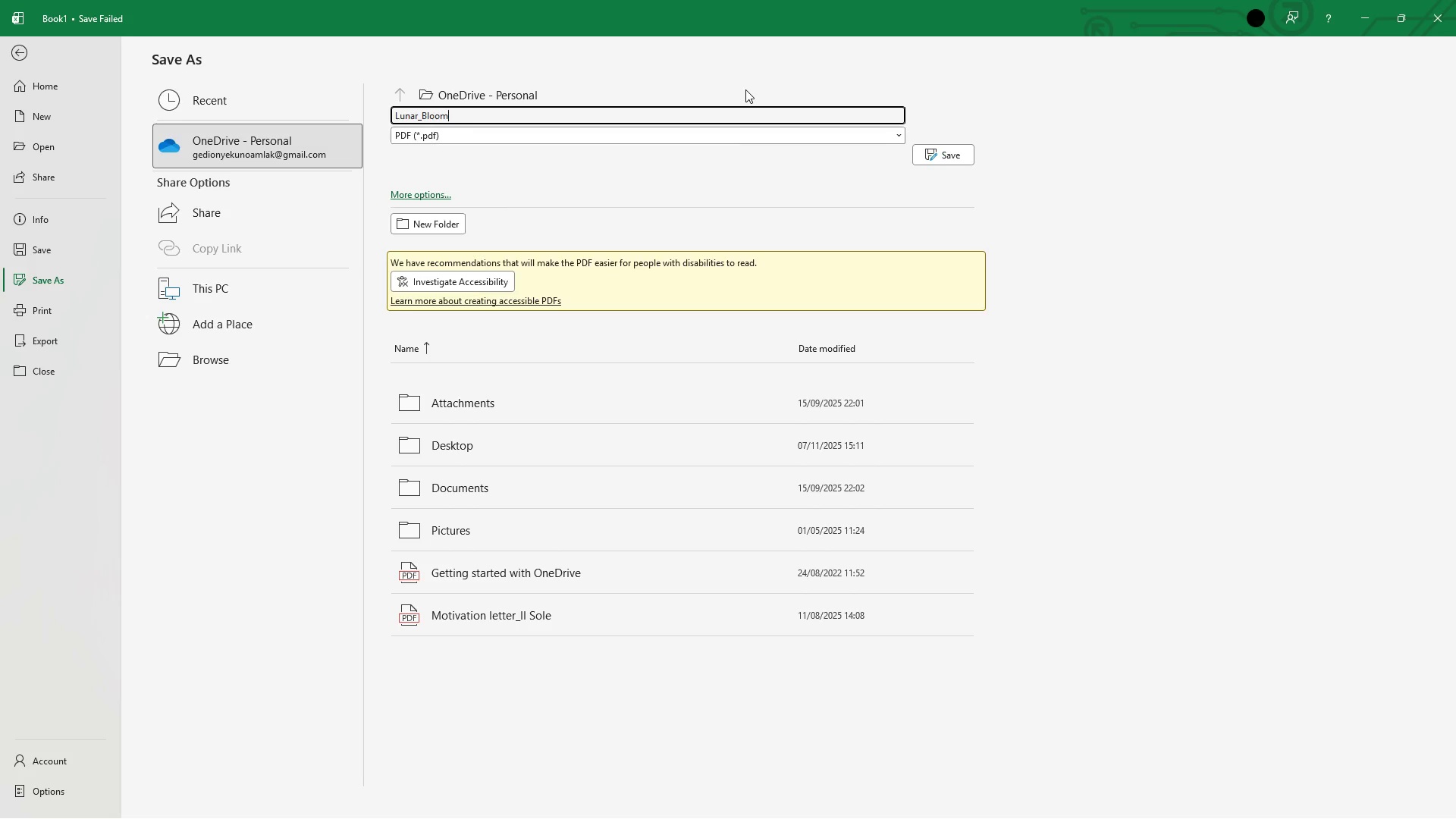 
key(Shift+Backspace)
 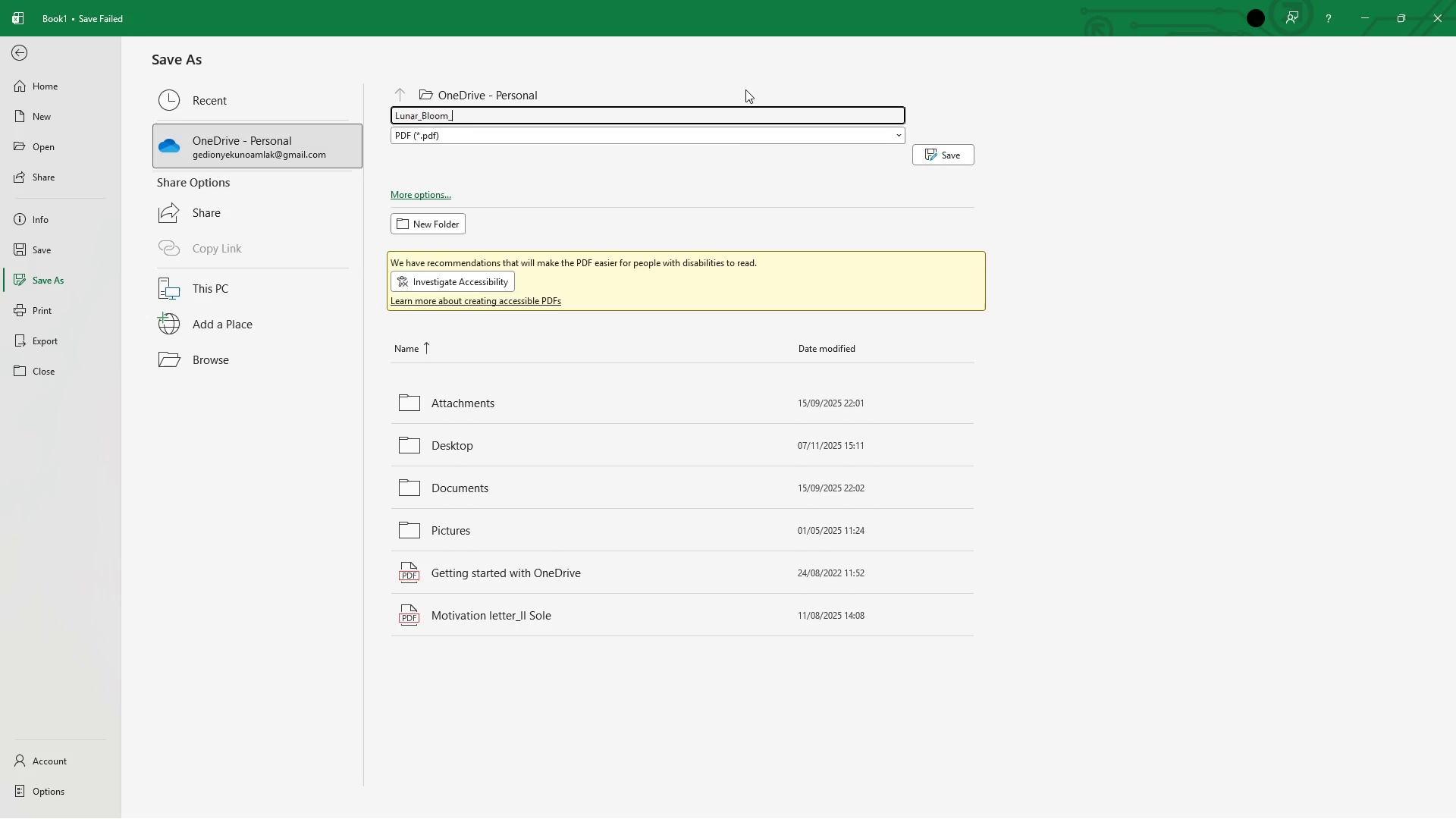 
key(Shift+Minus)
 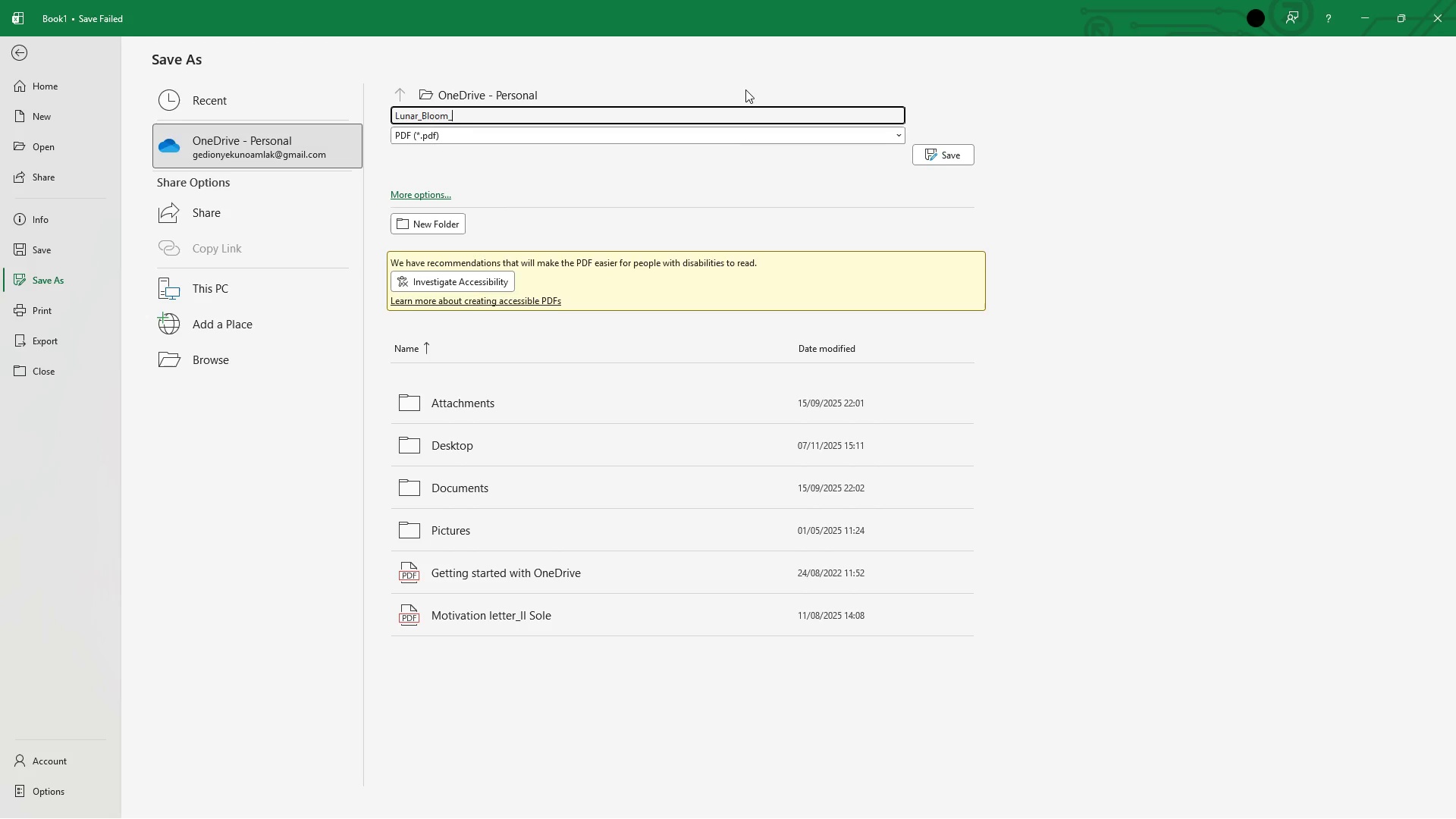 
wait(7.56)
 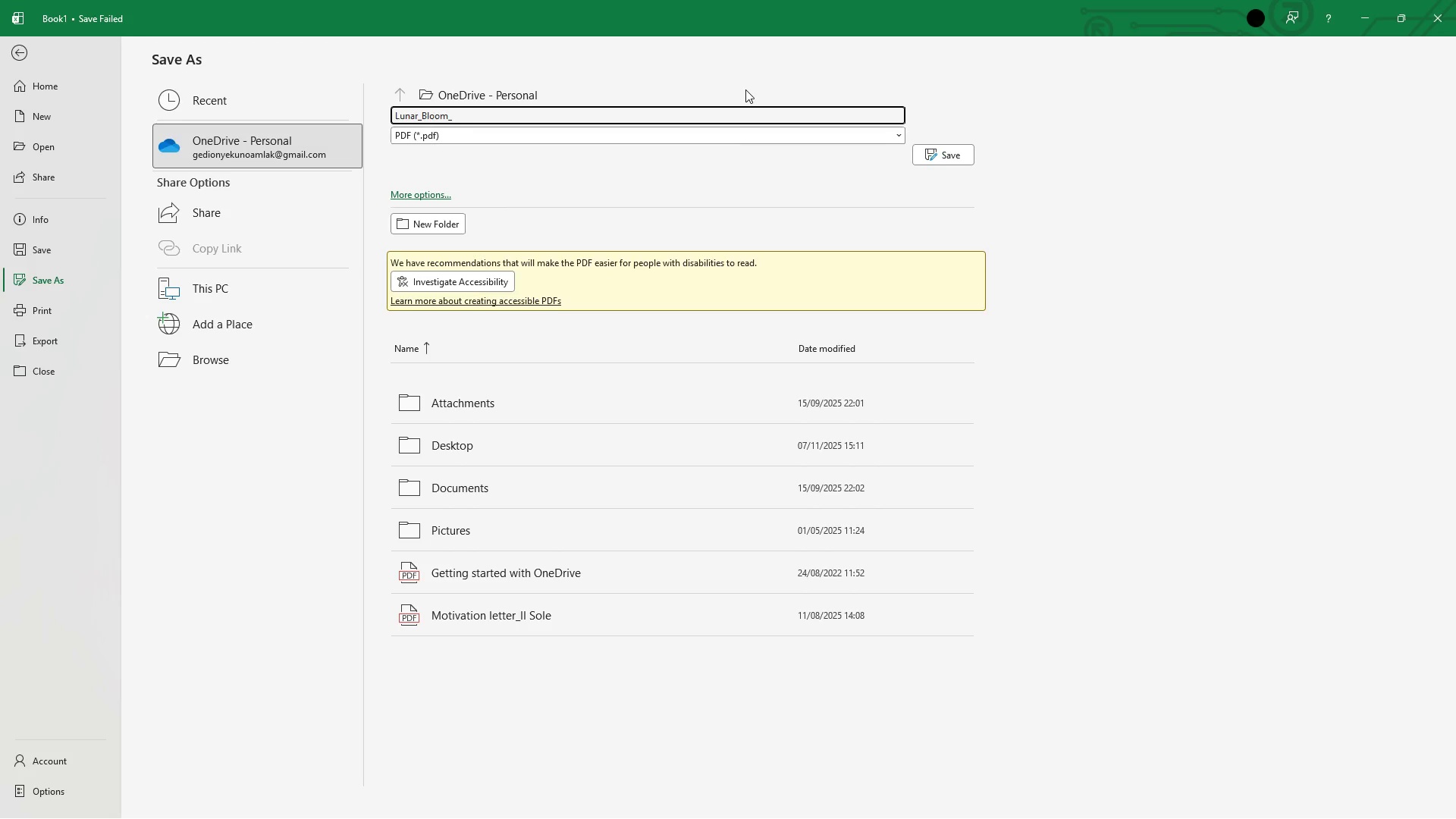 
key(CapsLock)
 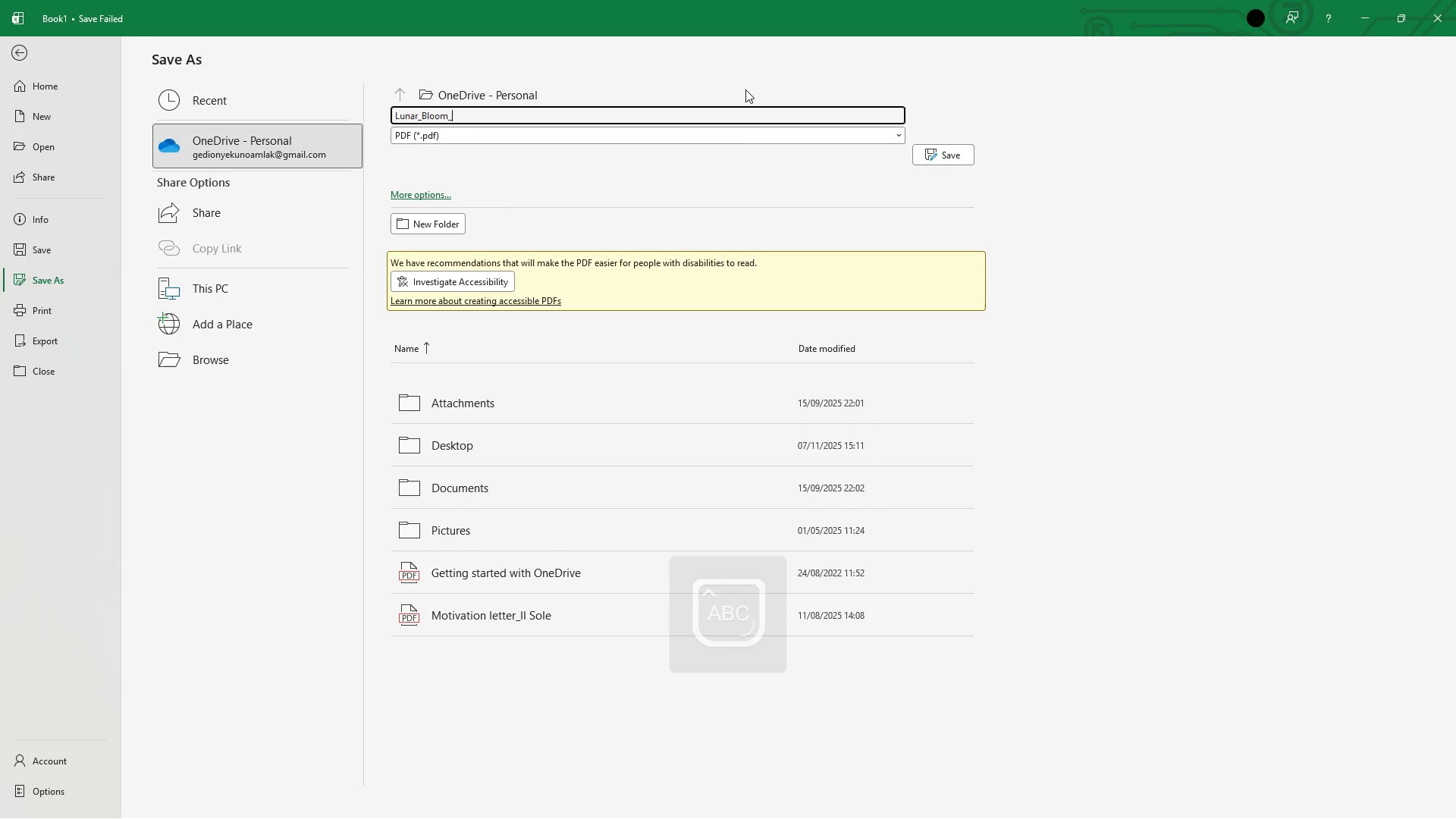 
type(Formula_Log)
 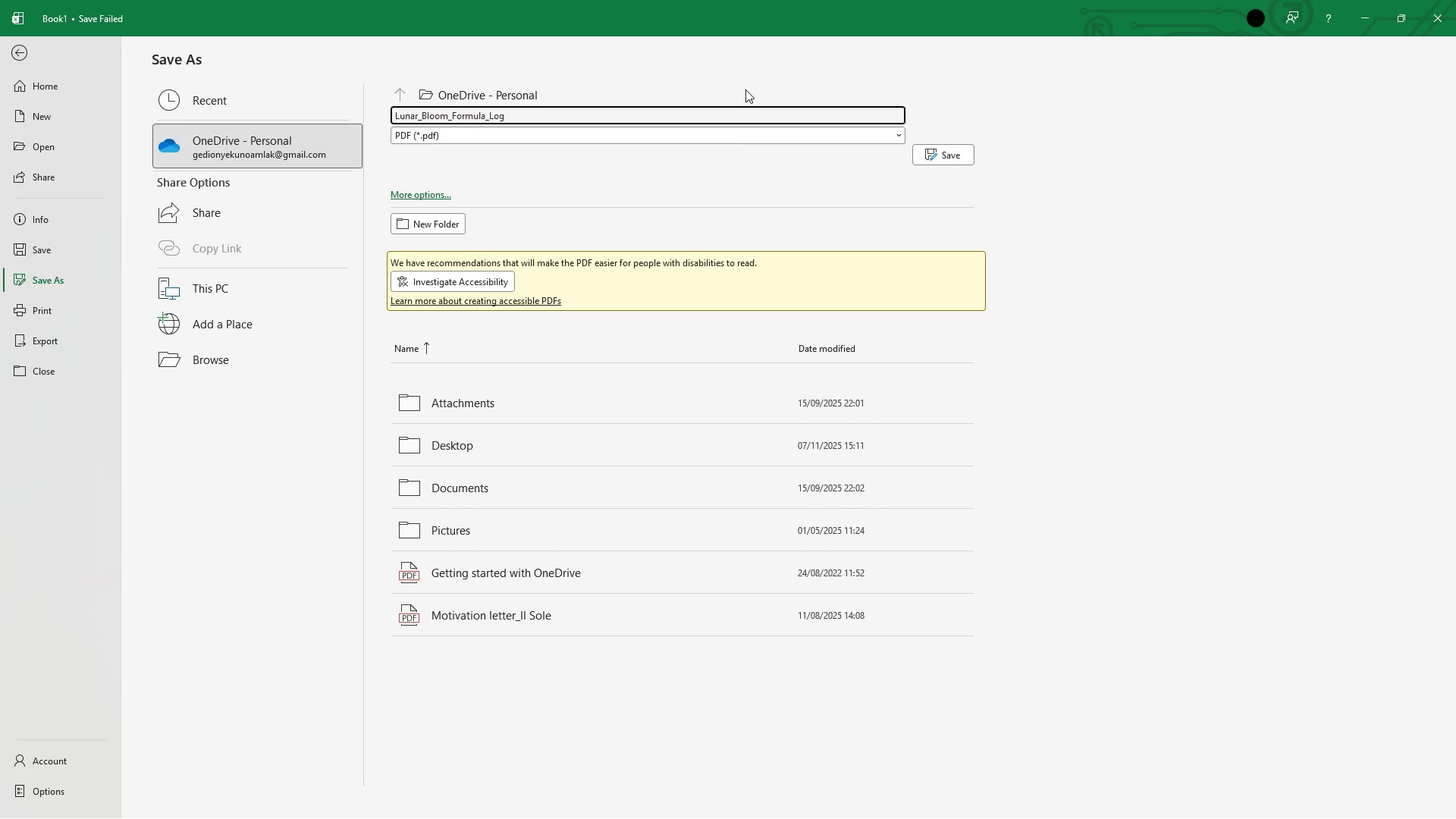 
left_click([946, 152])
 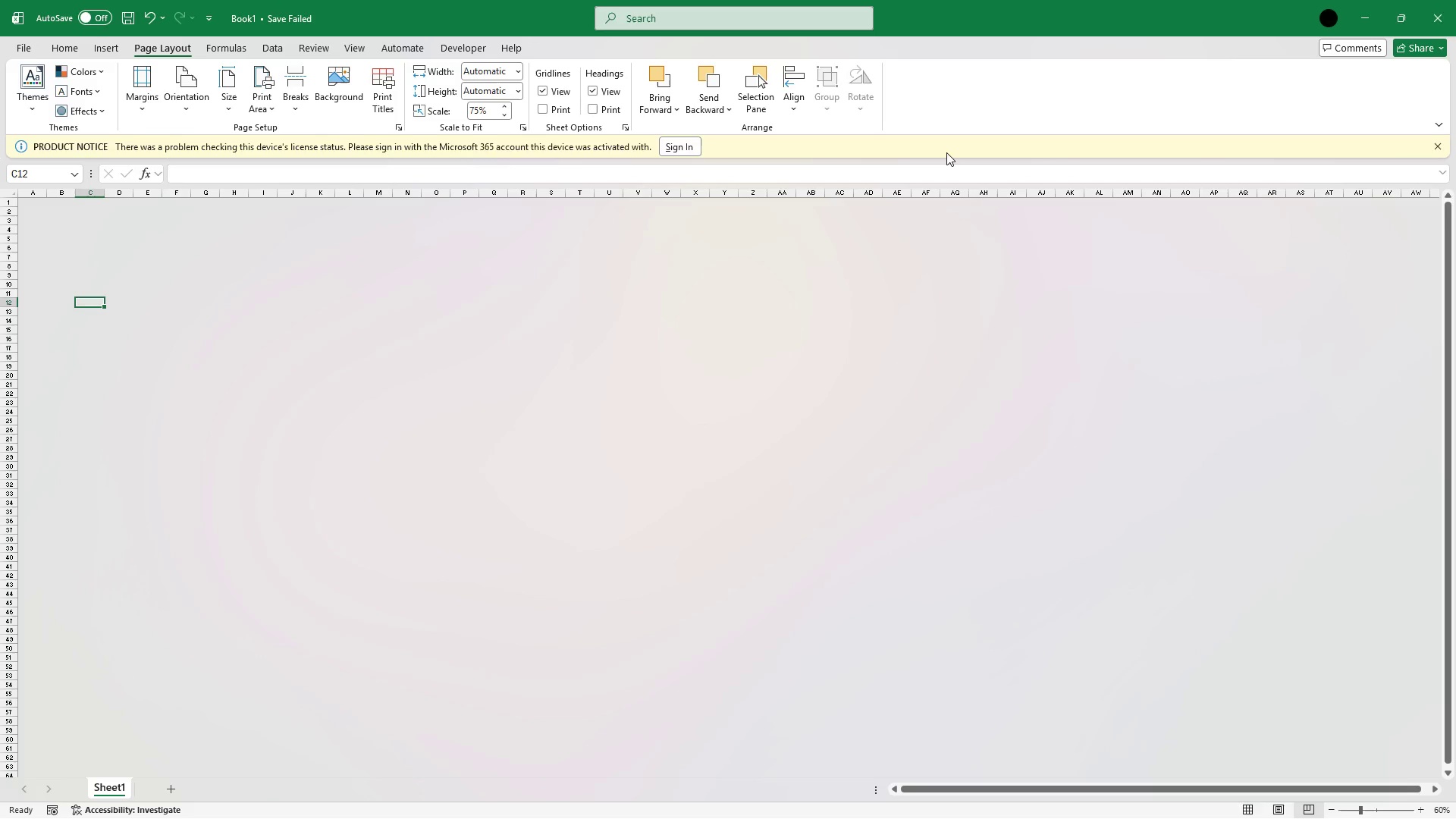 
wait(8.8)
 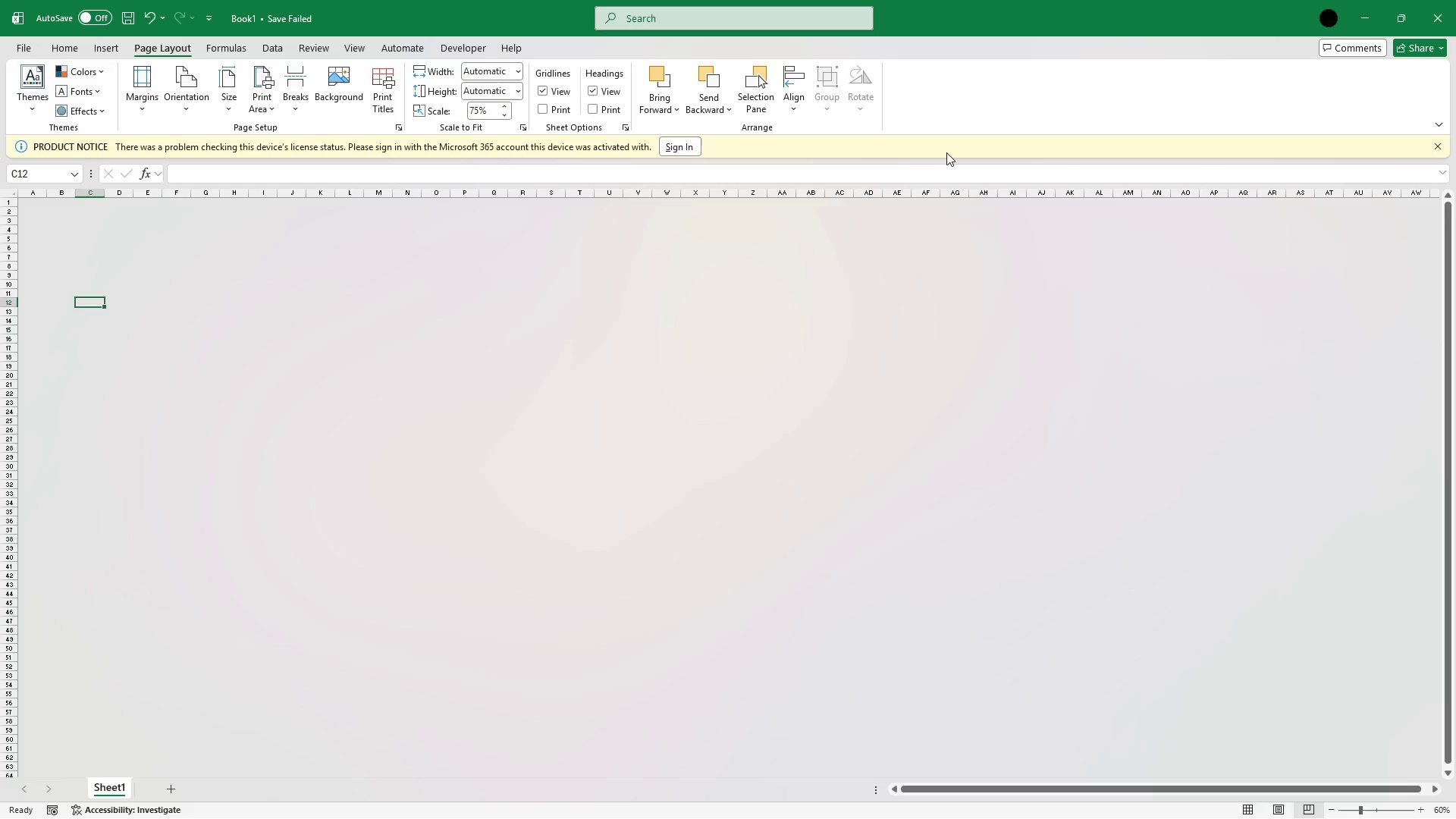 
left_click([821, 453])
 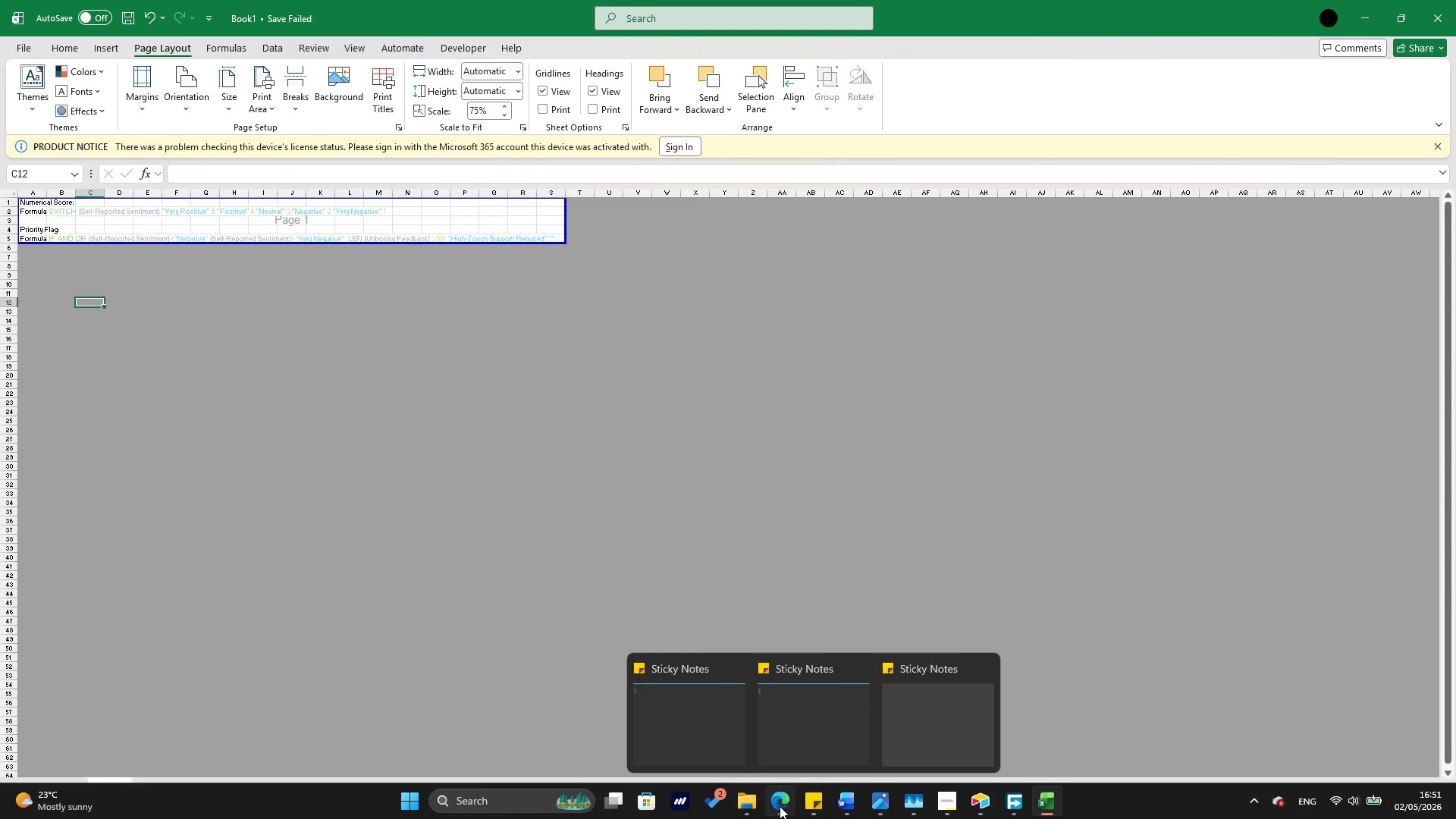 
left_click([758, 802])
 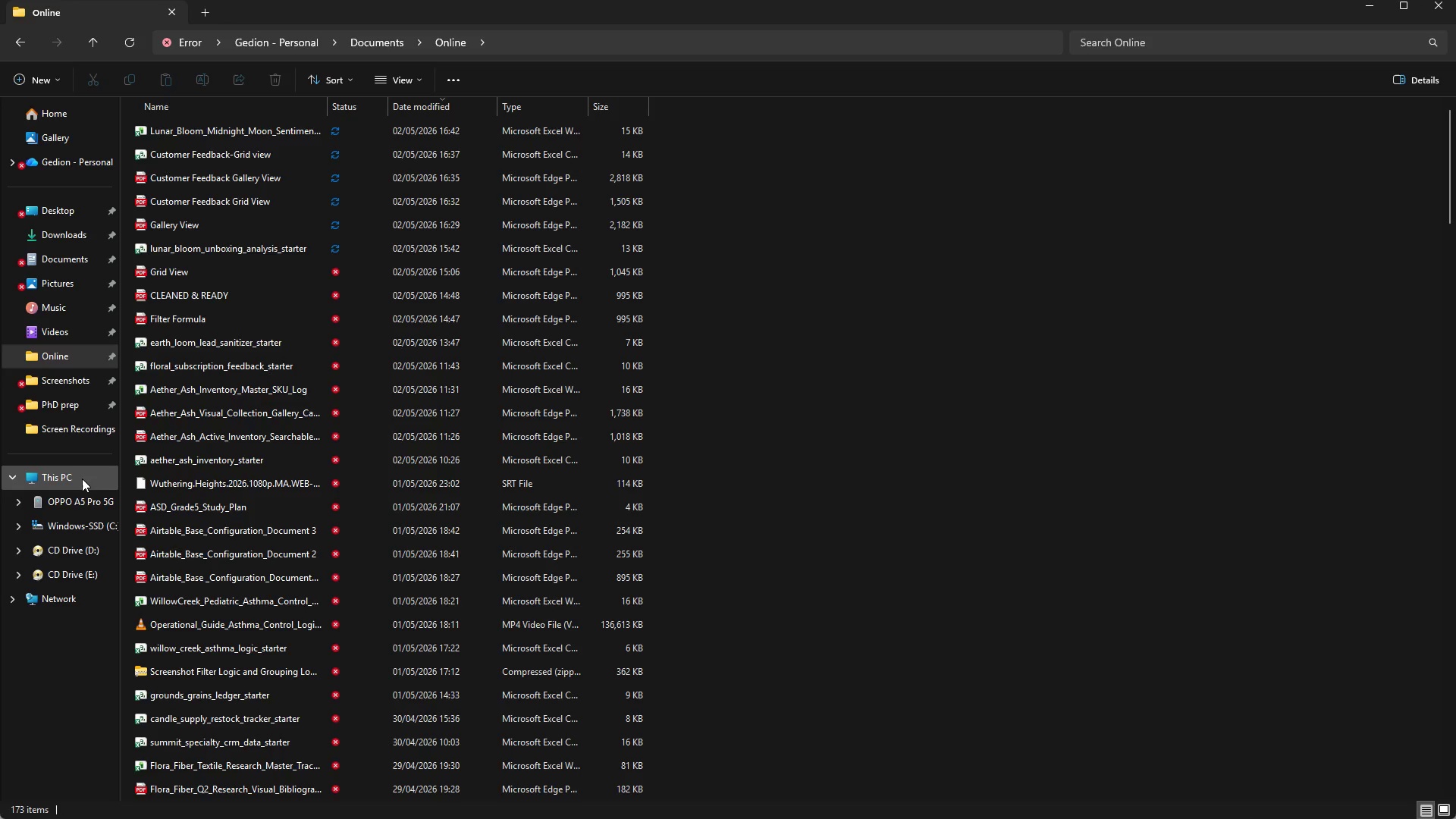 
left_click([80, 478])
 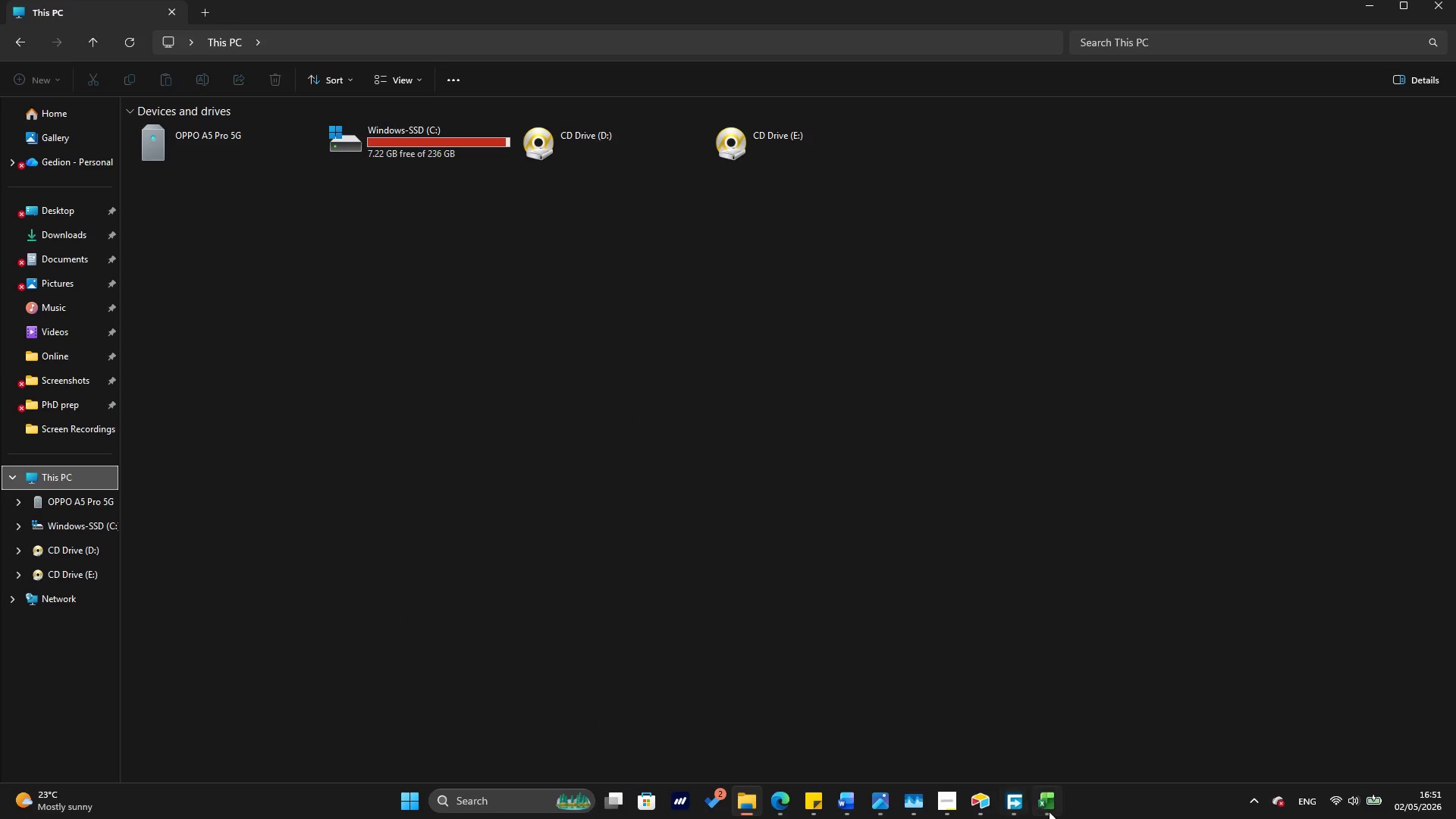 
left_click([1034, 733])
 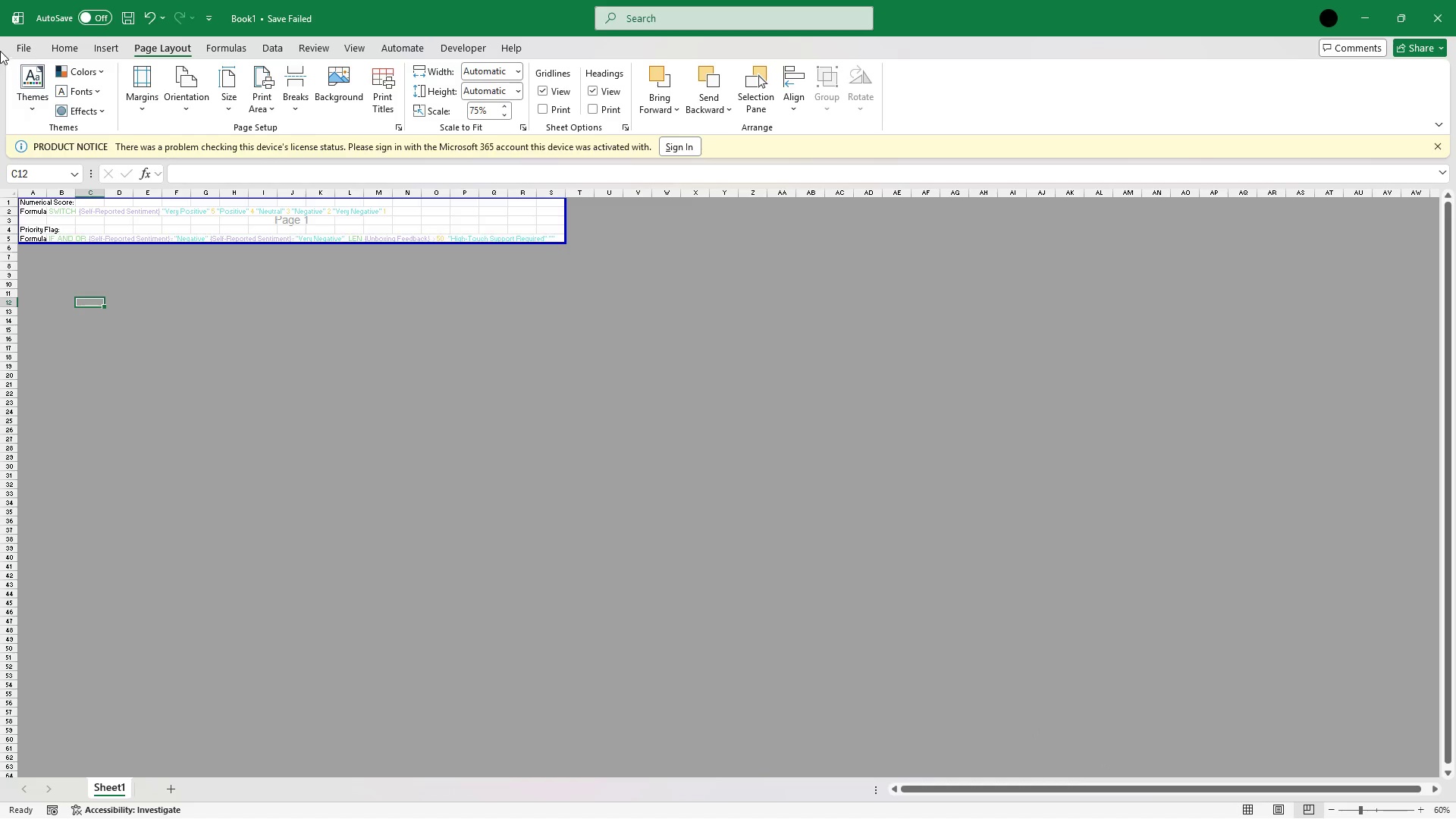 
left_click([20, 46])
 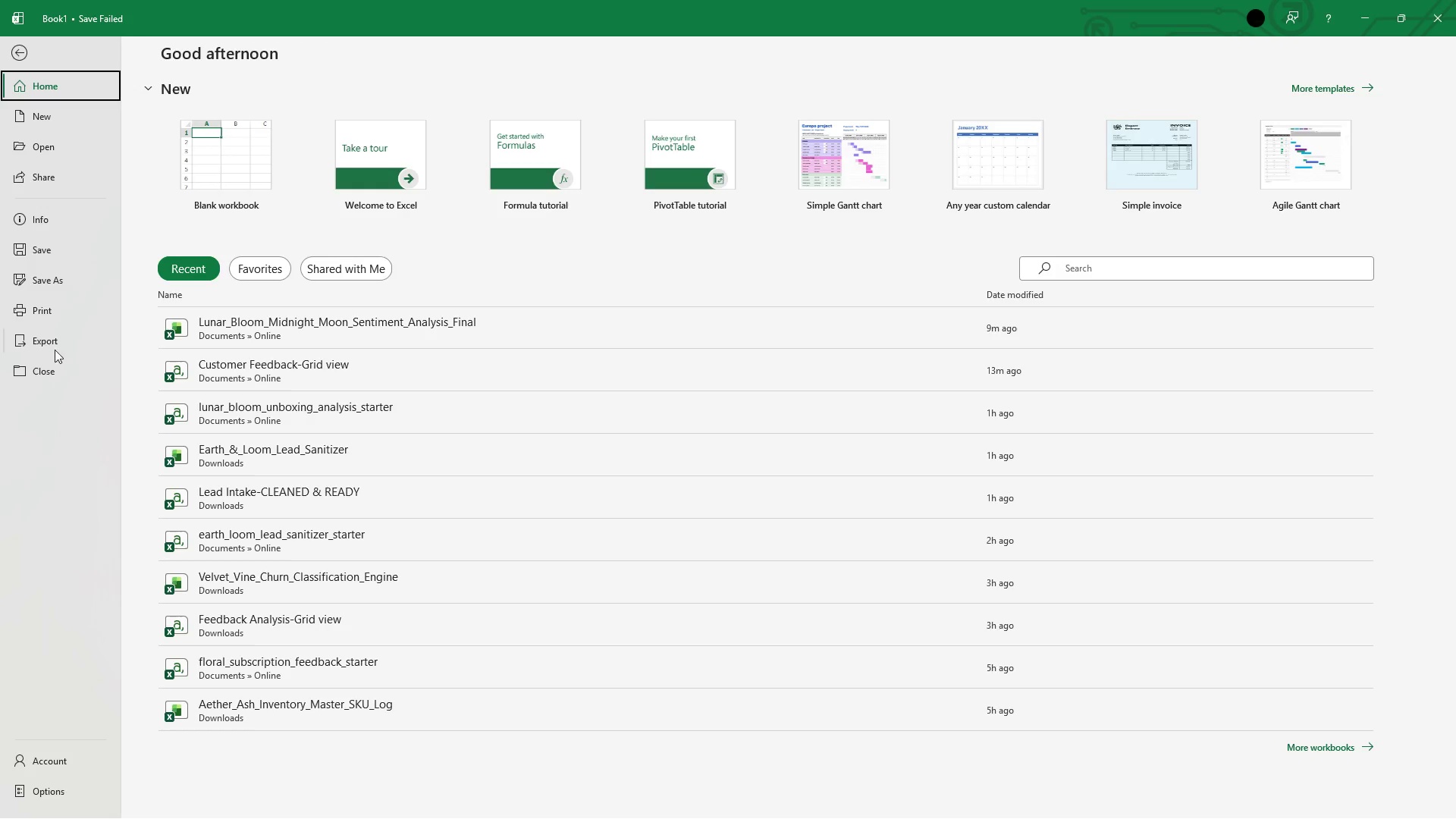 
left_click([56, 345])
 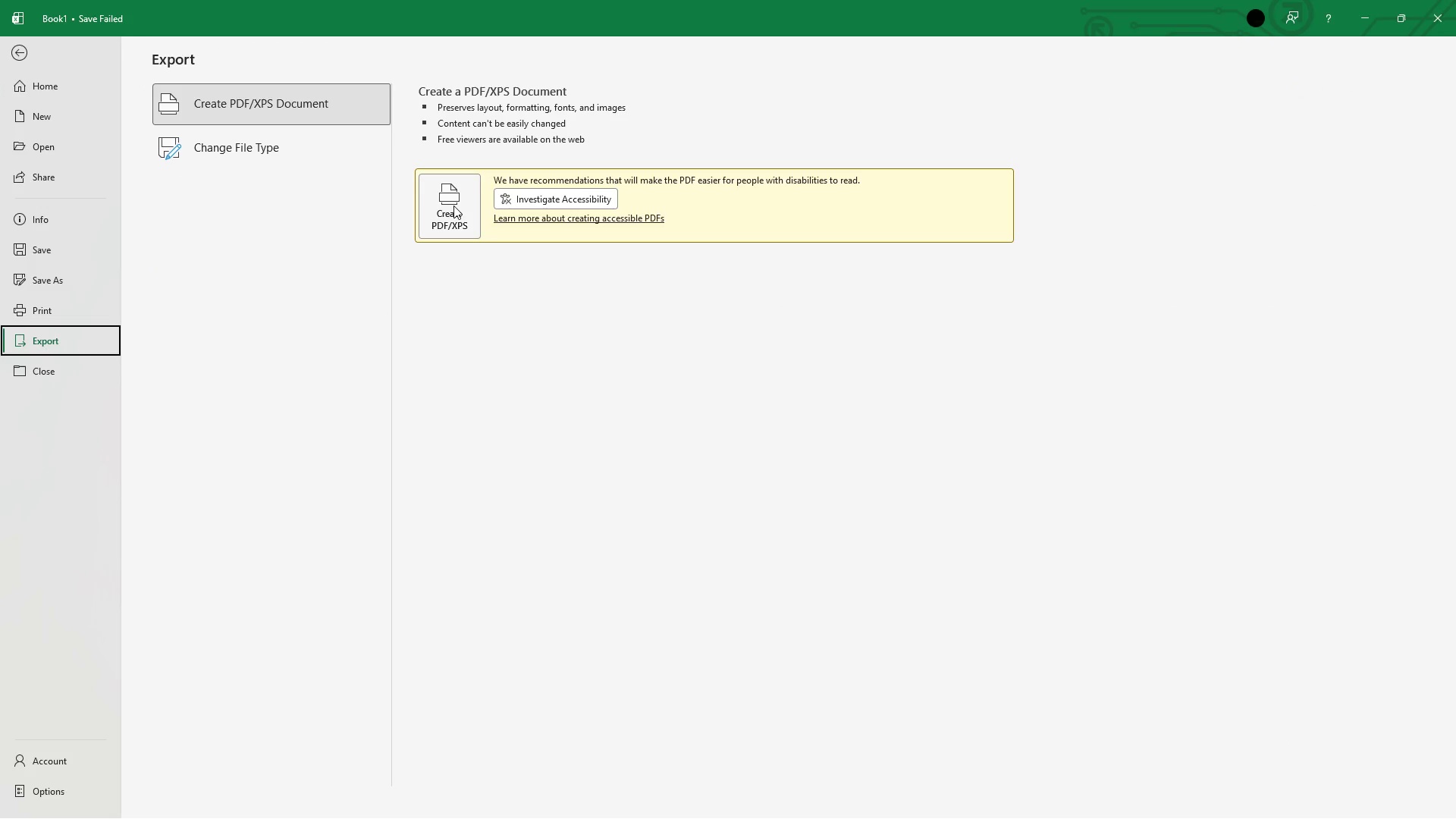 
left_click([460, 207])
 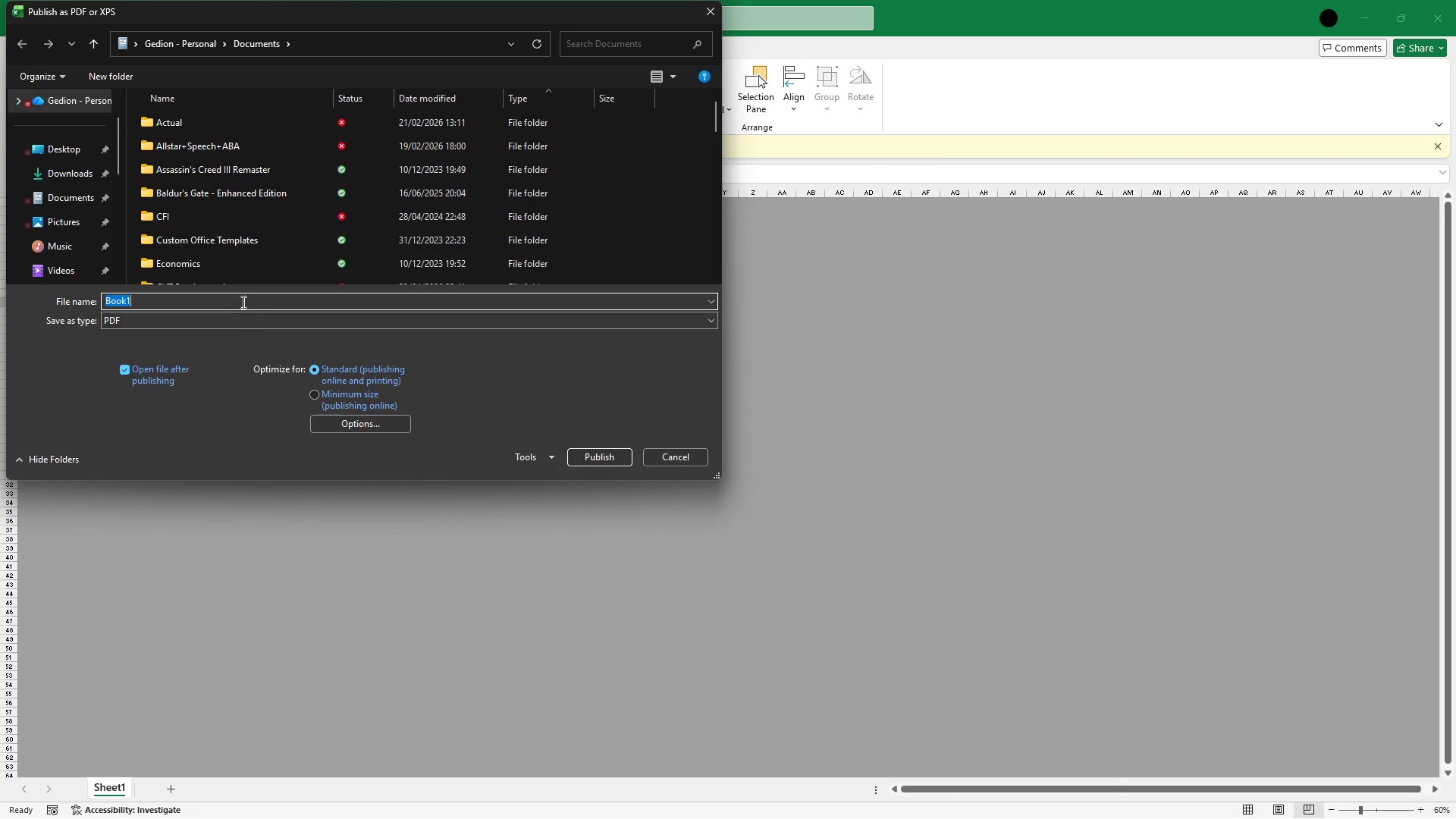 
key(Backspace)
type(Lunar_Bloom)
 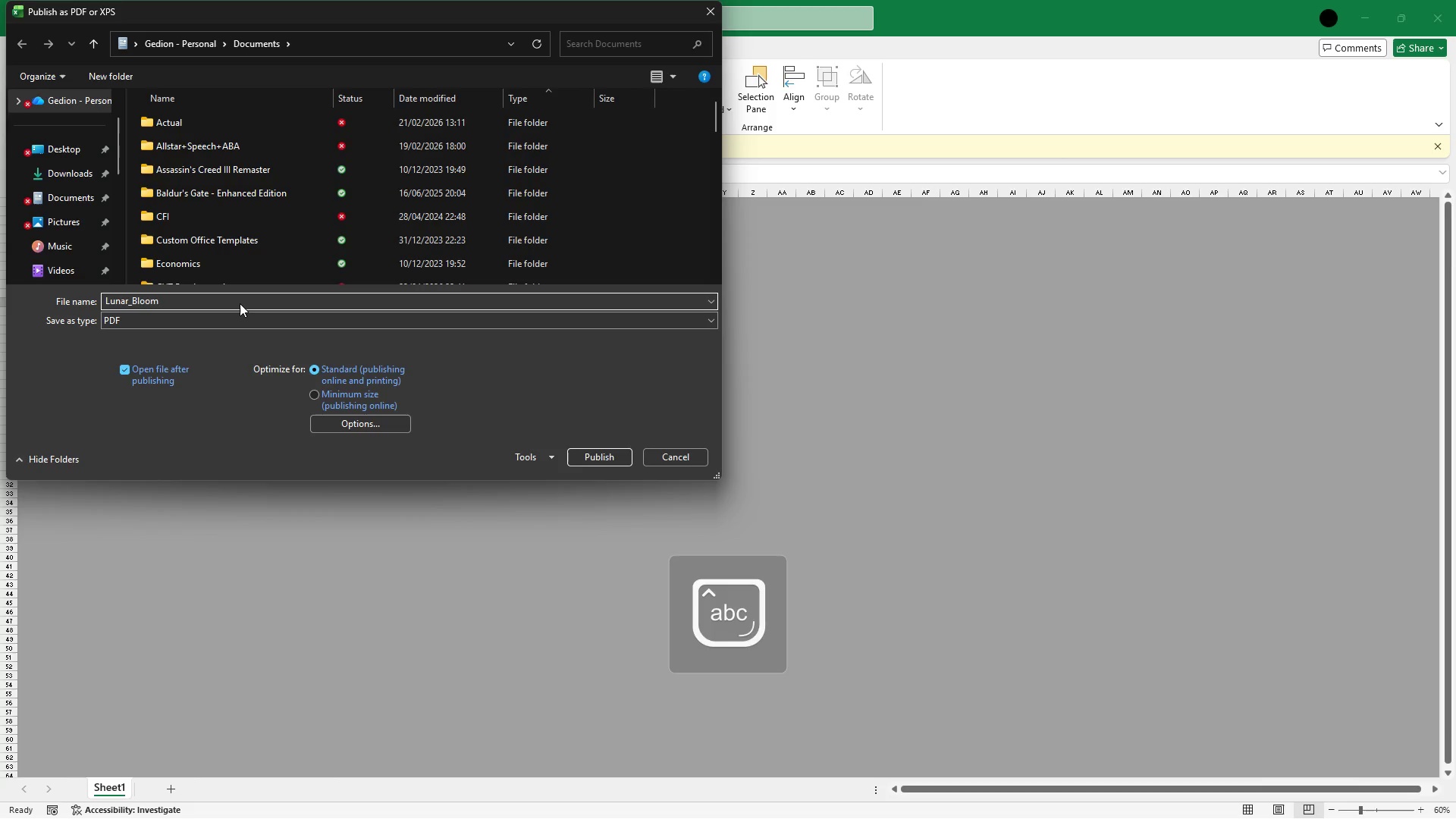 
wait(5.94)
 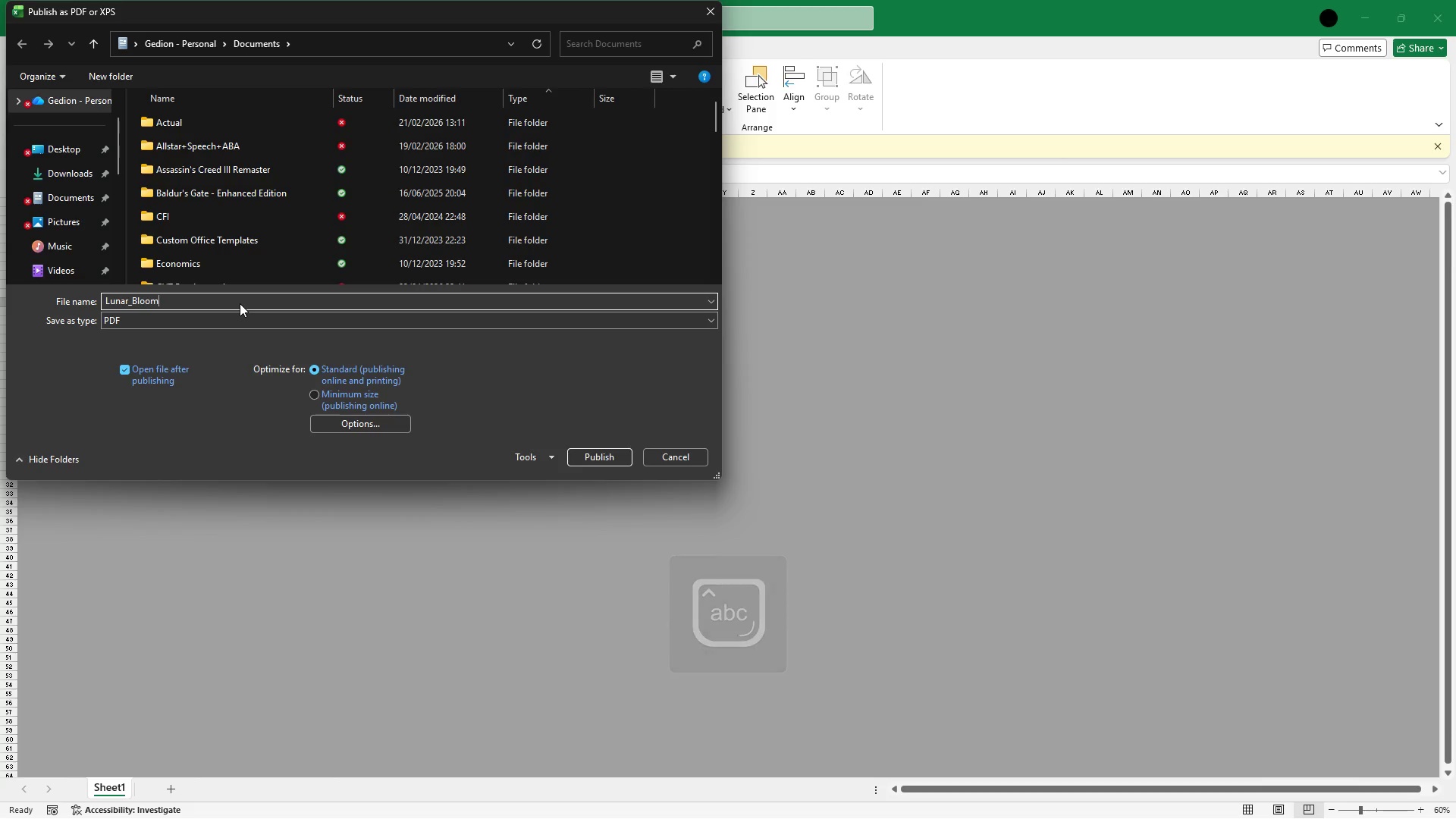 
type(_Formula))
key(Backspace)
type(_Log)
 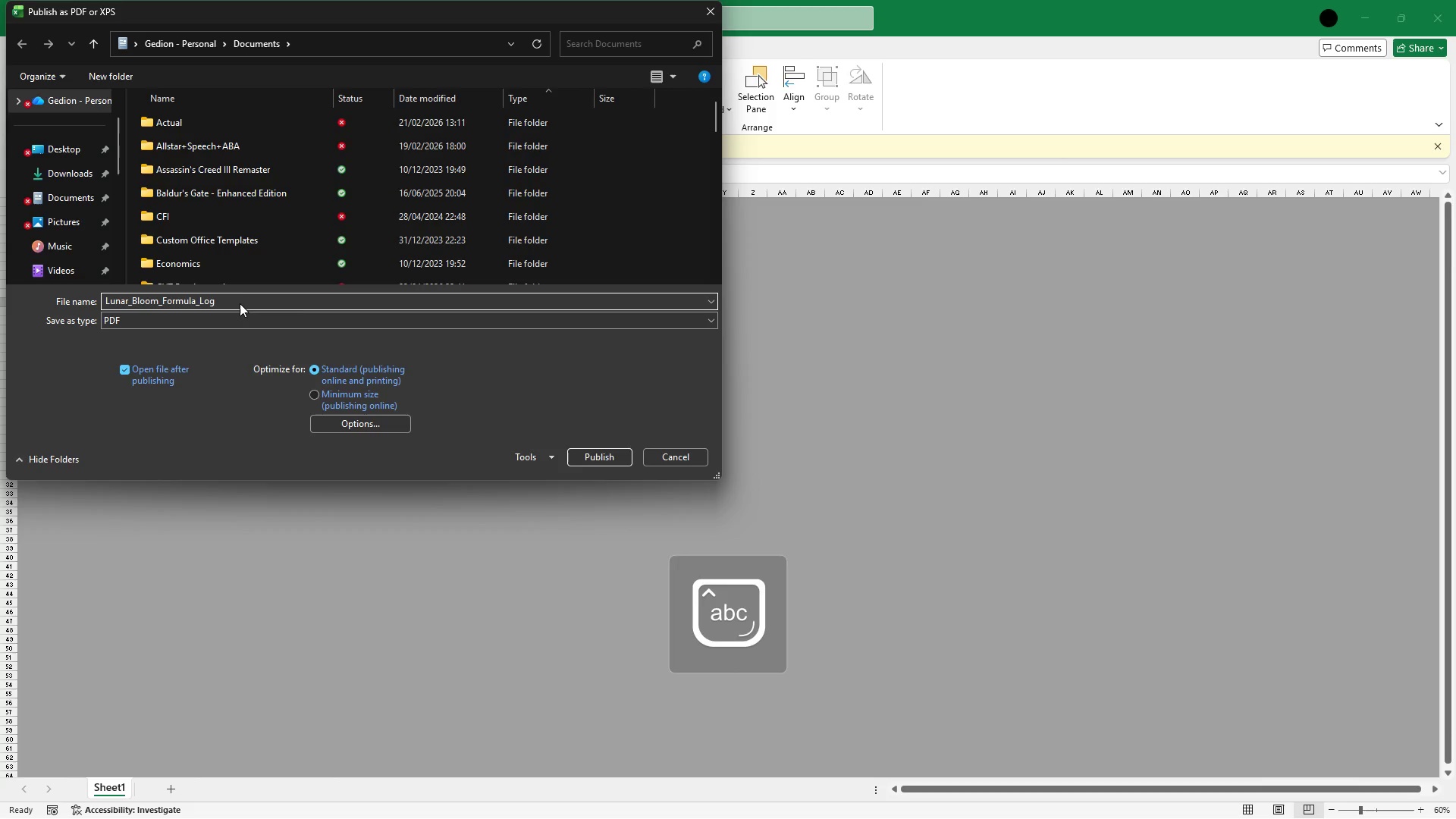 
left_click([372, 419])
 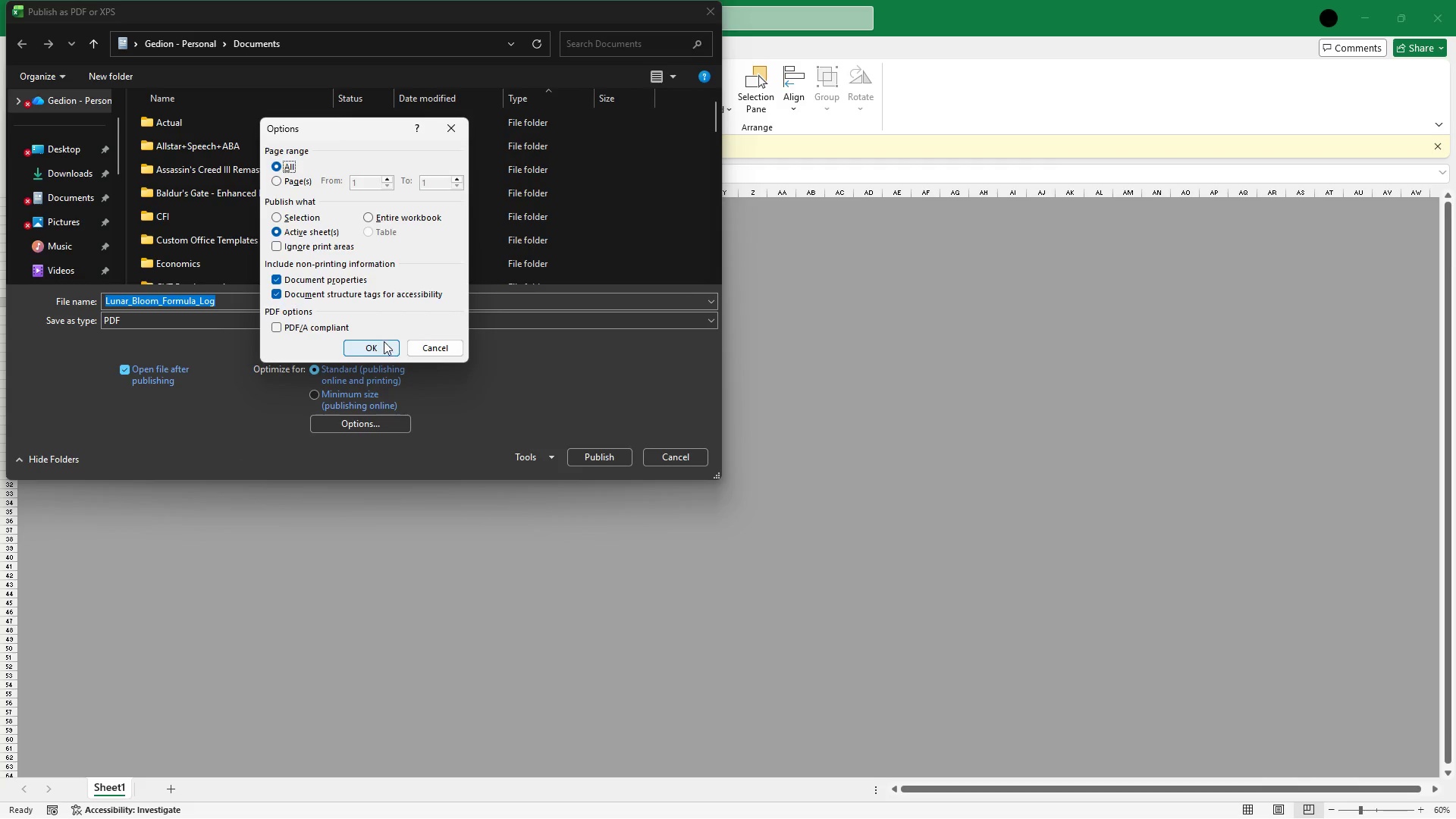 
left_click([386, 343])
 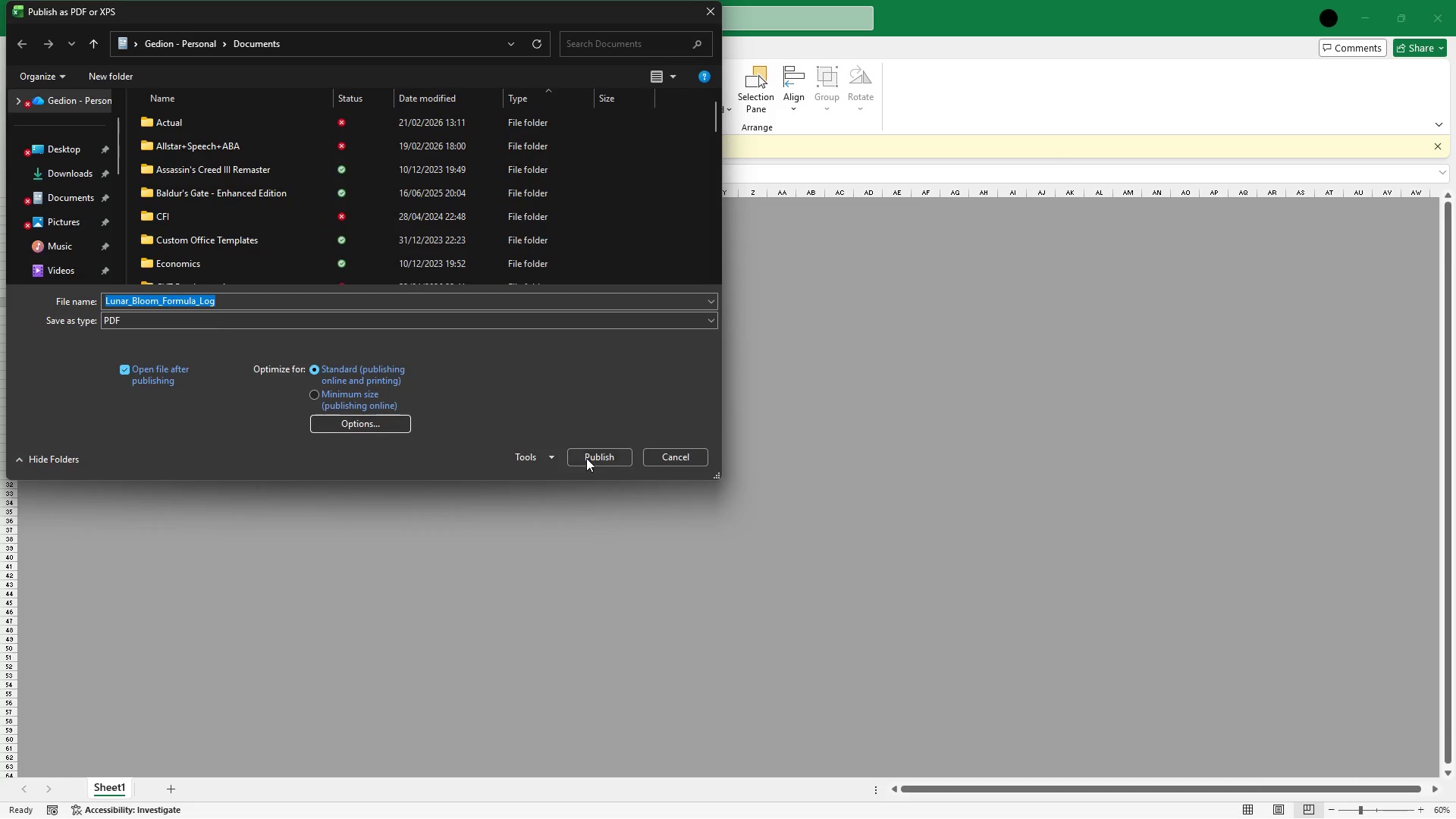 
left_click([587, 457])
 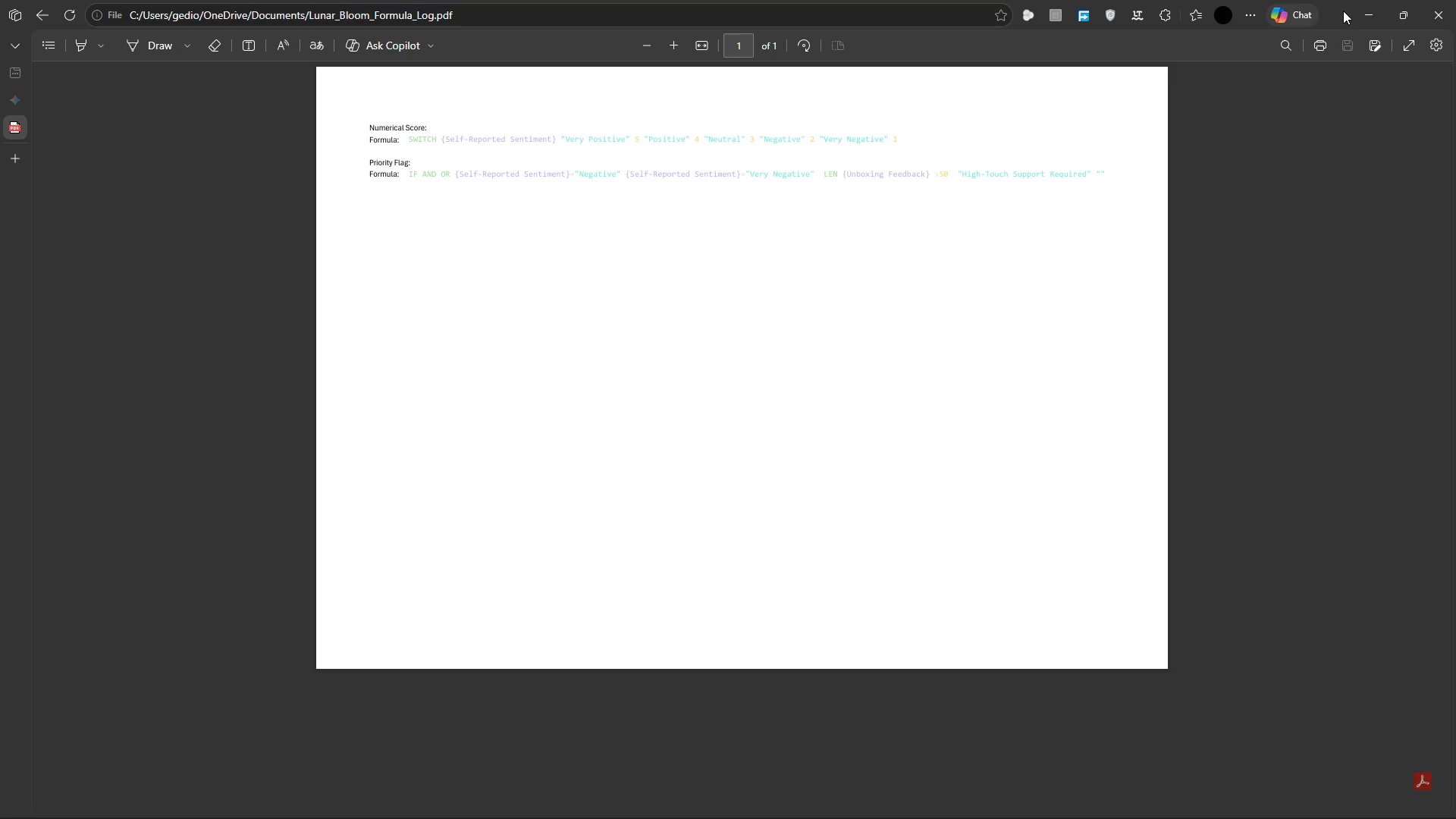 
wait(9.88)
 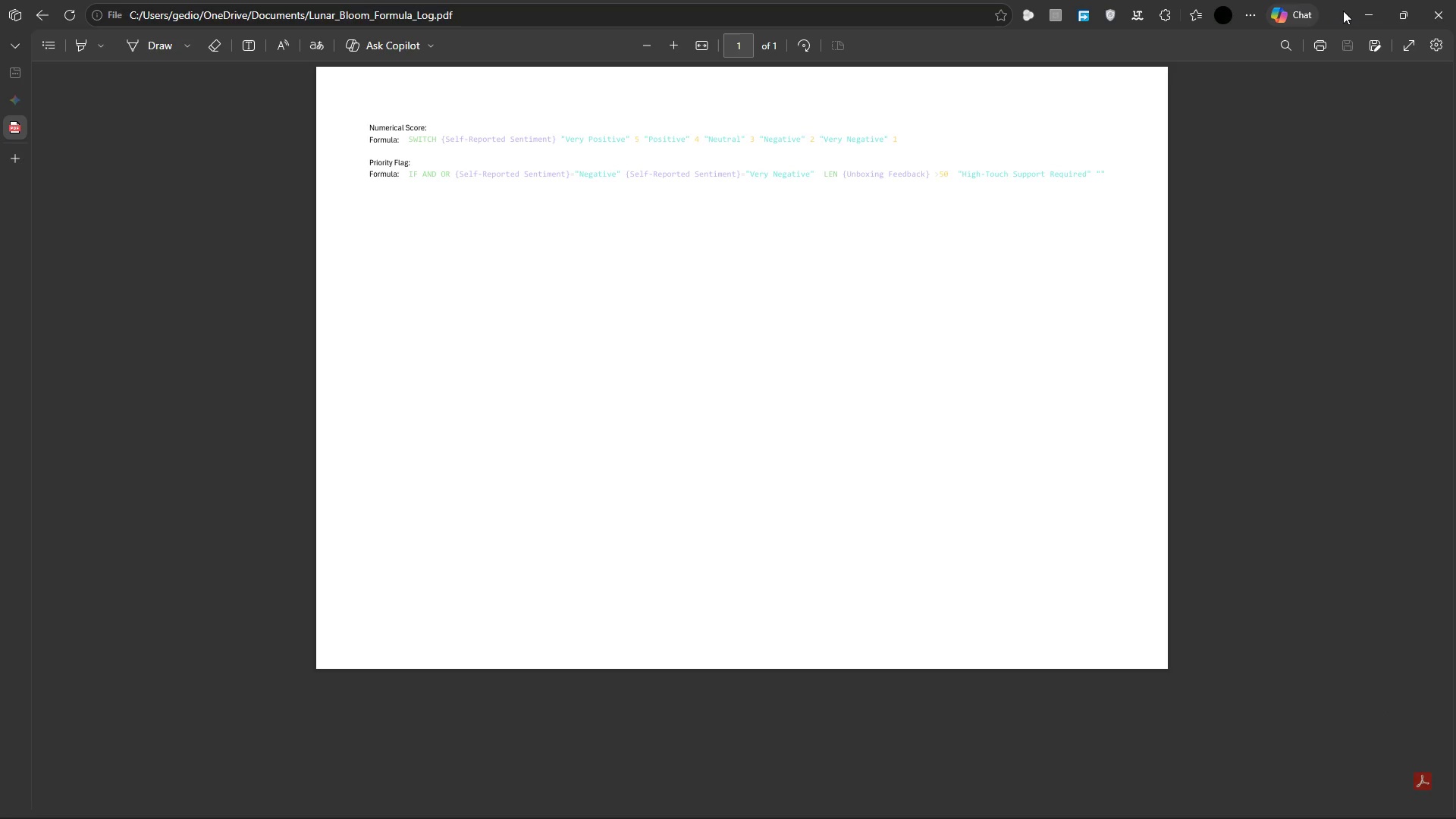 
left_click([1433, 12])
 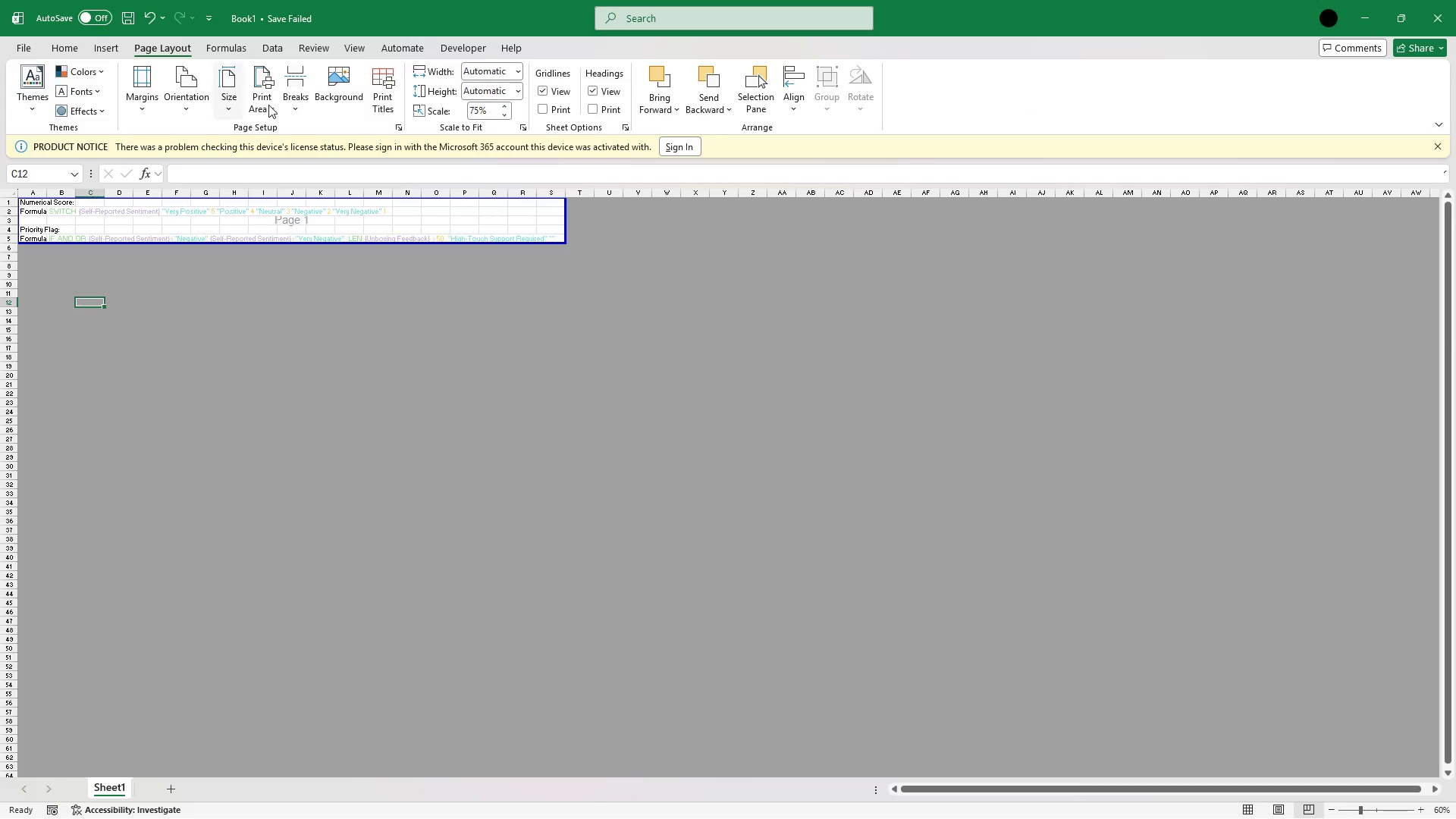 
left_click([339, 52])
 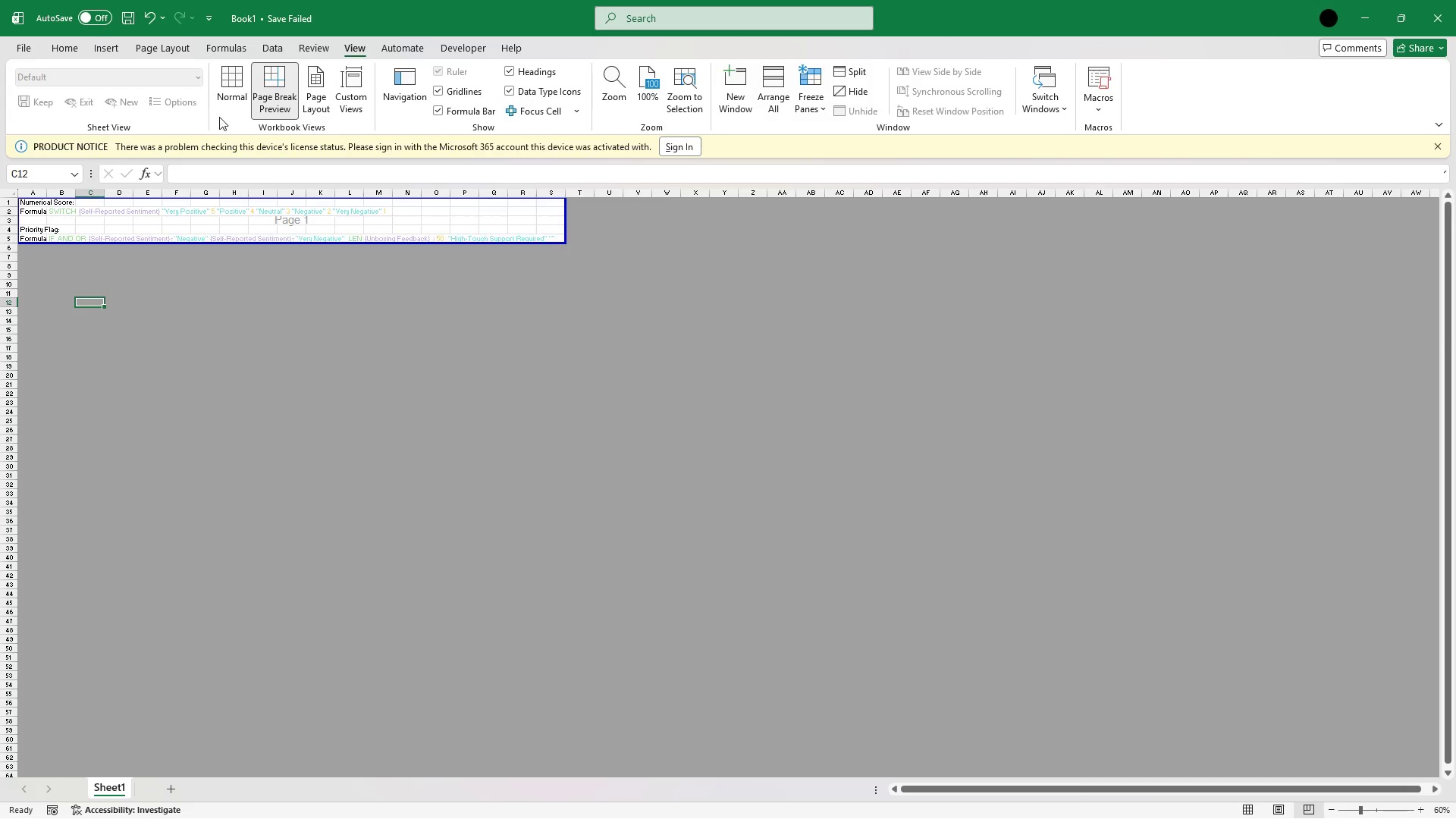 
left_click([243, 102])
 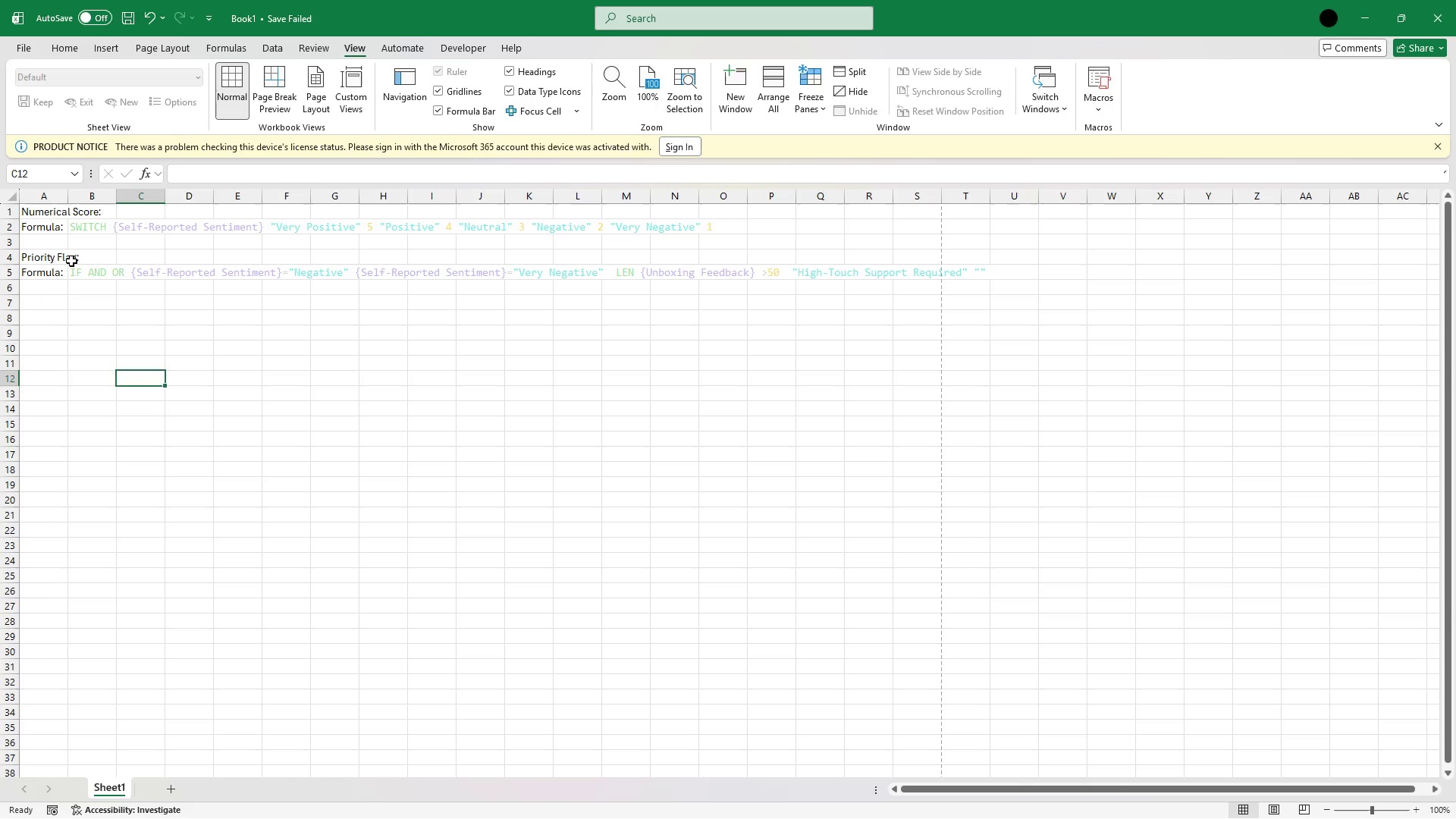 
left_click([55, 257])
 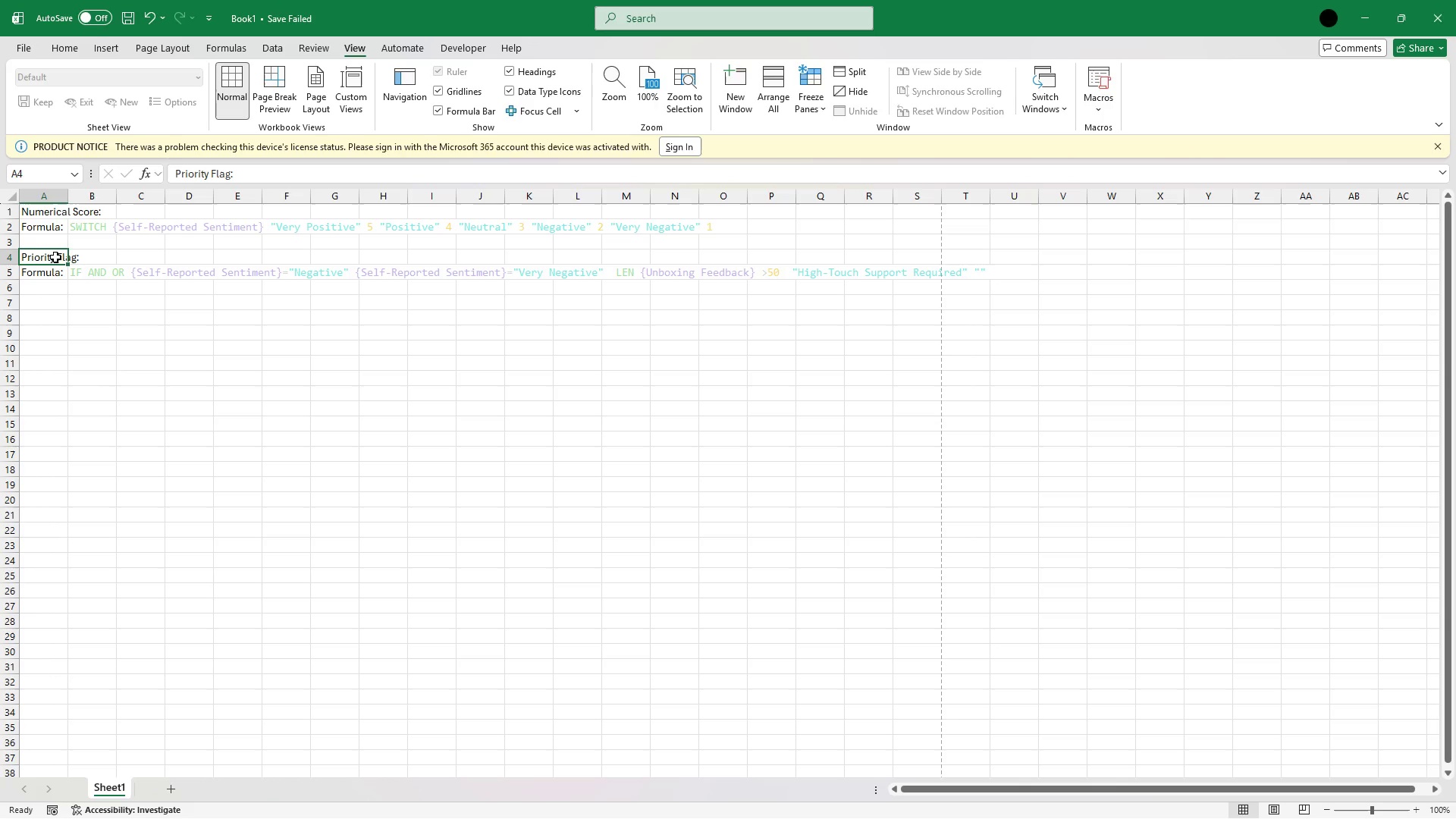 
key(Control+B)
 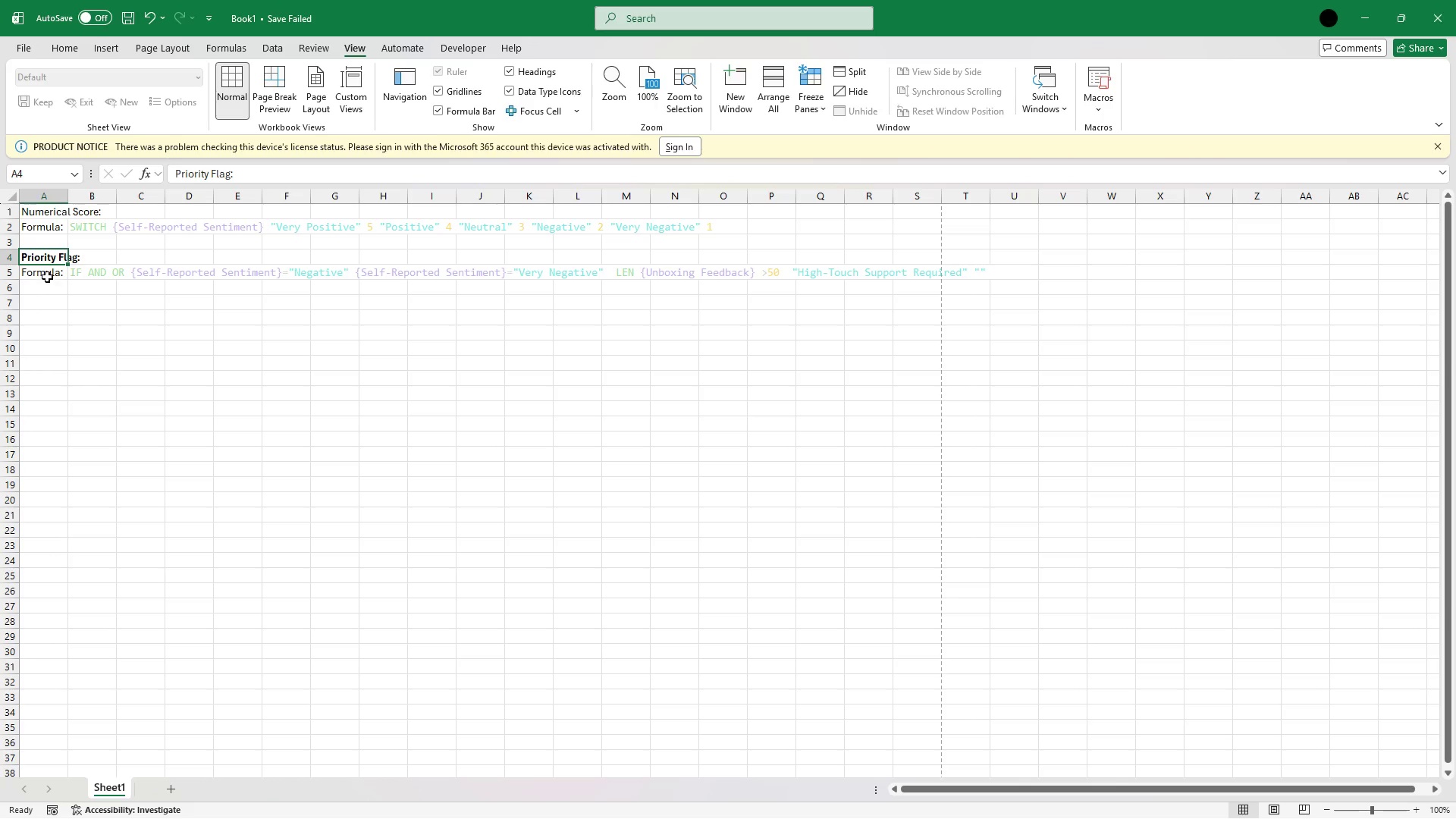 
left_click([49, 274])
 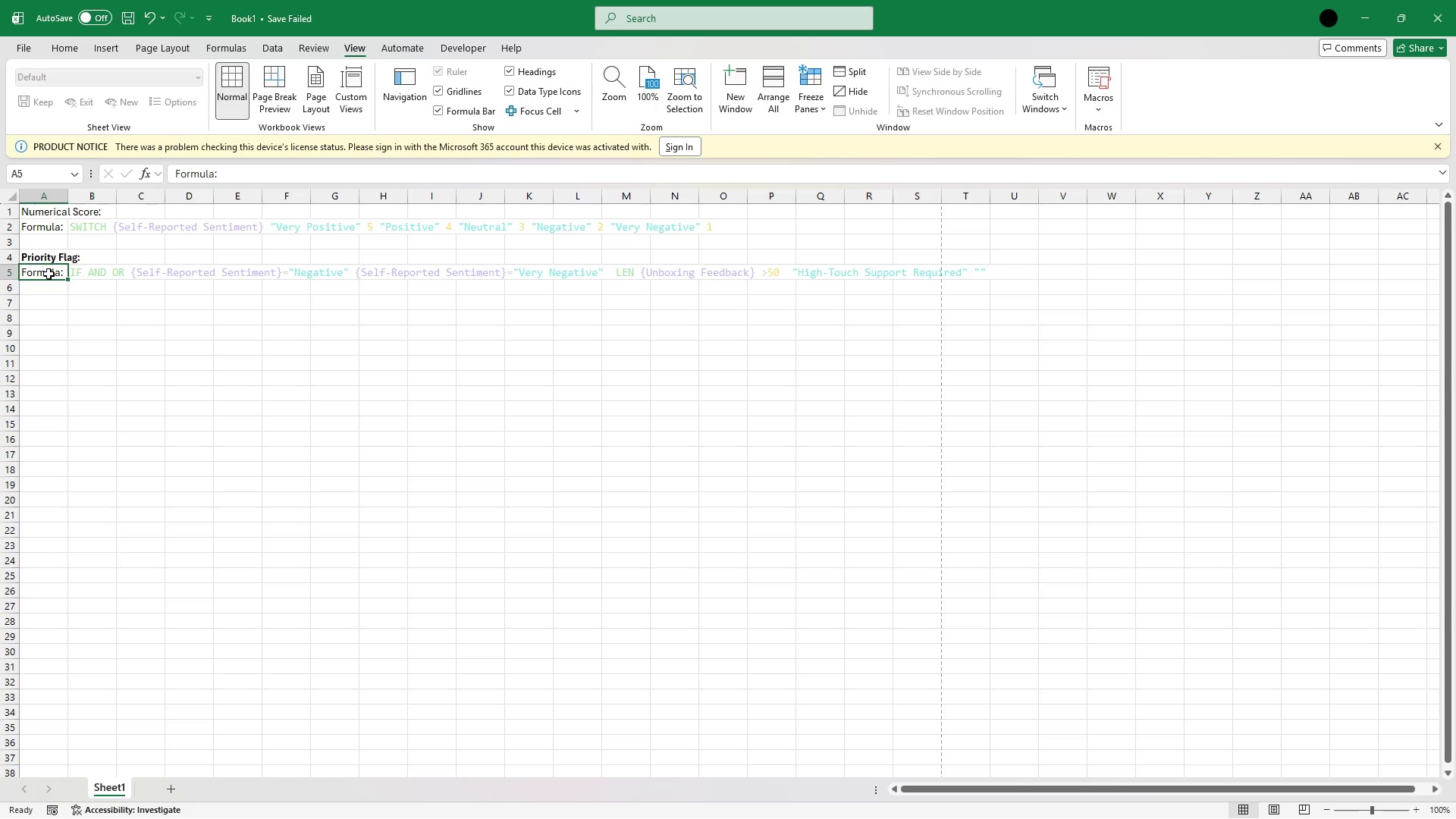 
key(Control+B)
 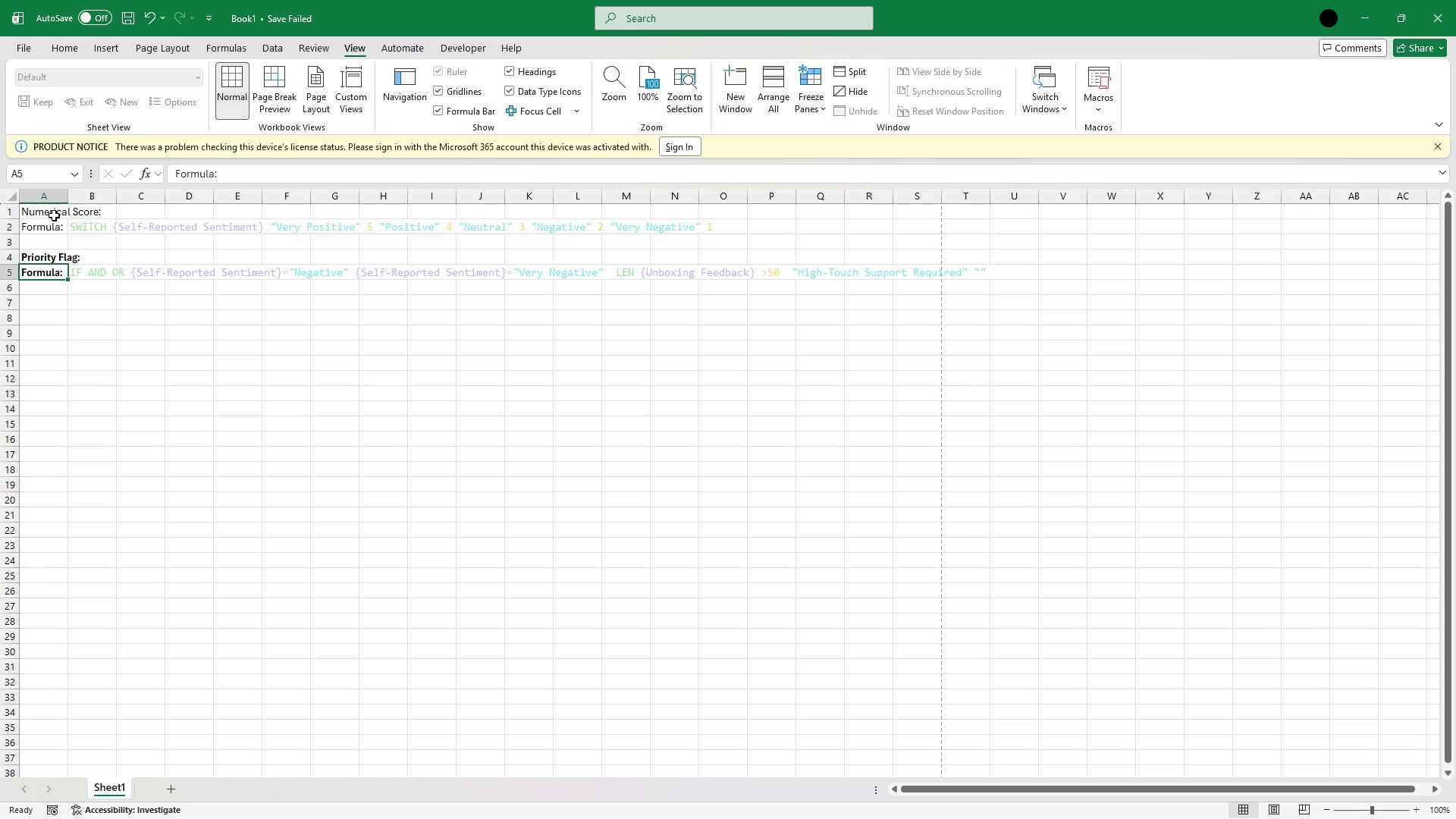 
left_click([55, 212])
 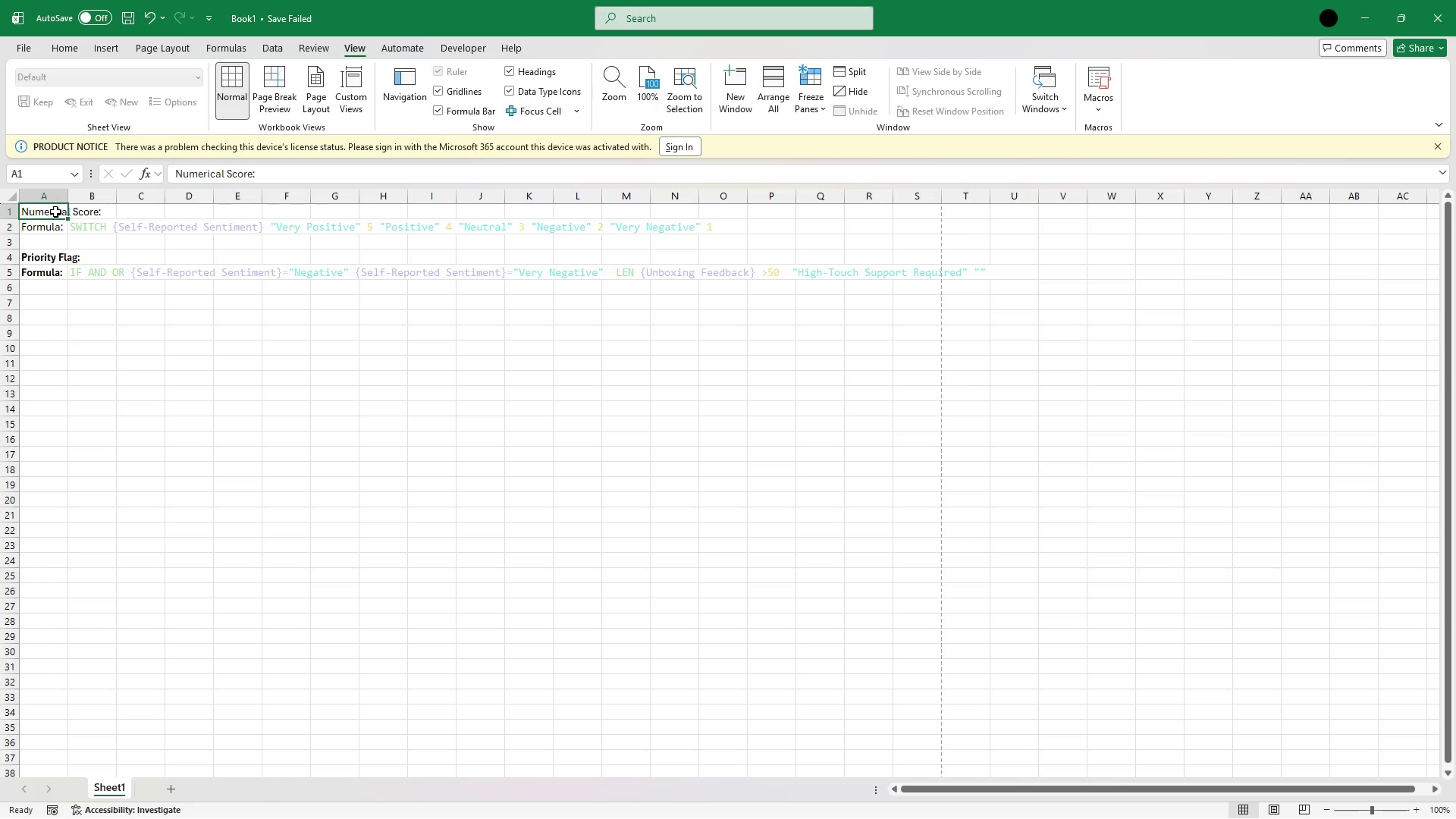 
key(Control+B)
 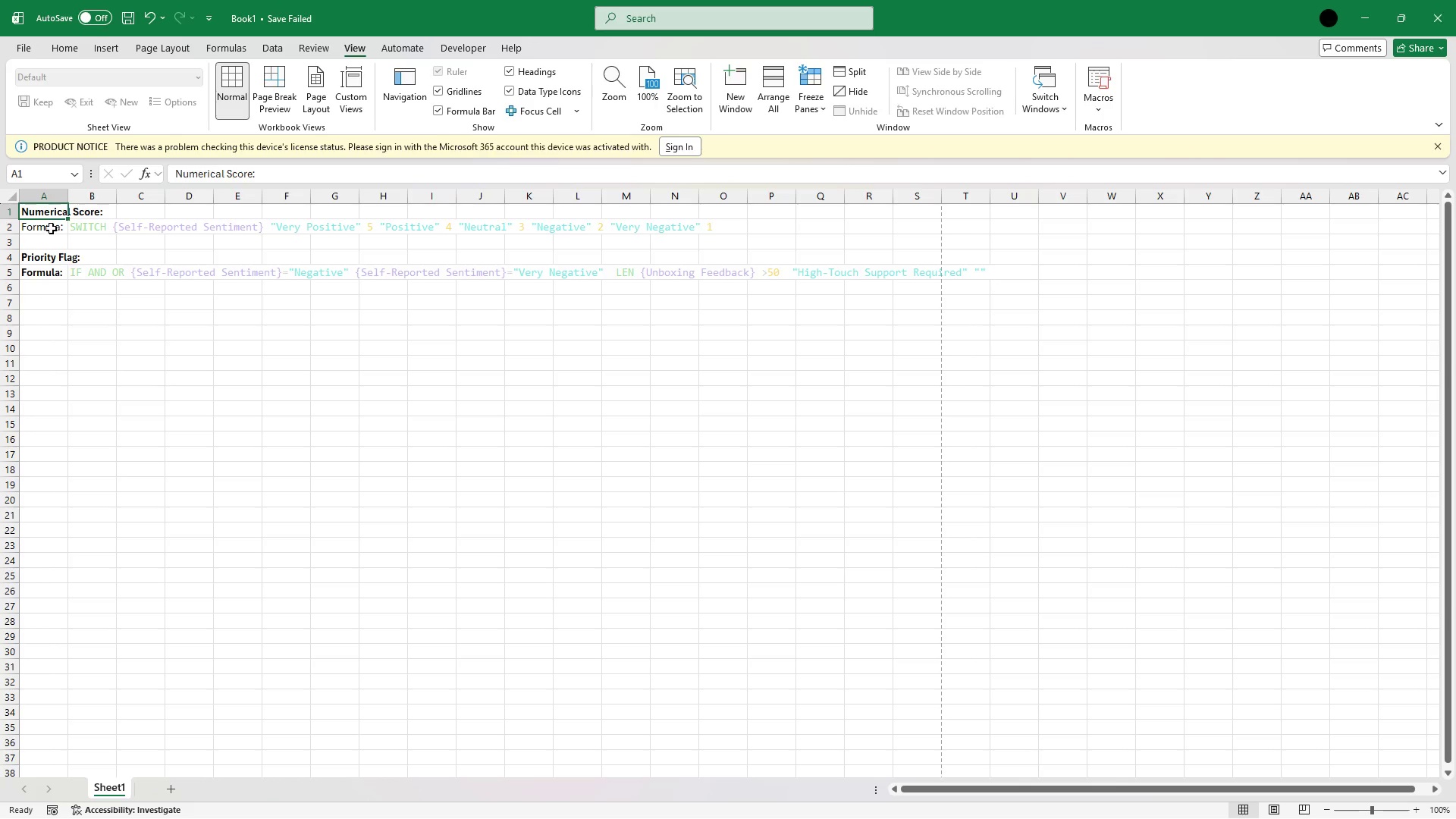 
left_click([50, 228])
 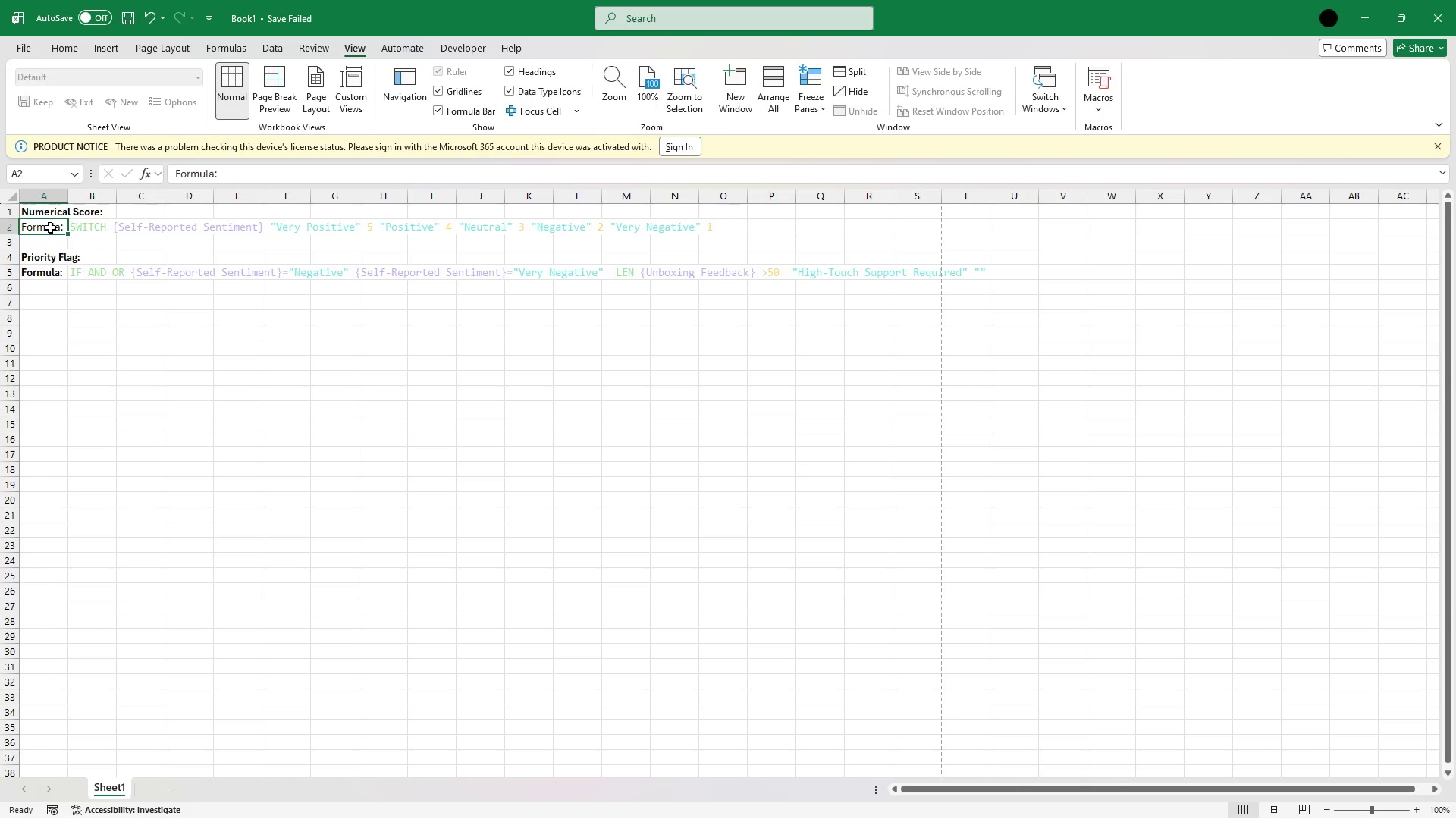 
key(Control+B)
 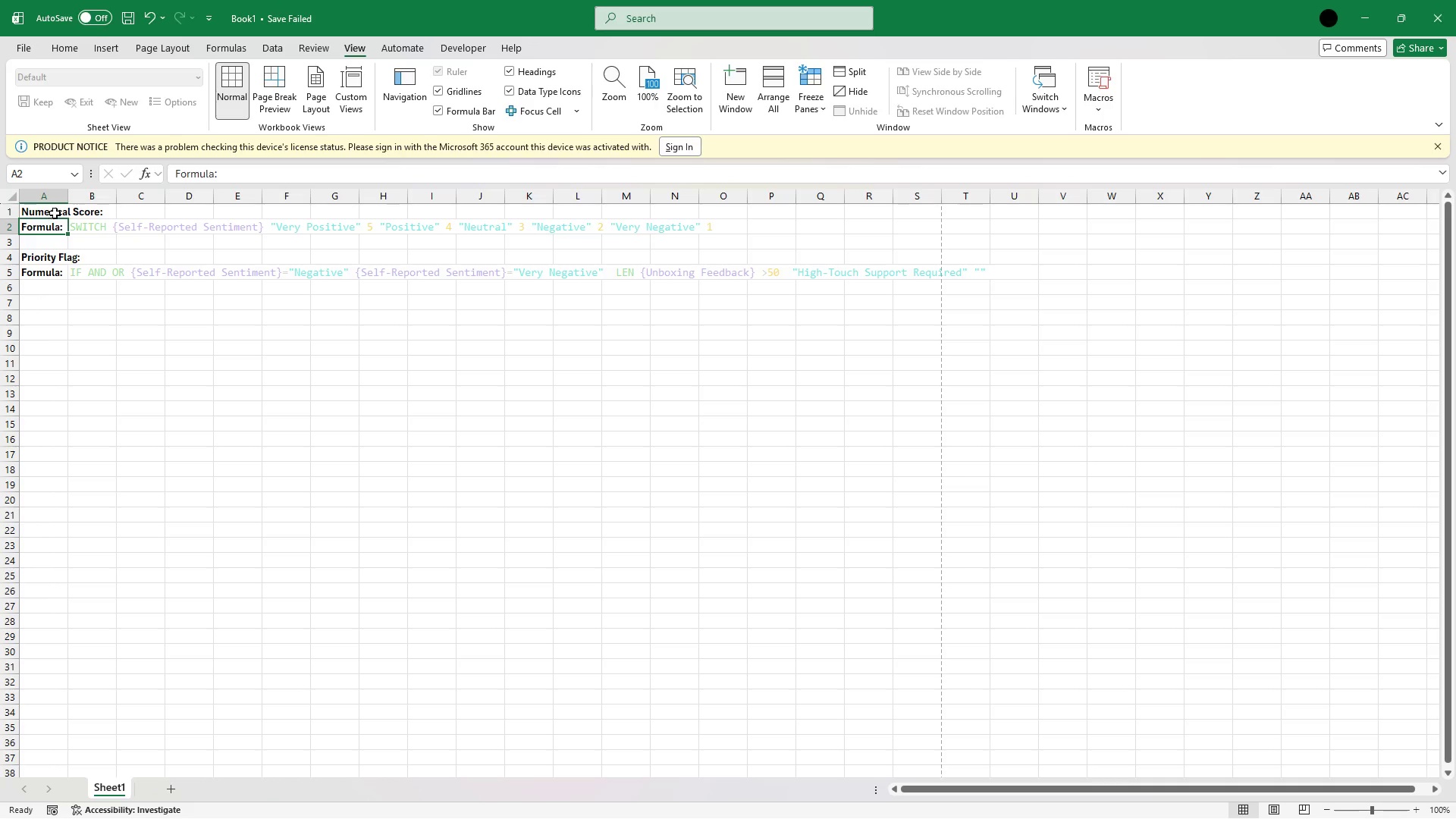 
left_click([55, 211])
 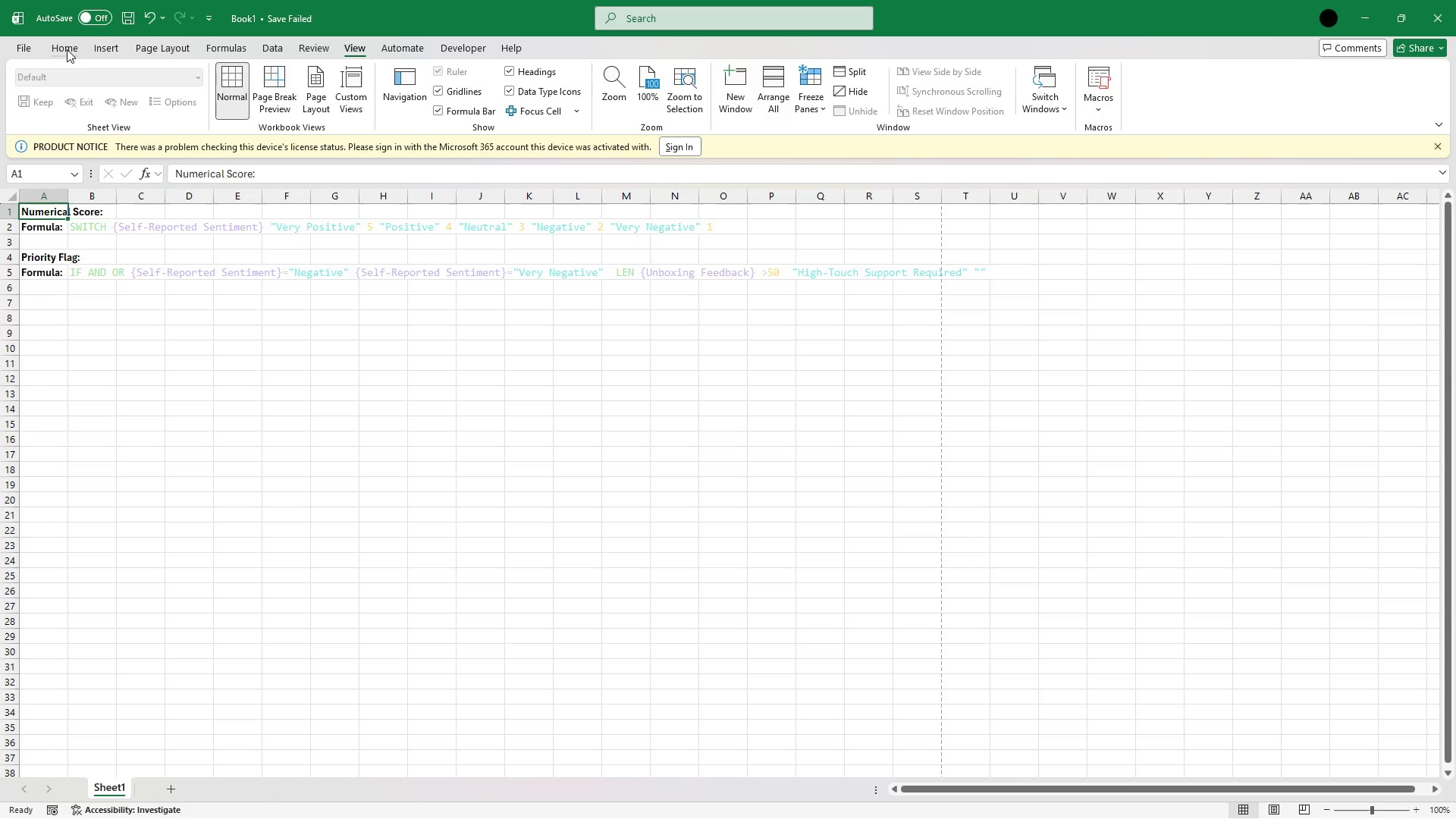 
left_click([63, 55])
 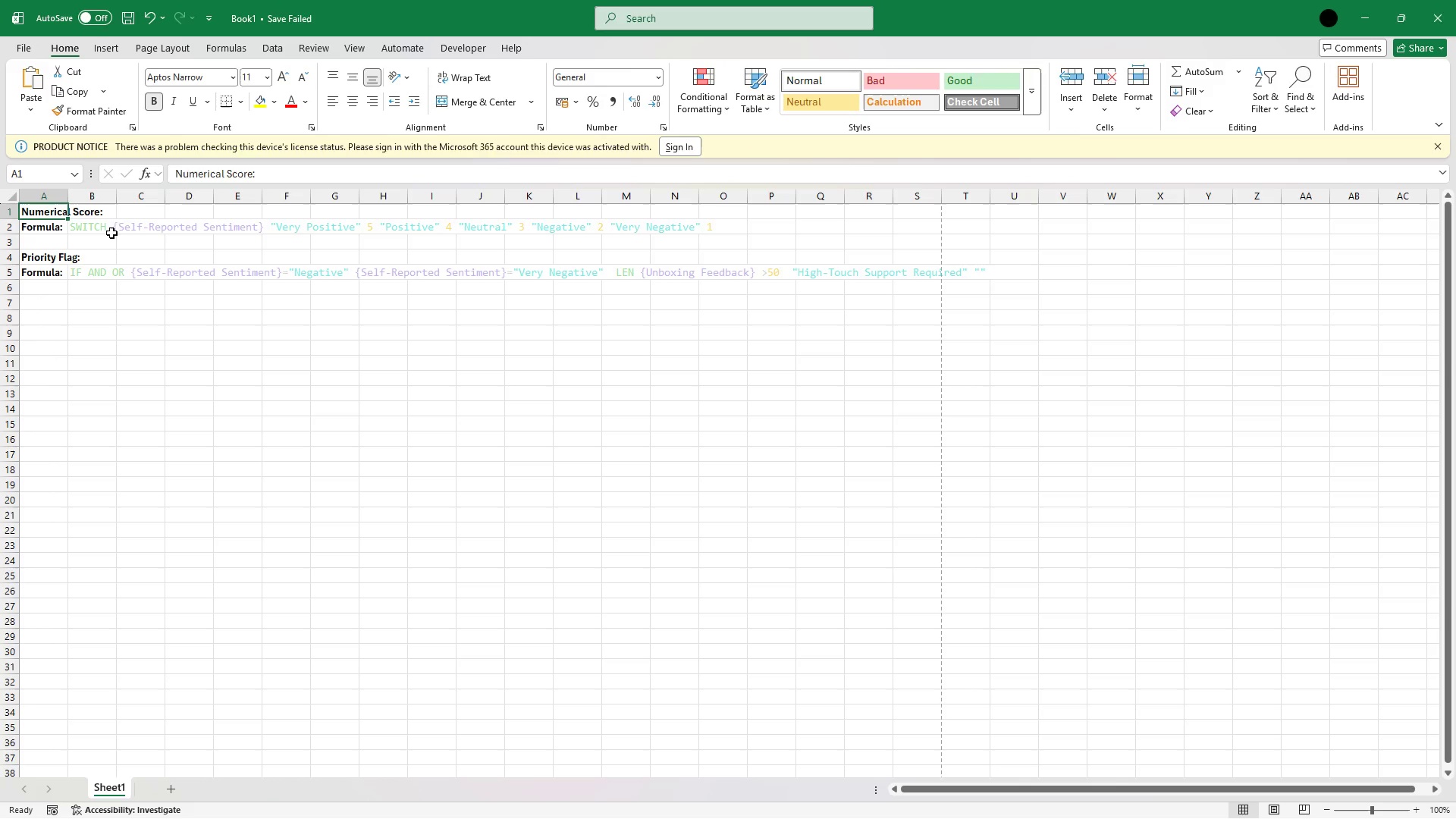 
left_click([107, 229])
 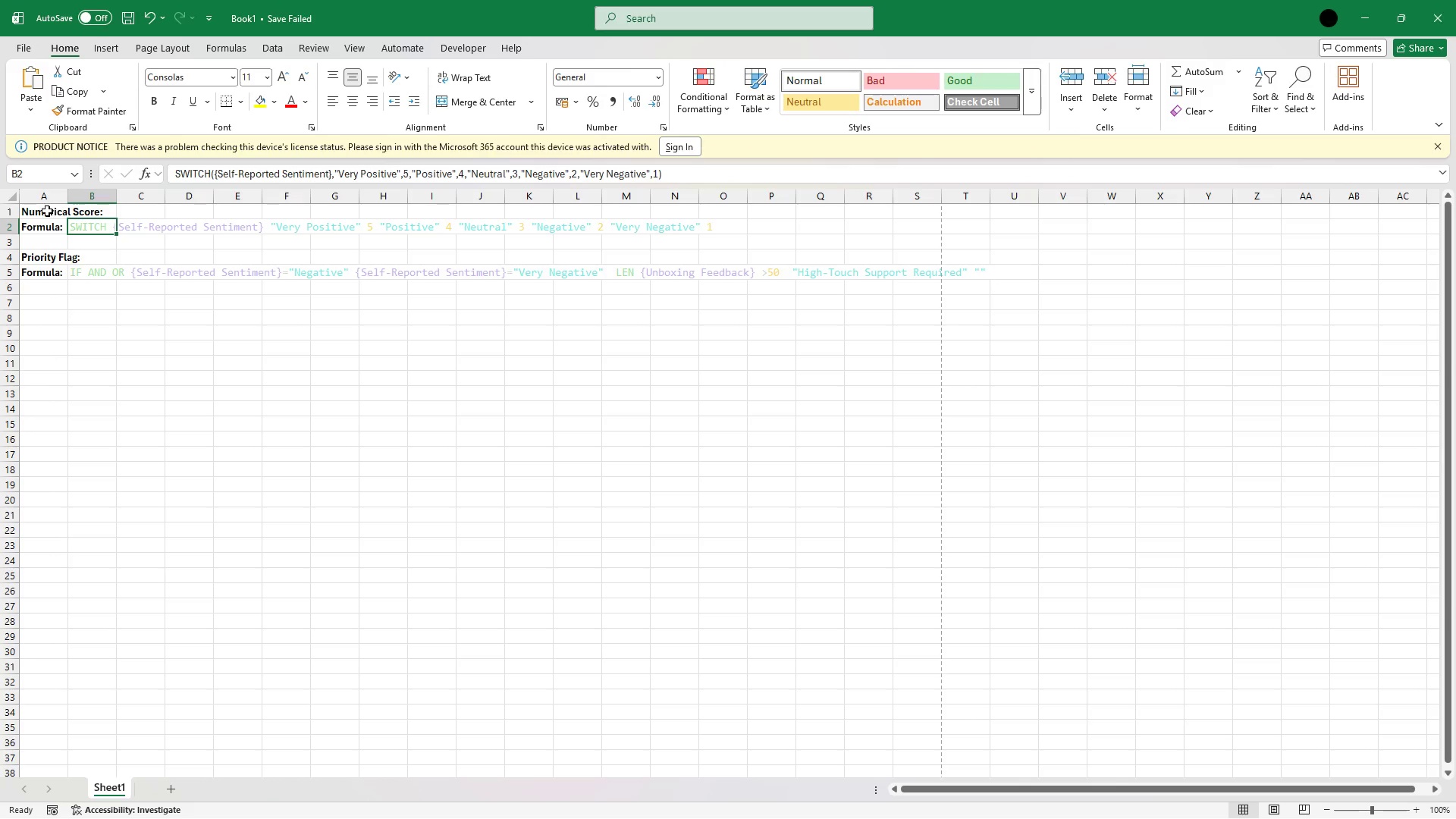 
left_click([47, 211])
 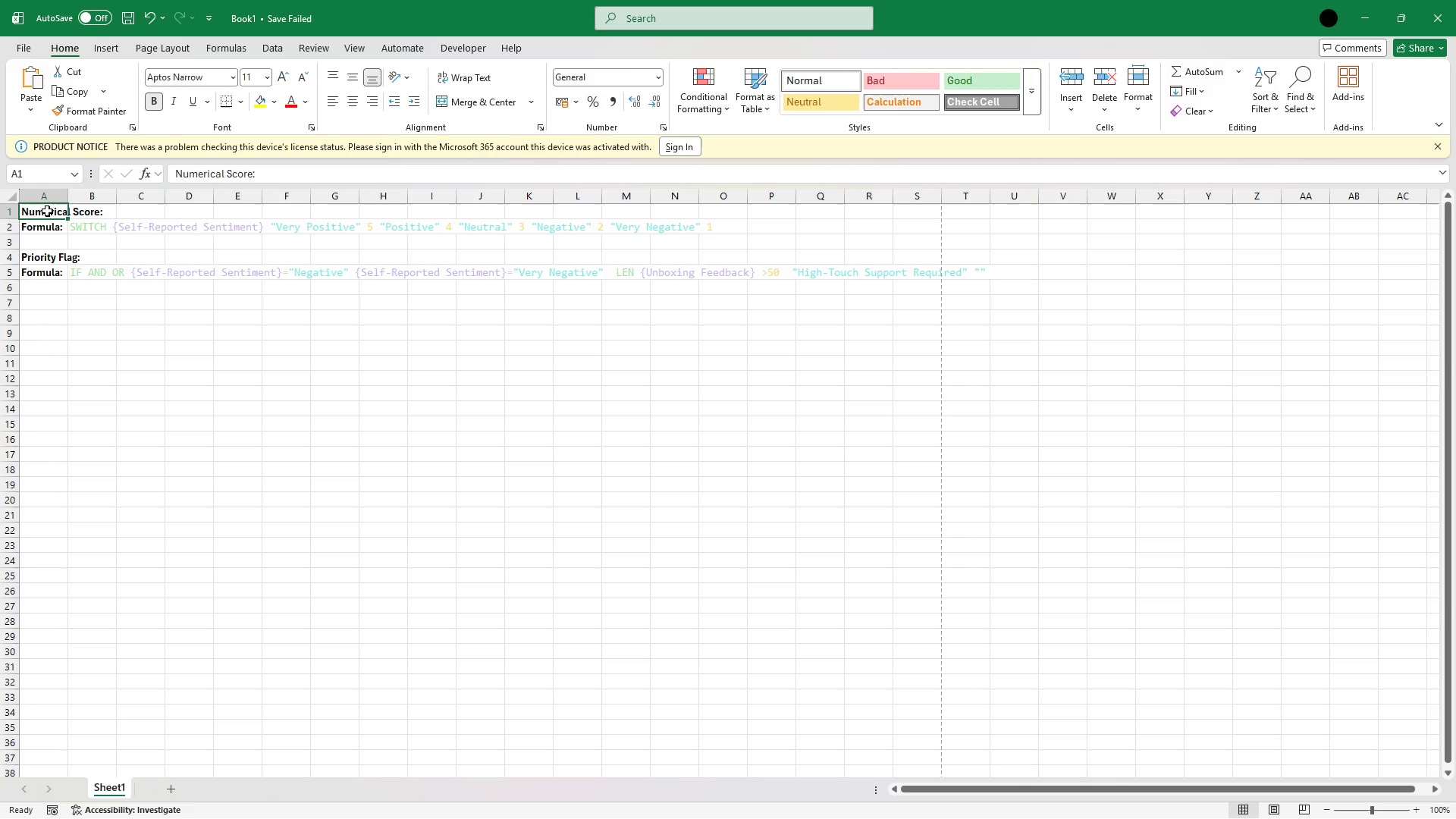 
key(Shift+ArrowDown)
 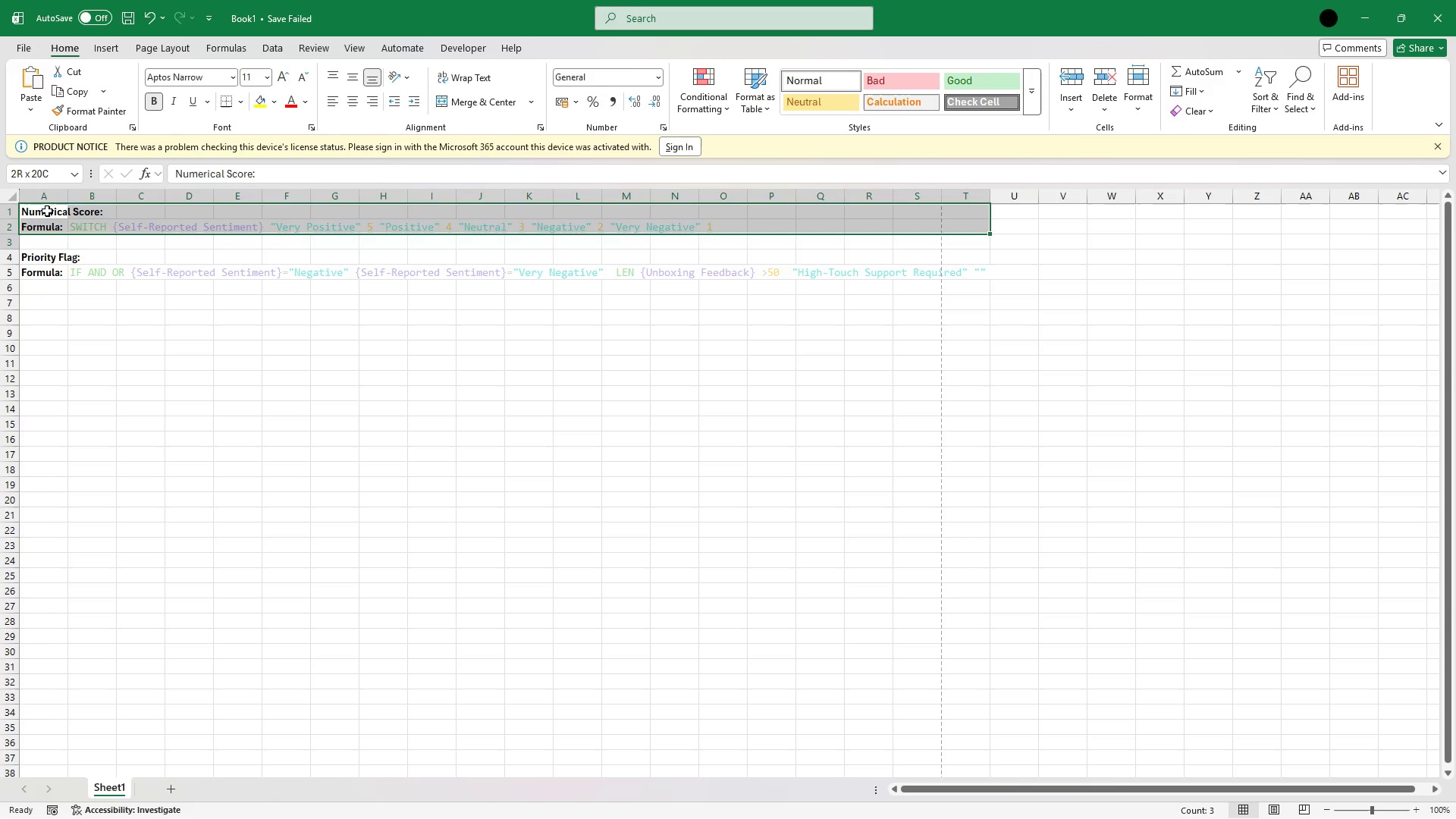 
key(Shift+ArrowDown)
 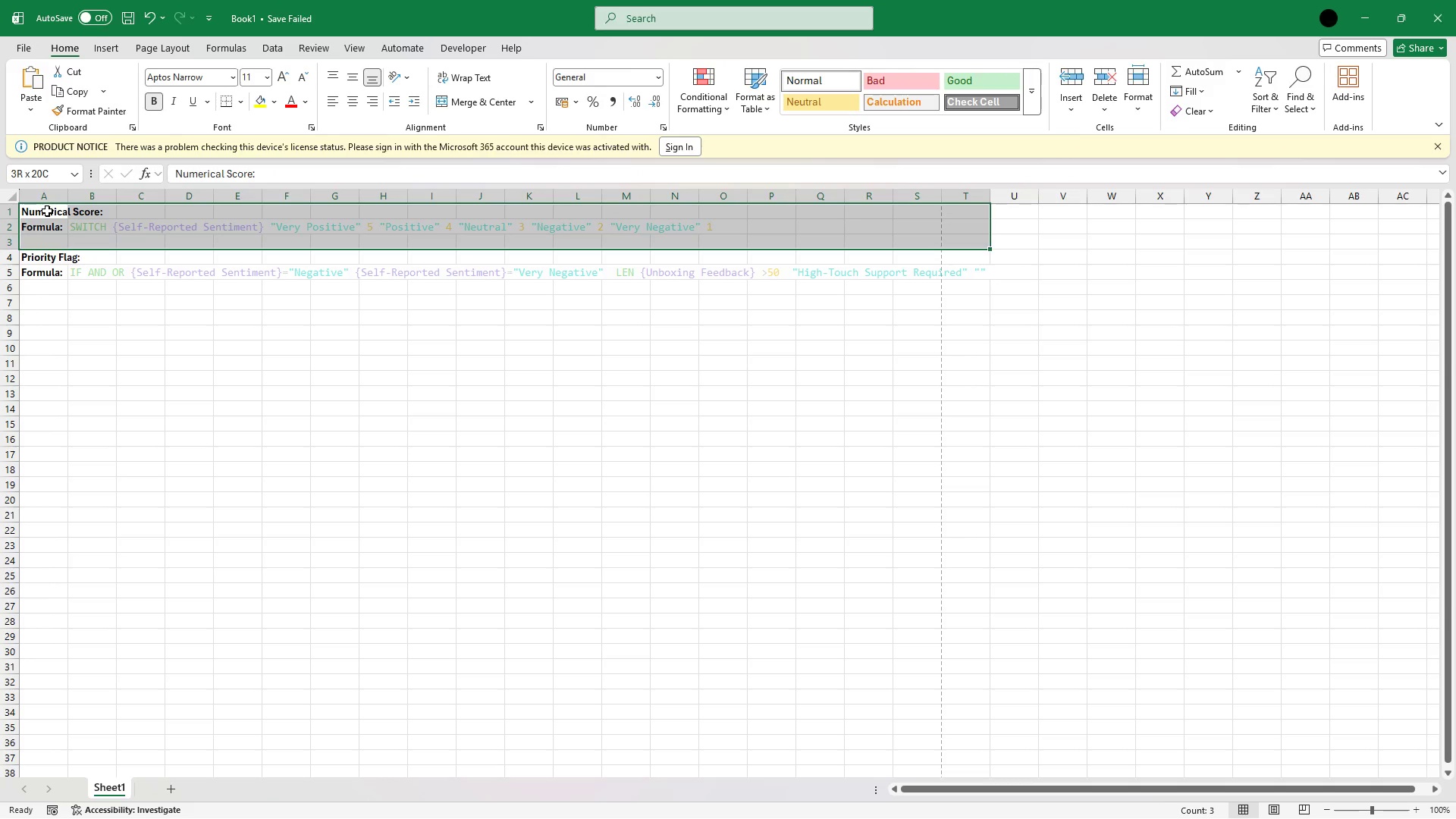 
key(Shift+ArrowDown)
 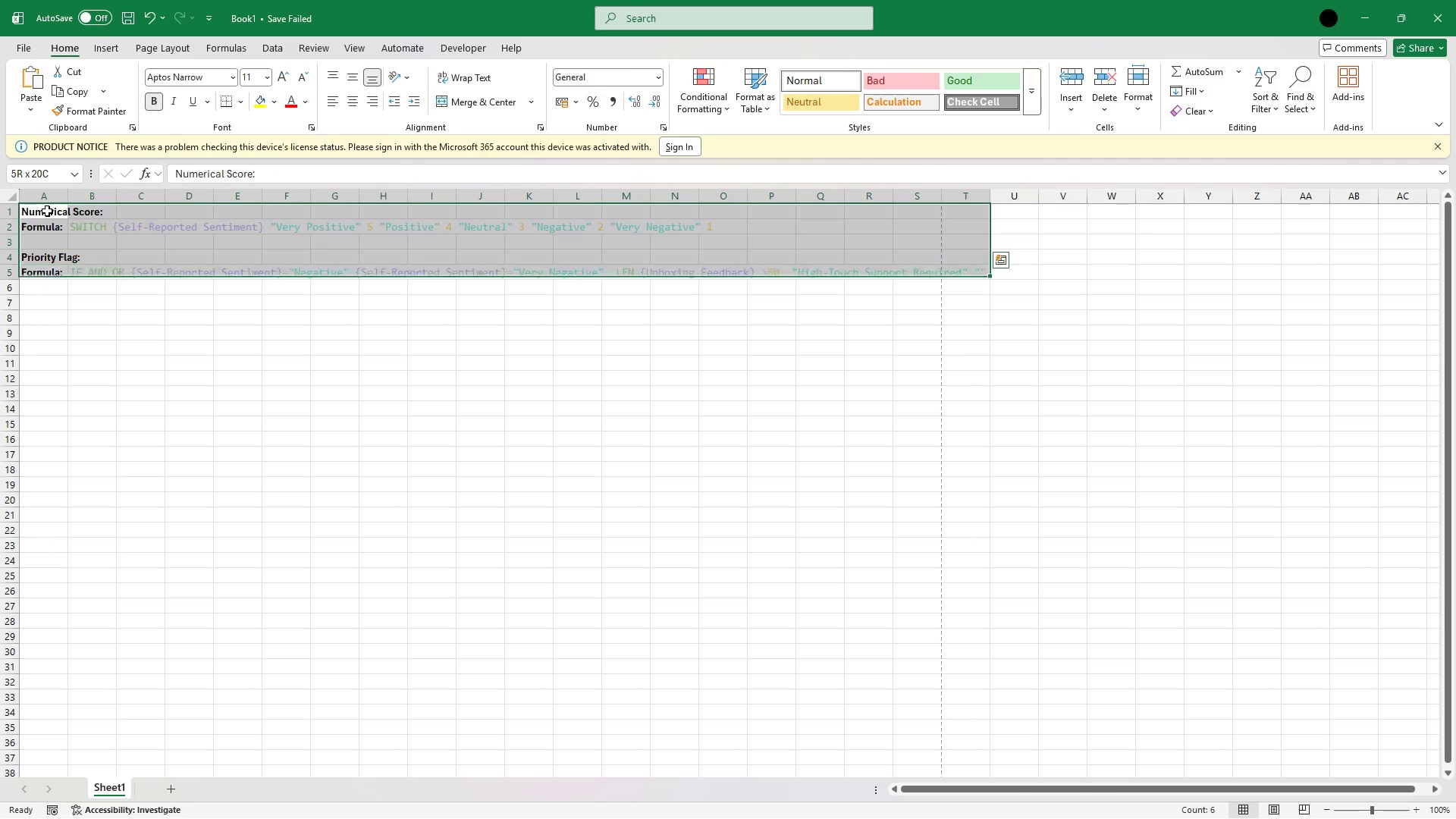 
key(Shift+ArrowDown)
 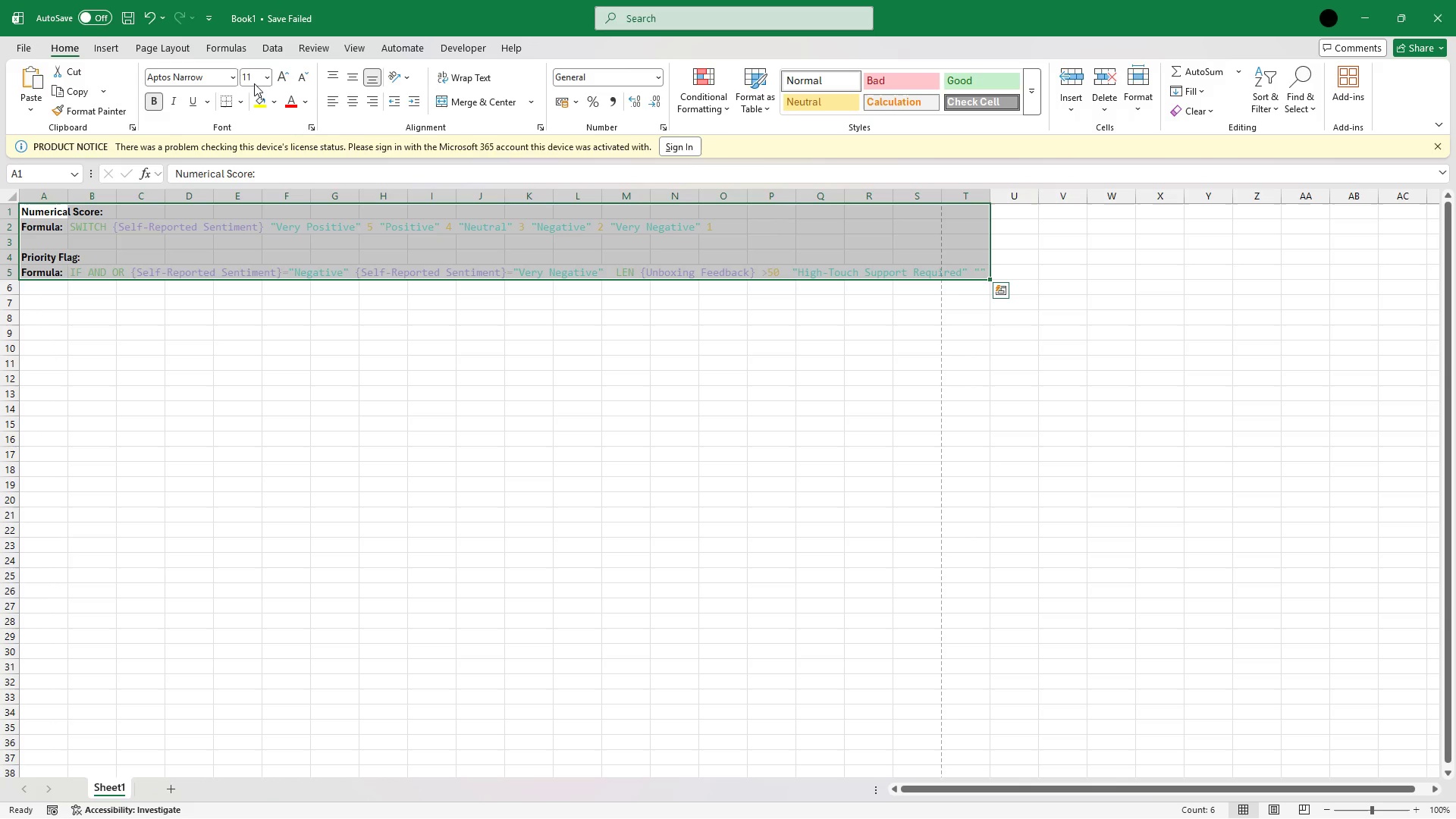 
left_click([268, 78])
 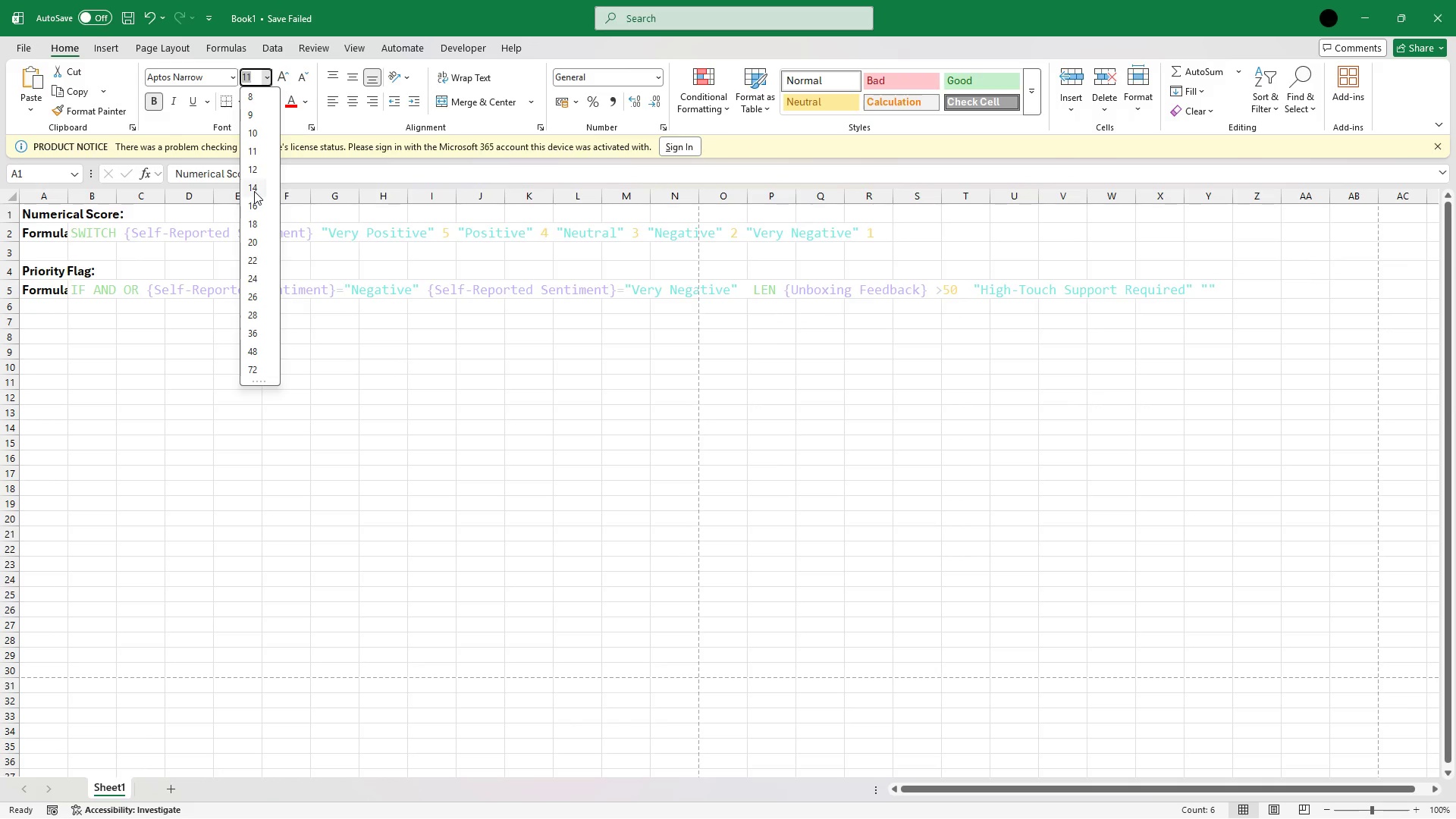 
wait(7.72)
 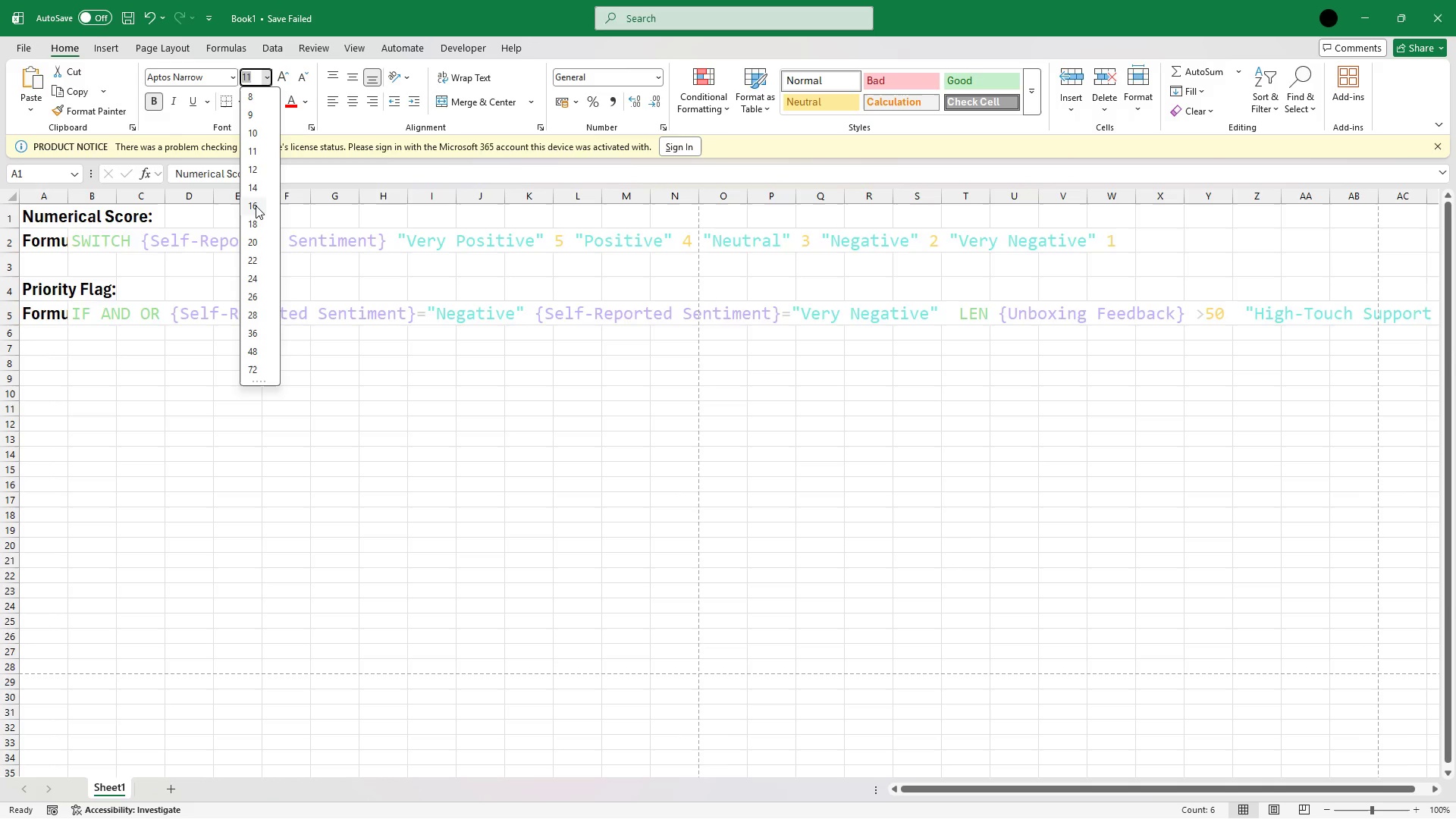 
left_click([254, 191])
 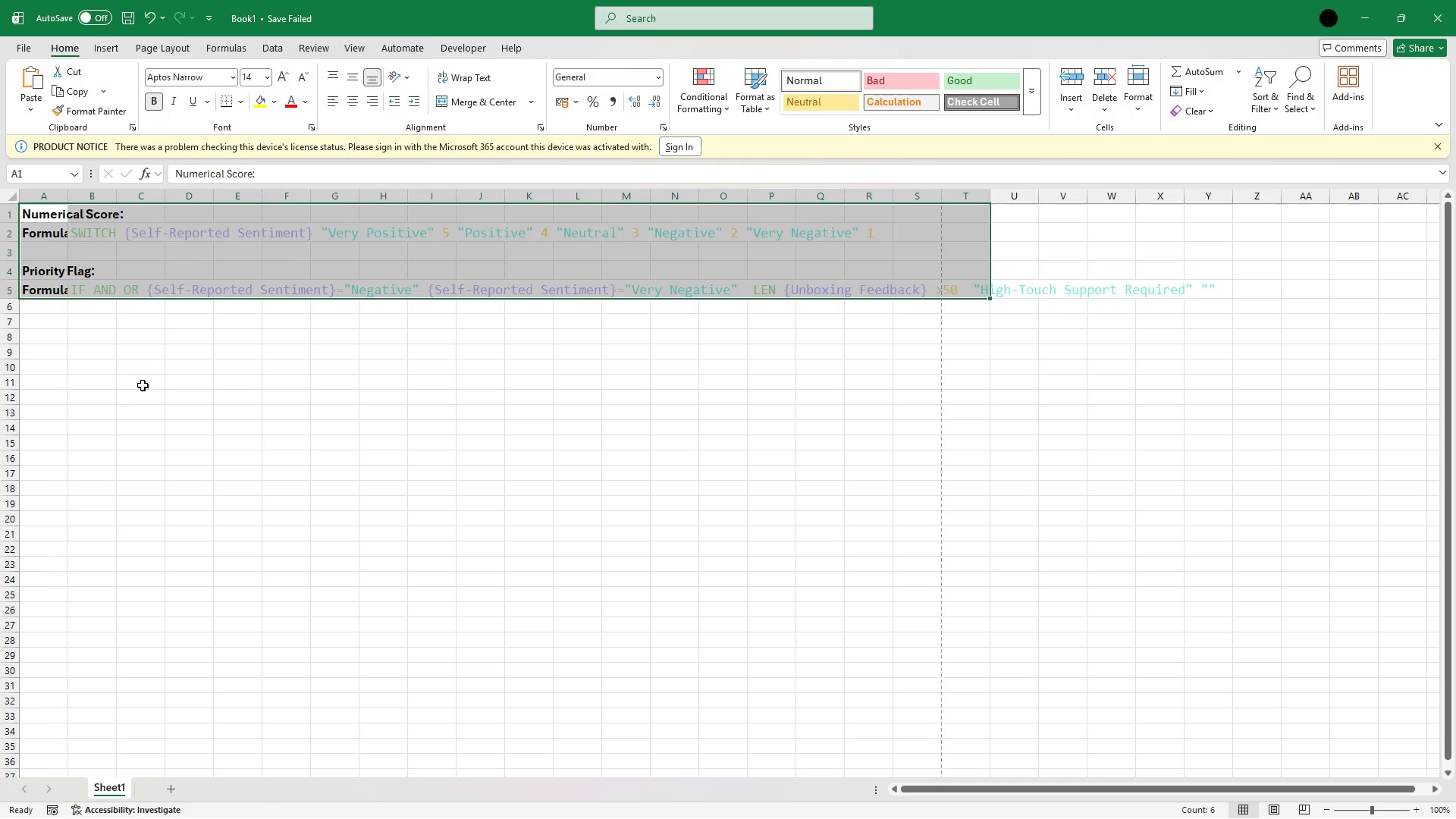 
left_click([143, 384])
 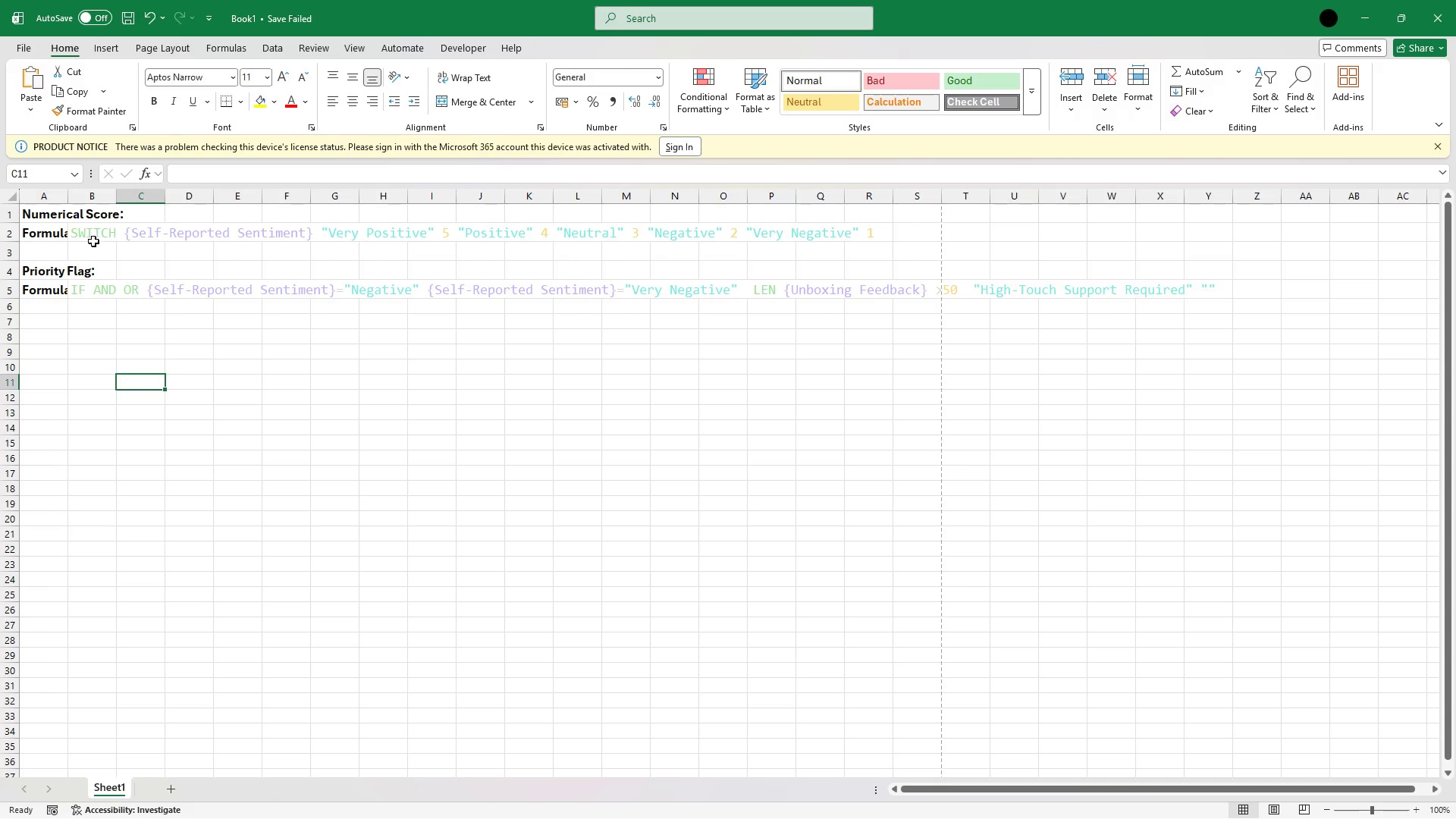 
left_click([93, 240])
 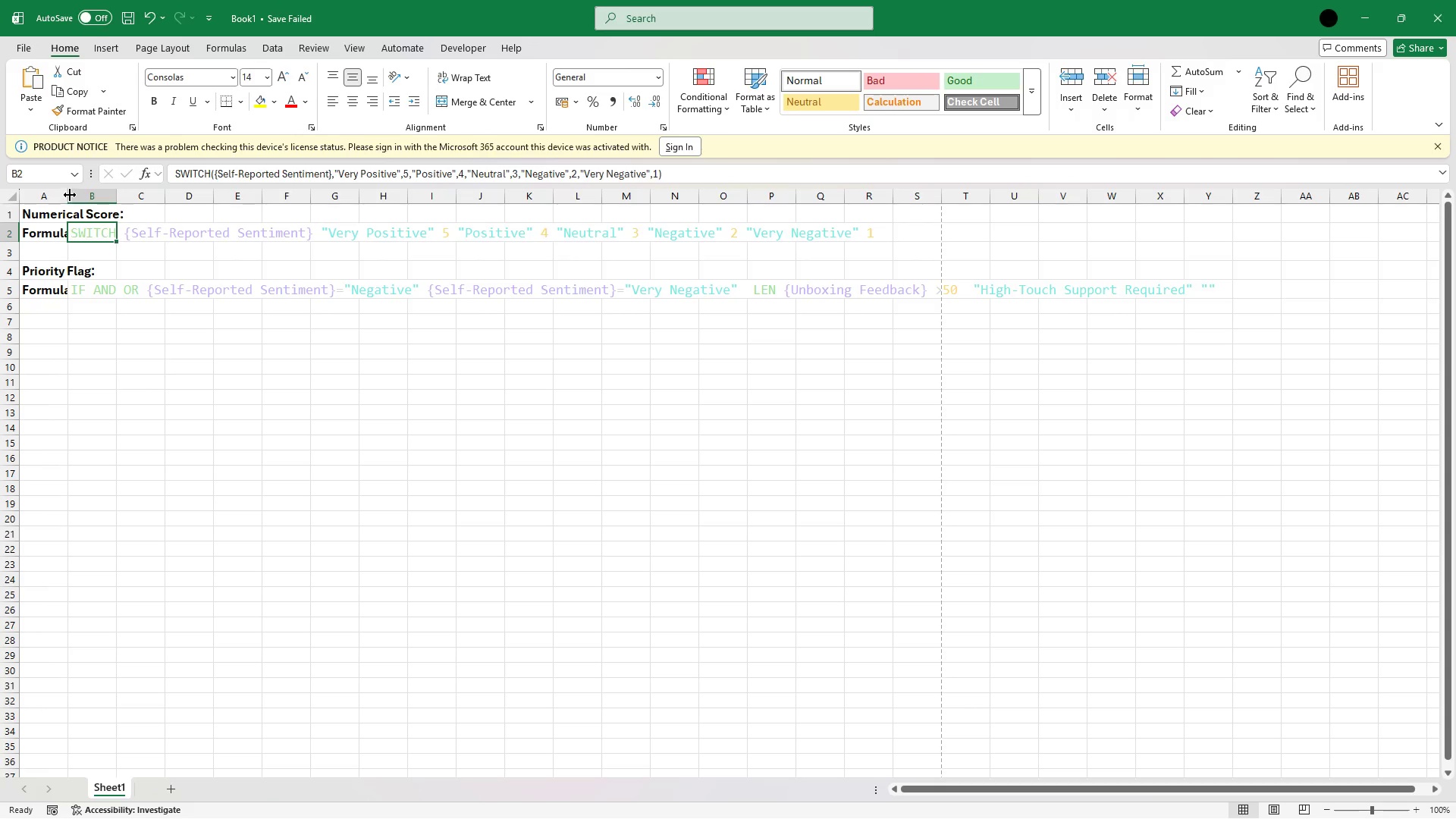 
left_click_drag(start_coordinate=[70, 195], to_coordinate=[104, 195])
 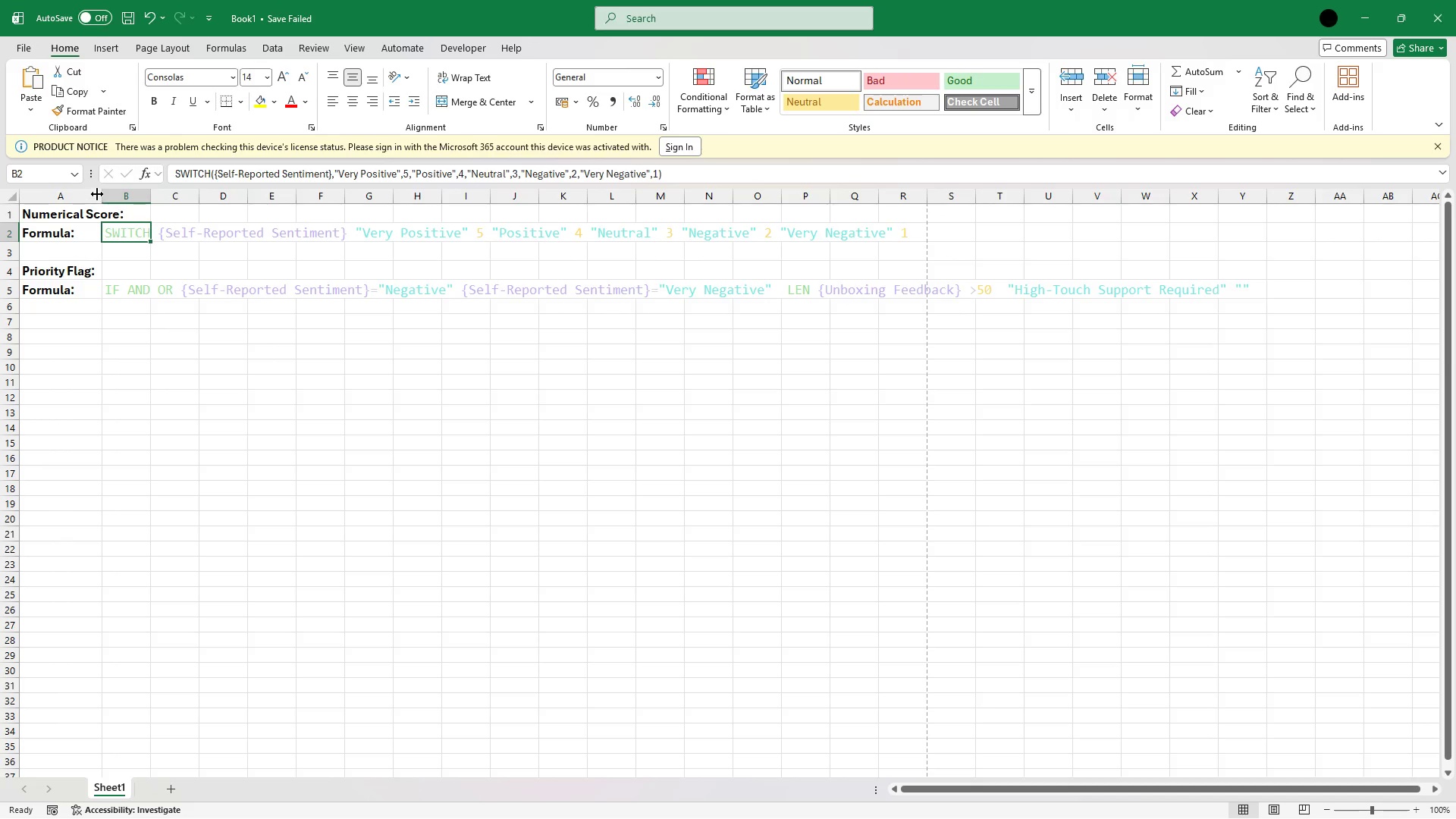 
double_click([102, 195])
 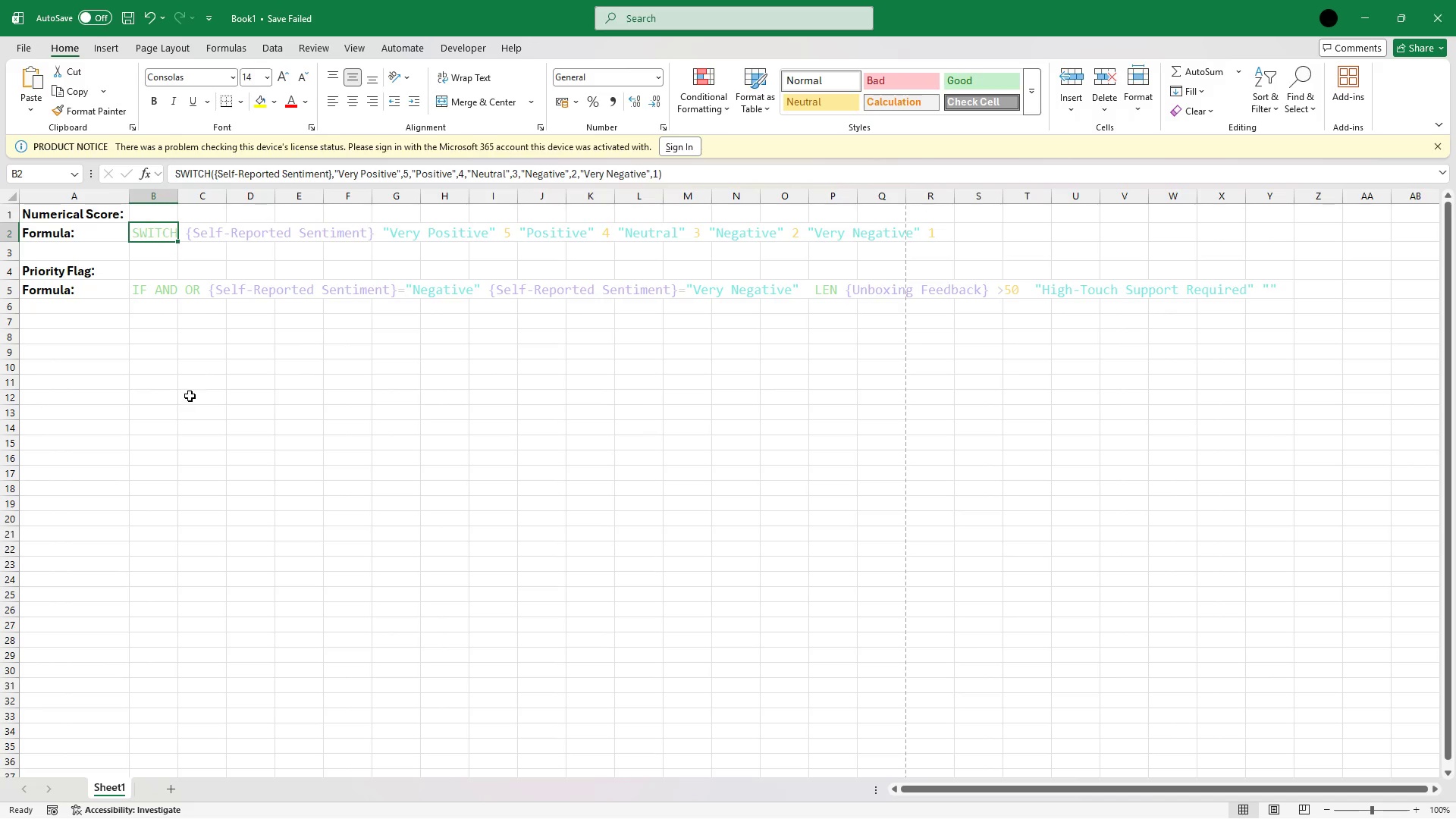 
left_click([228, 409])
 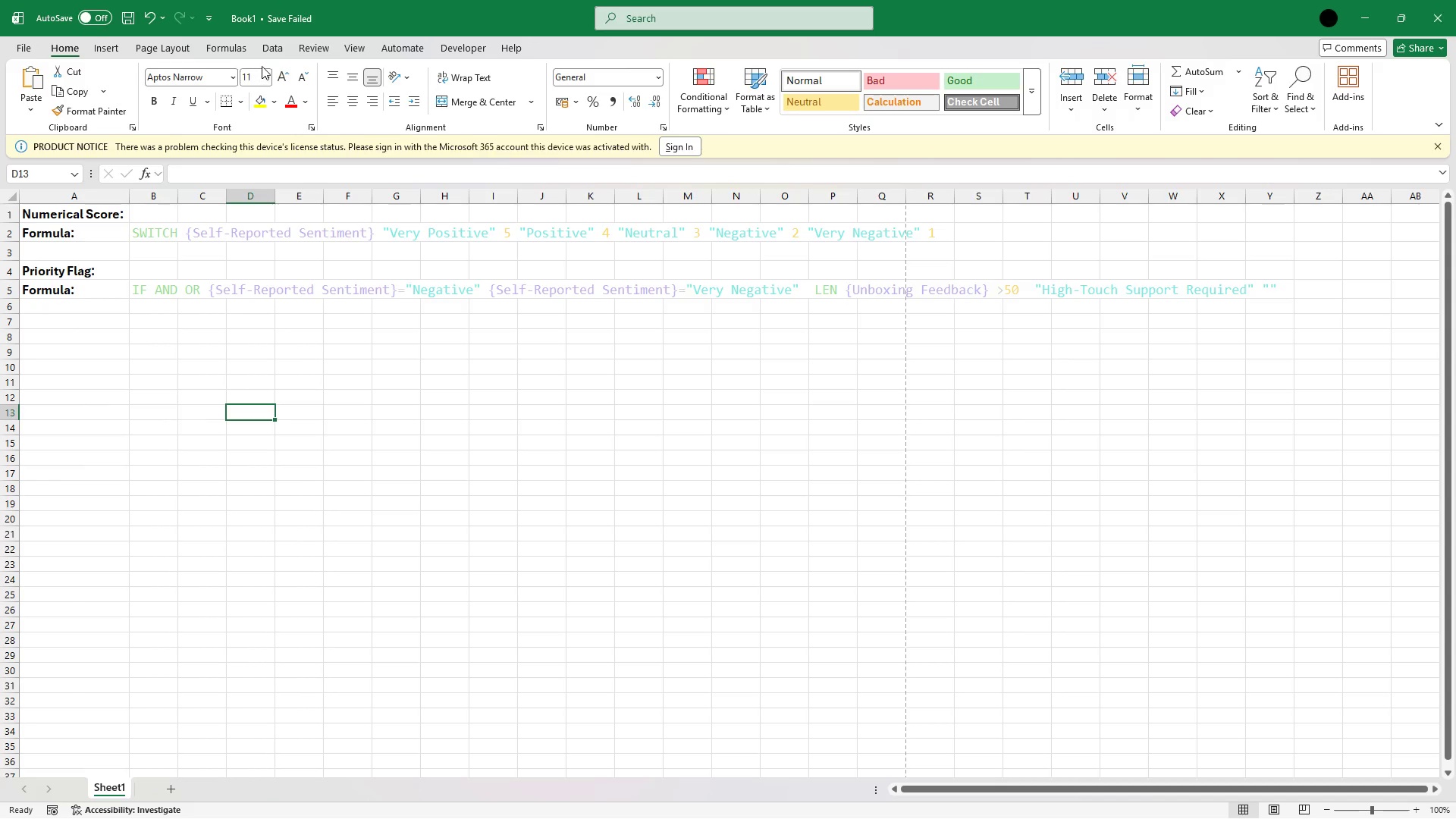 
wait(6.56)
 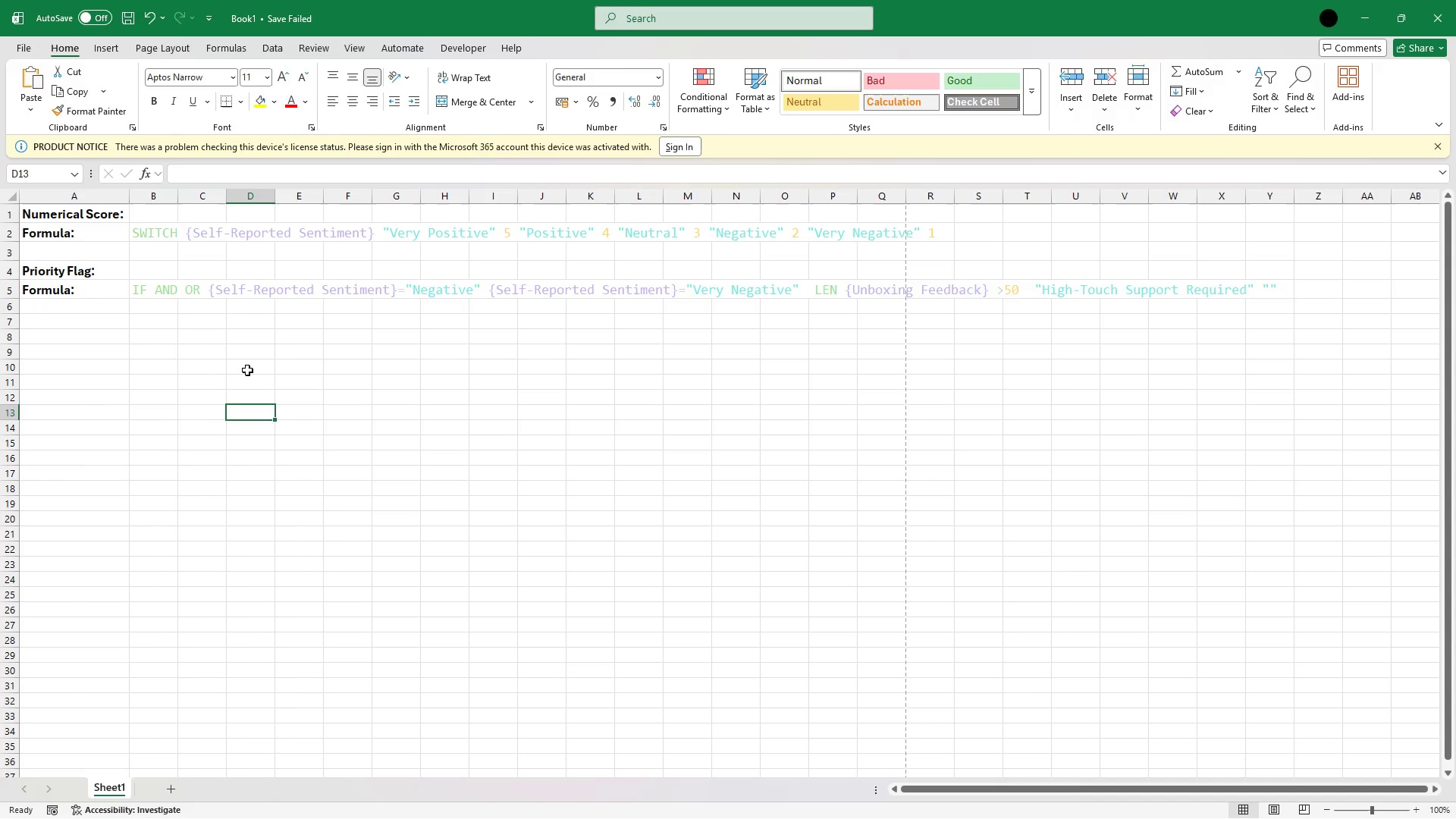 
left_click([345, 43])
 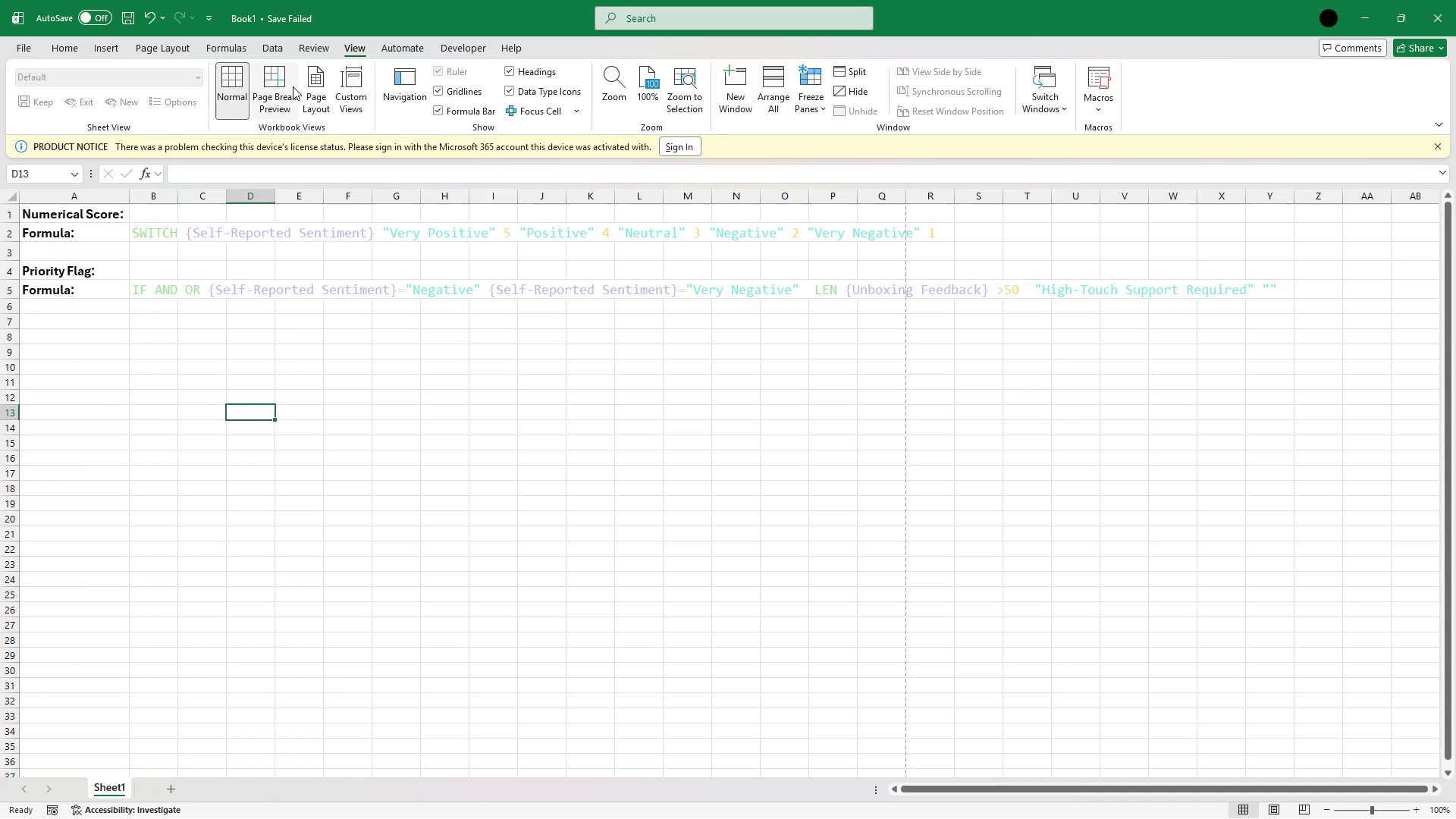 
left_click([292, 85])
 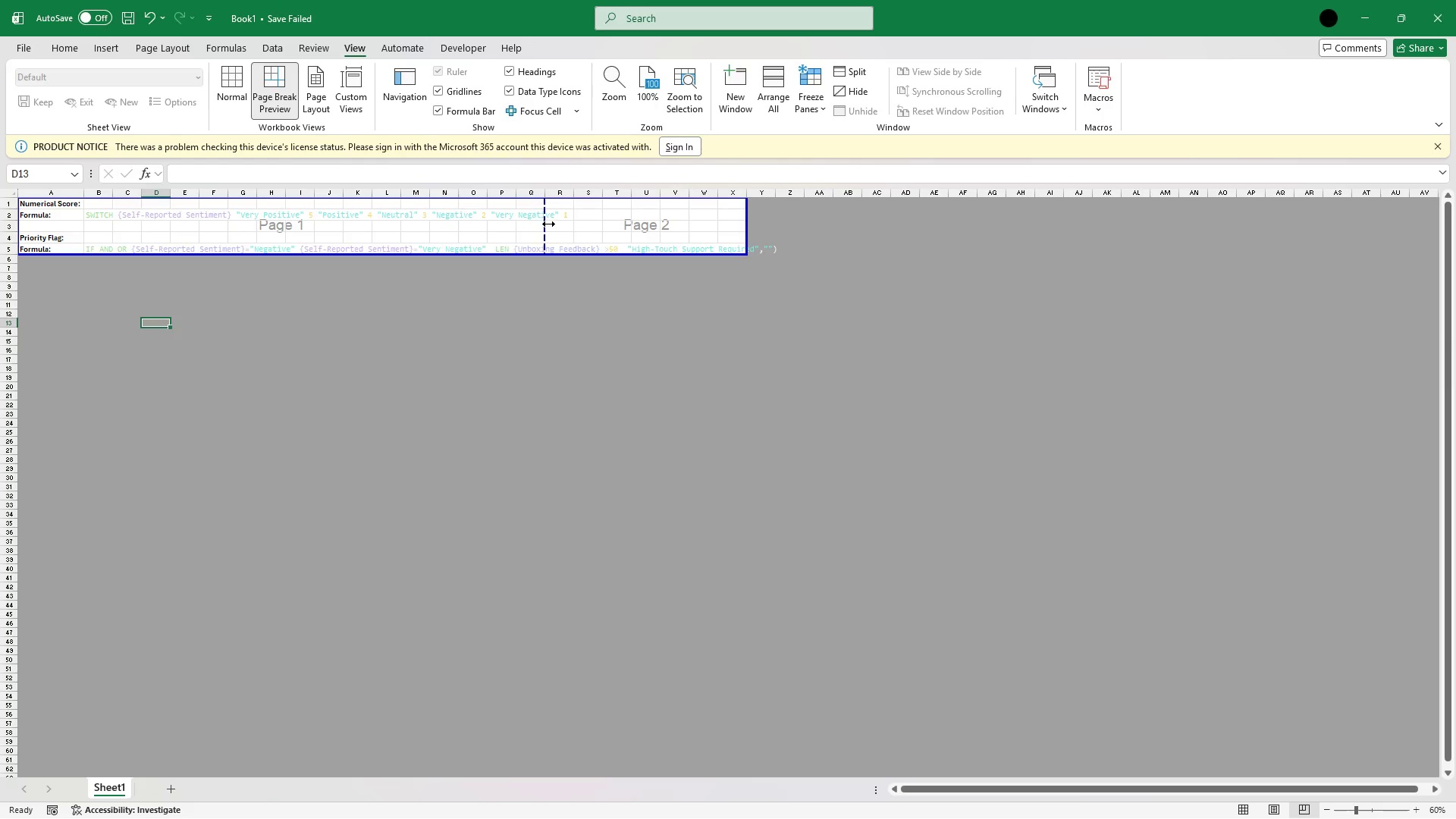 
left_click_drag(start_coordinate=[546, 221], to_coordinate=[762, 231])
 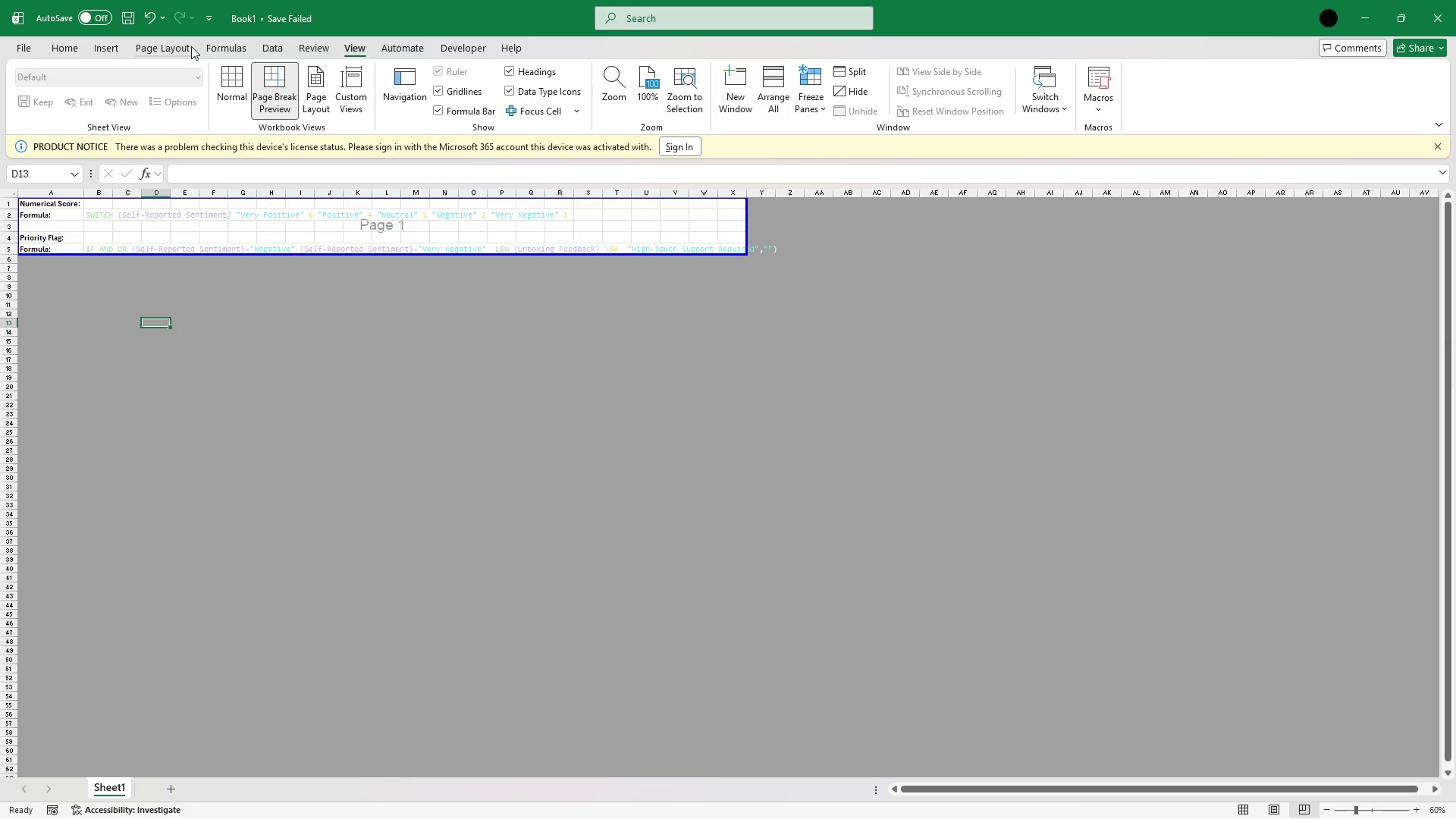 
left_click([165, 49])
 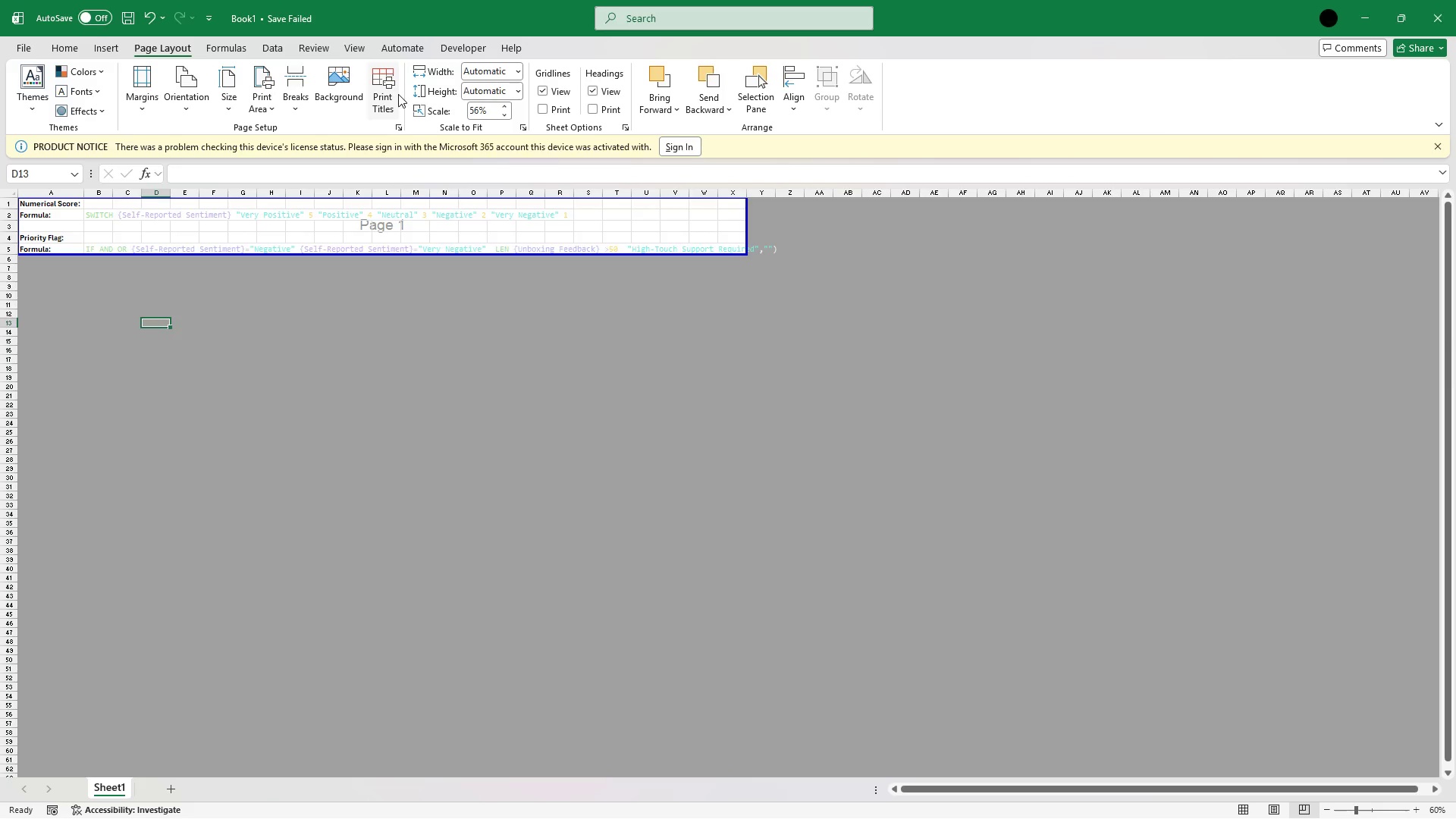 
mouse_move([462, 102])
 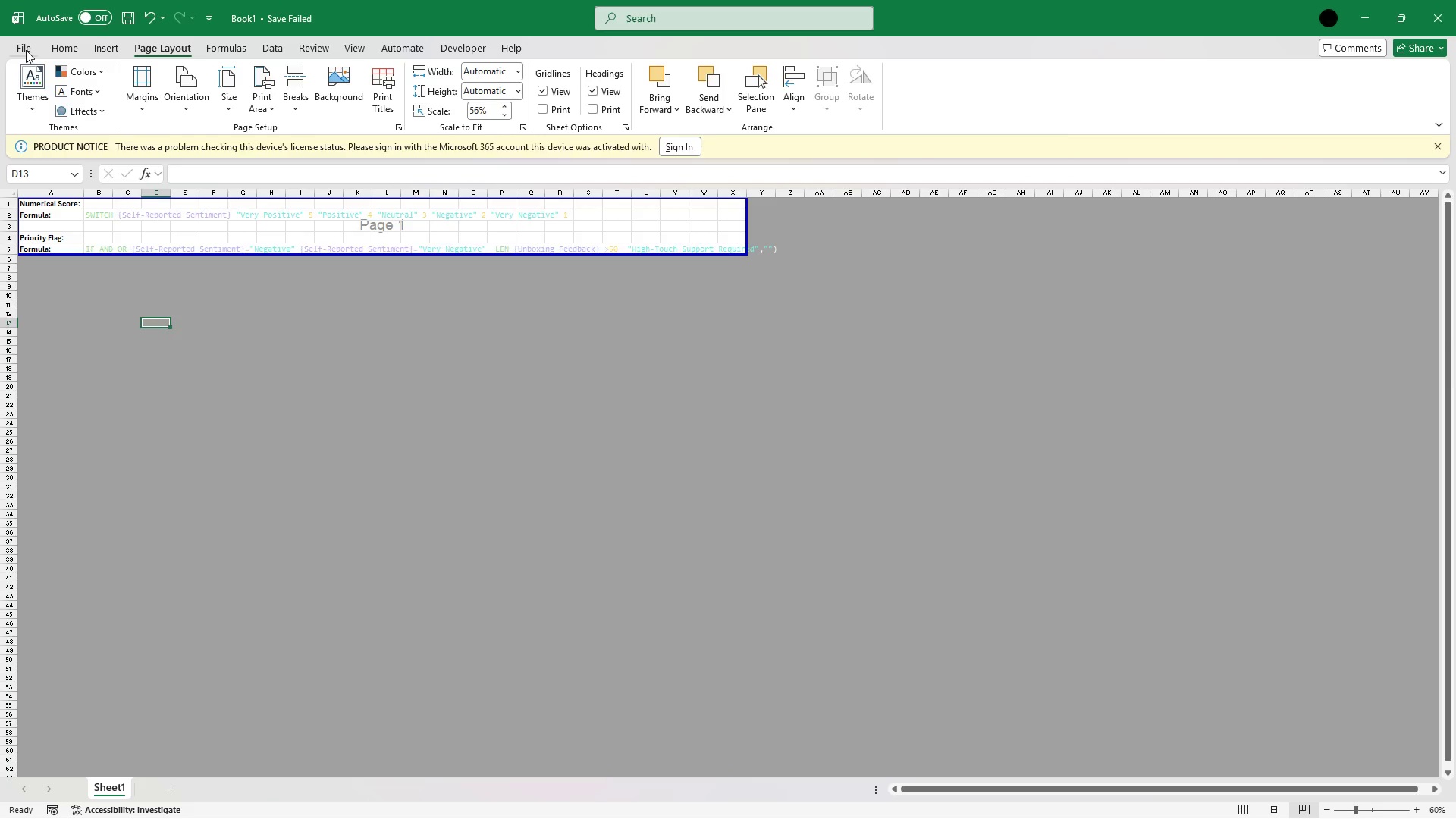 
left_click([27, 50])
 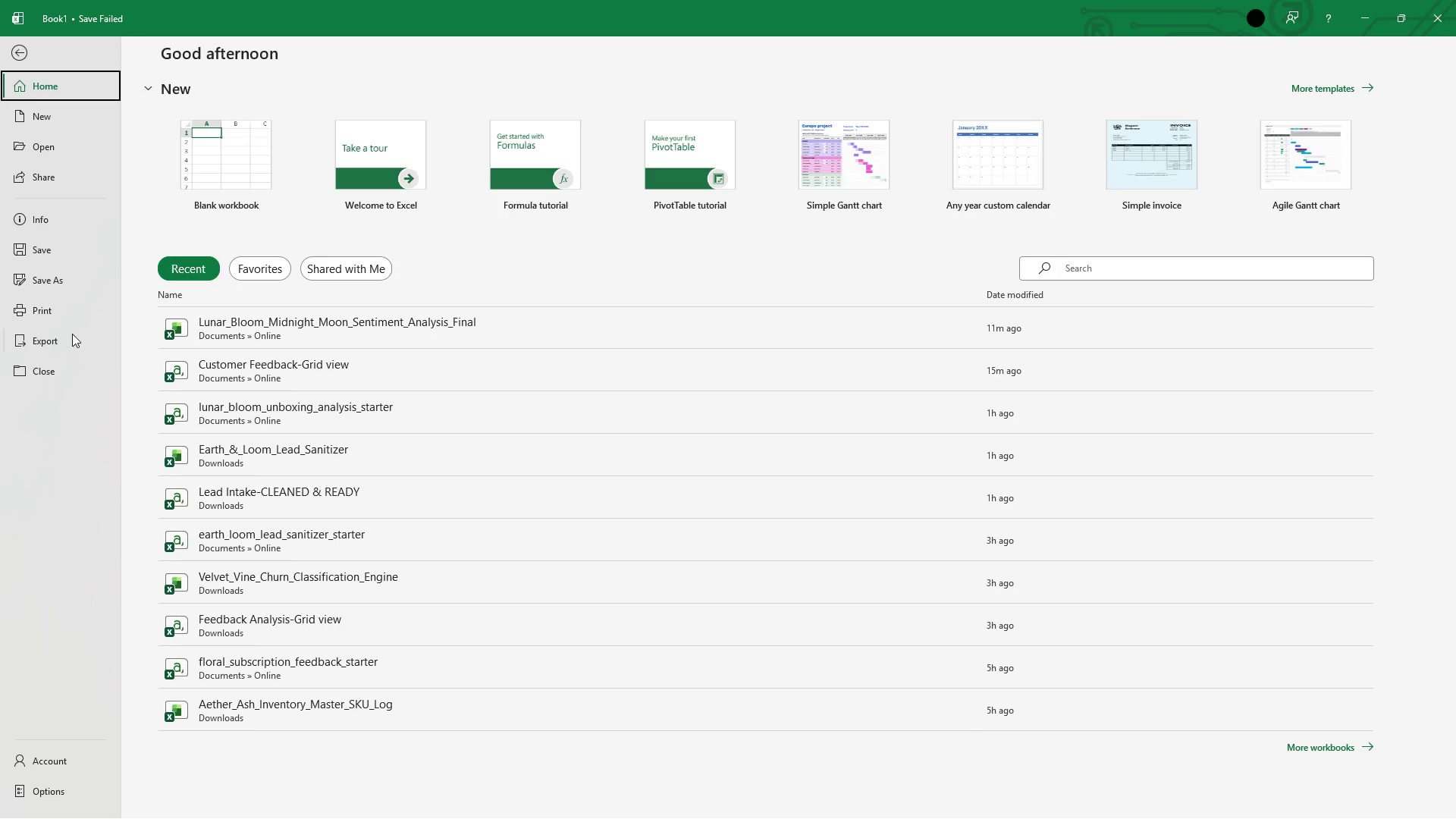 
left_click([58, 336])
 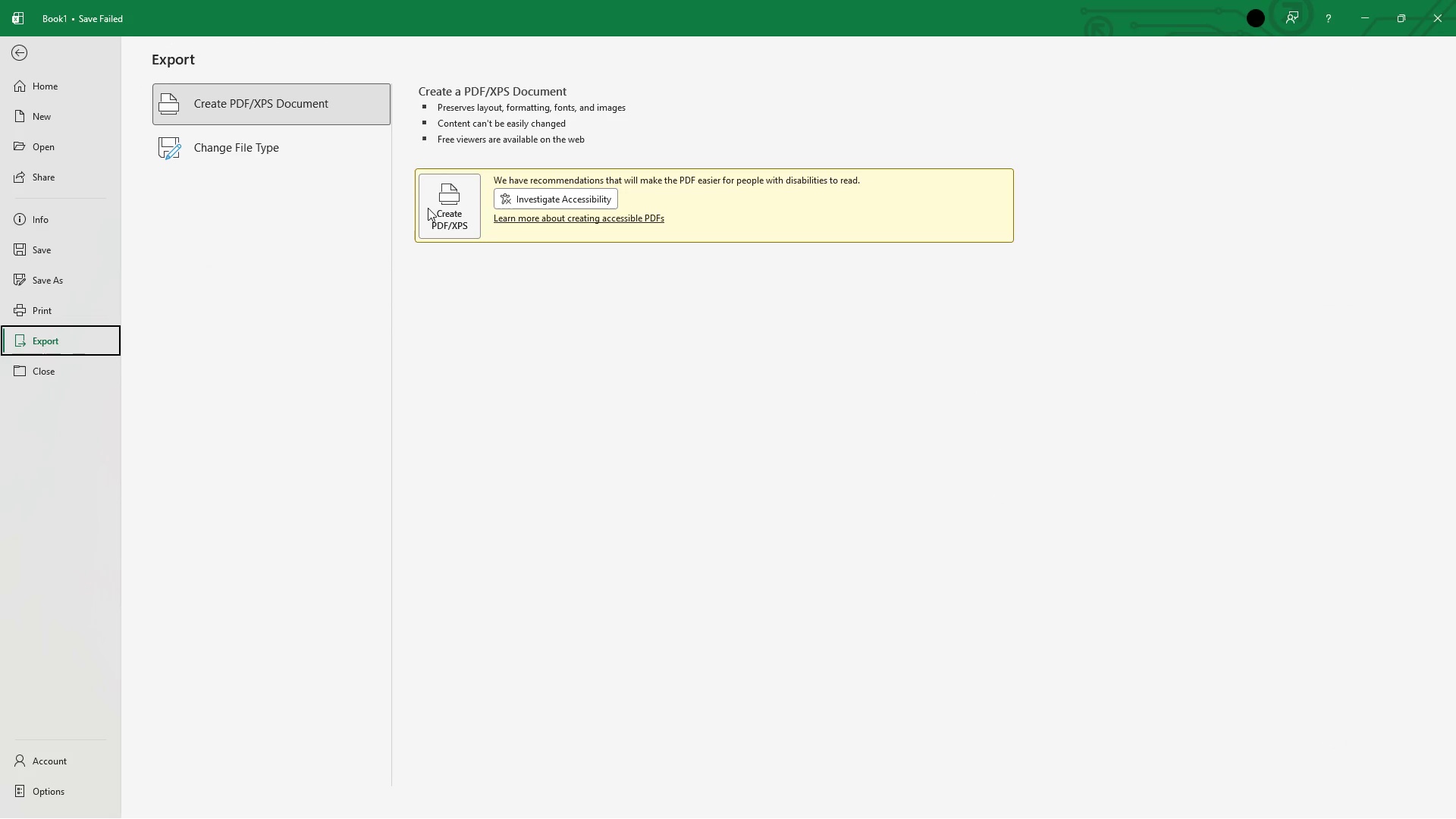 
left_click([433, 209])
 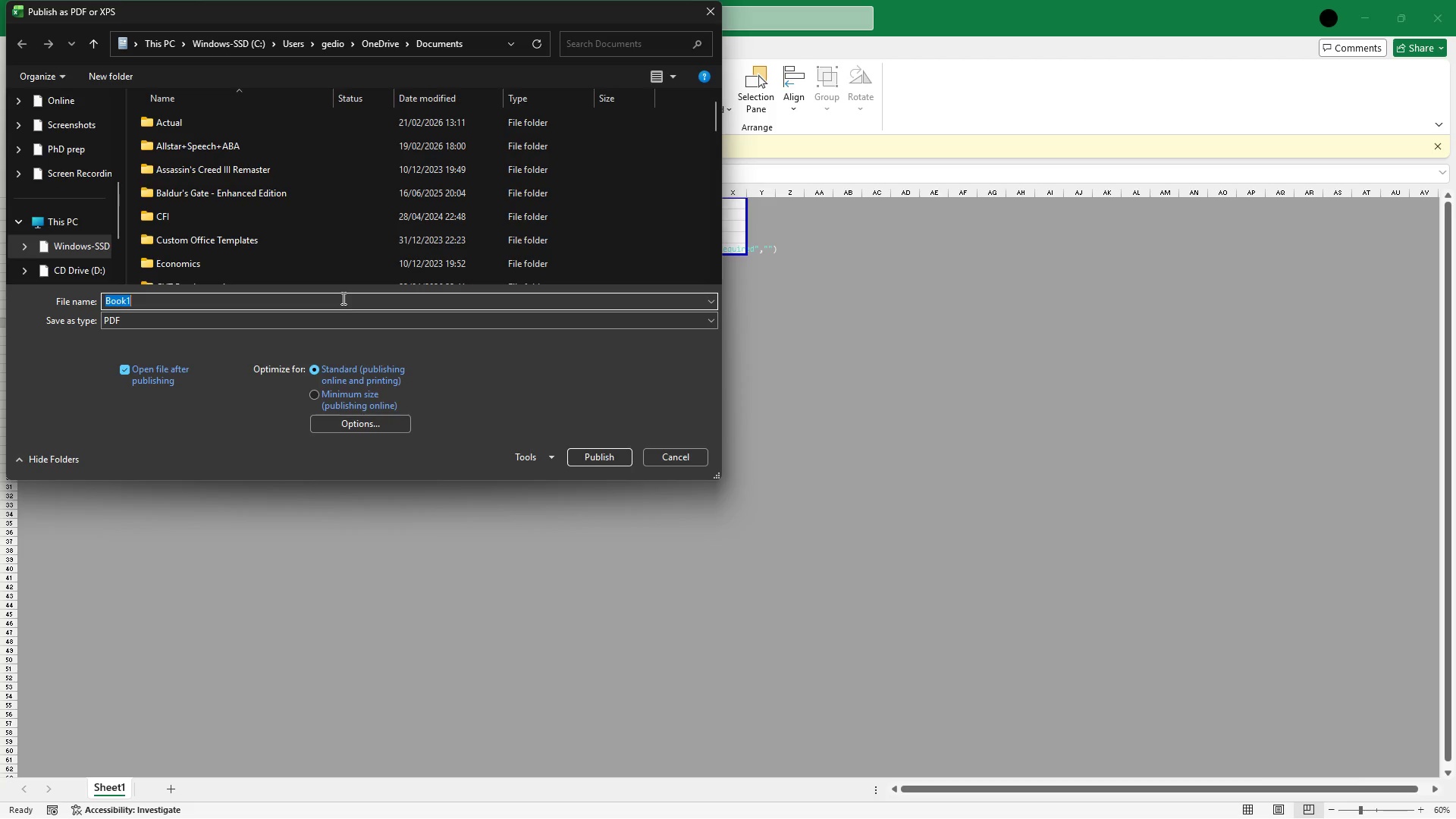 
wait(9.09)
 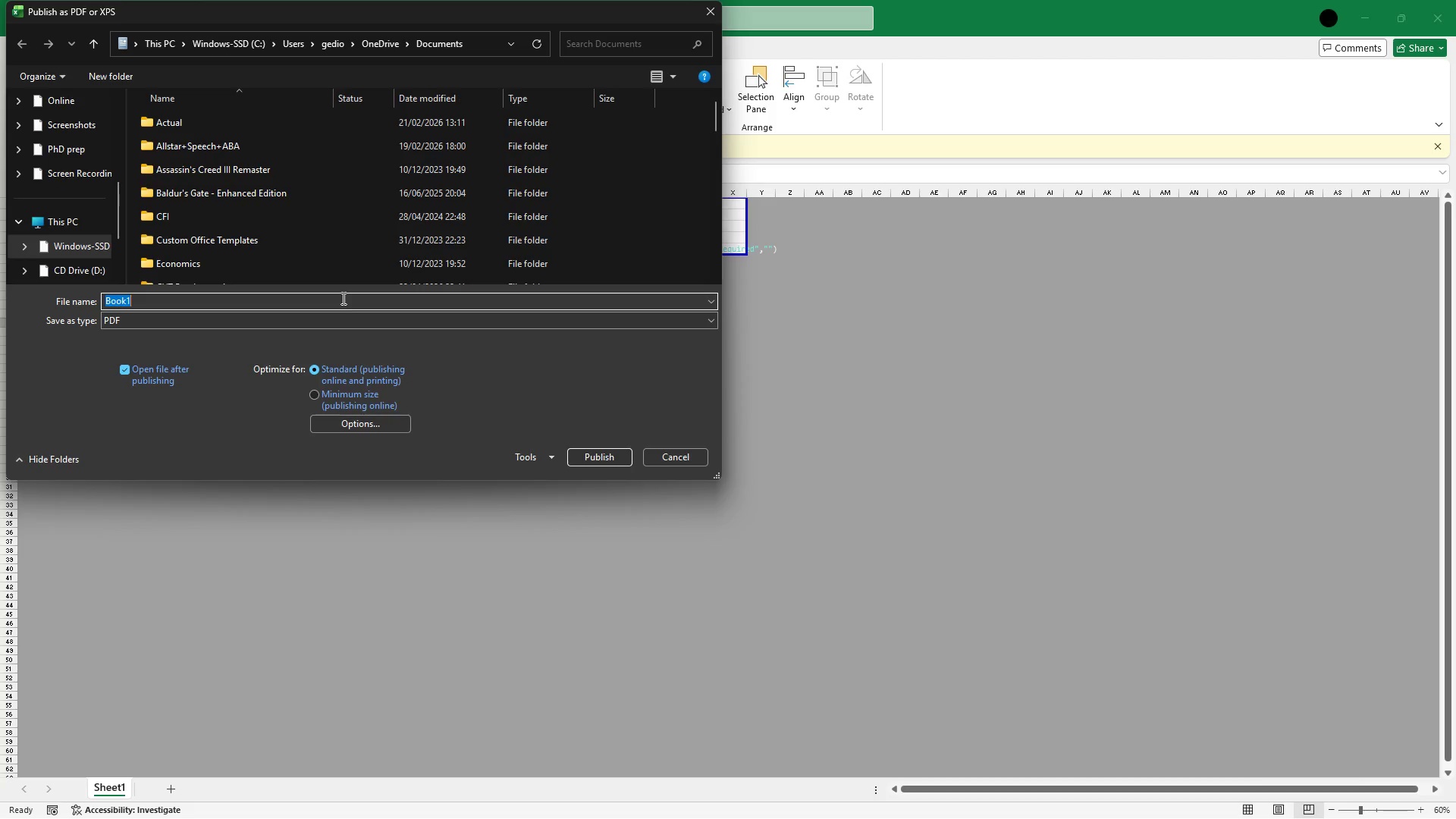 
key(Backspace)
 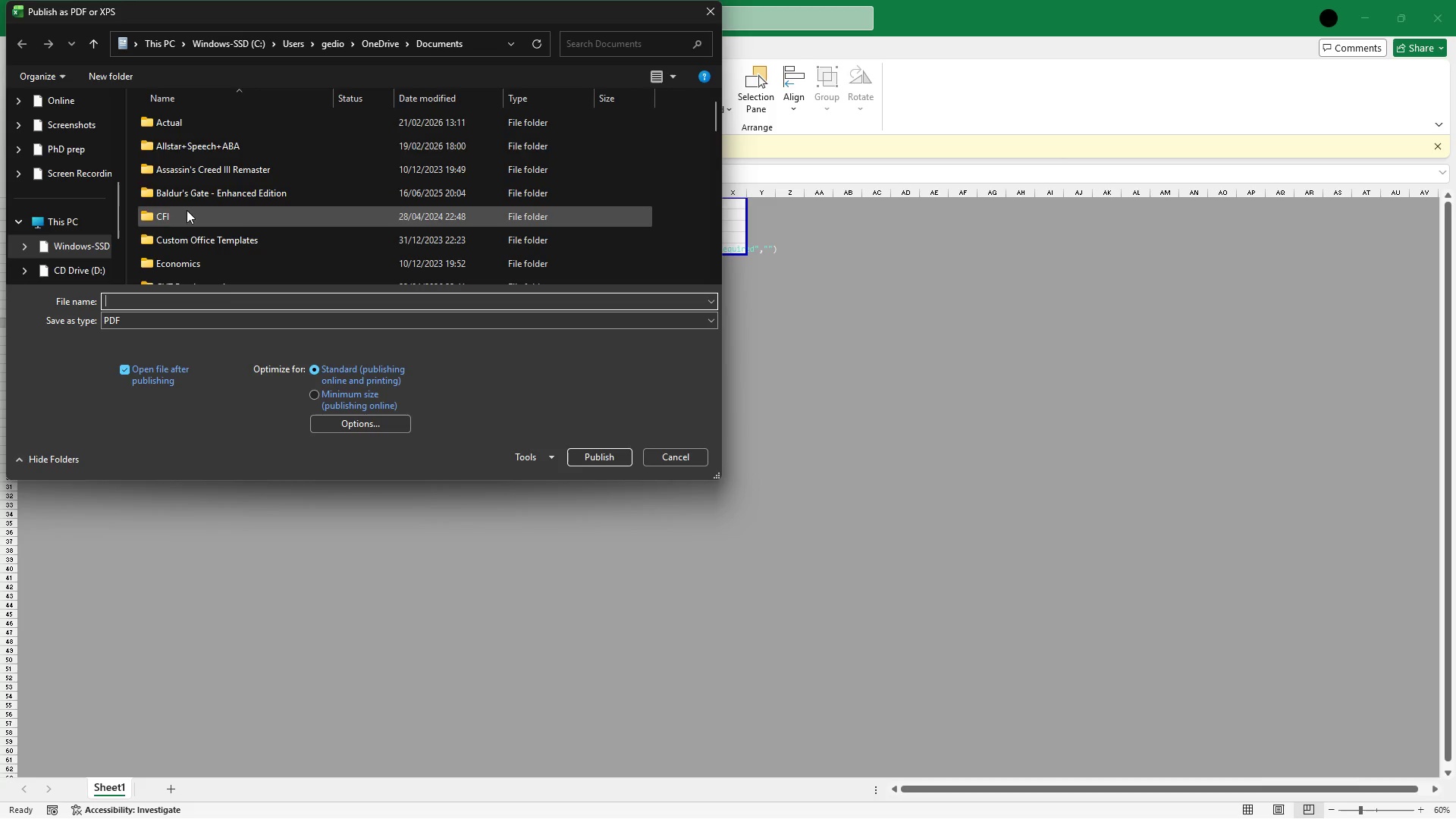 
left_click_drag(start_coordinate=[716, 120], to_coordinate=[746, 268])
 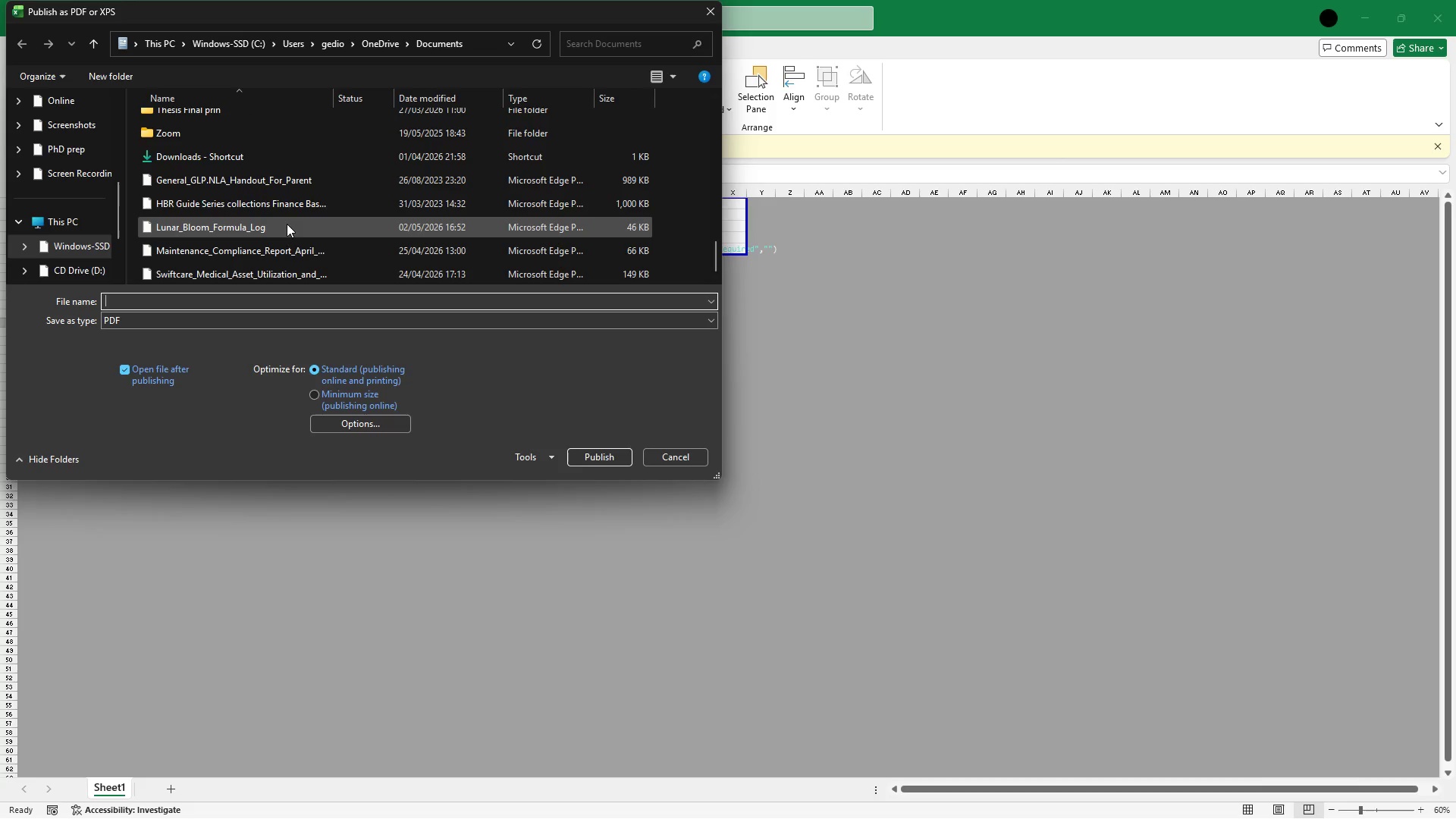 
left_click([285, 225])
 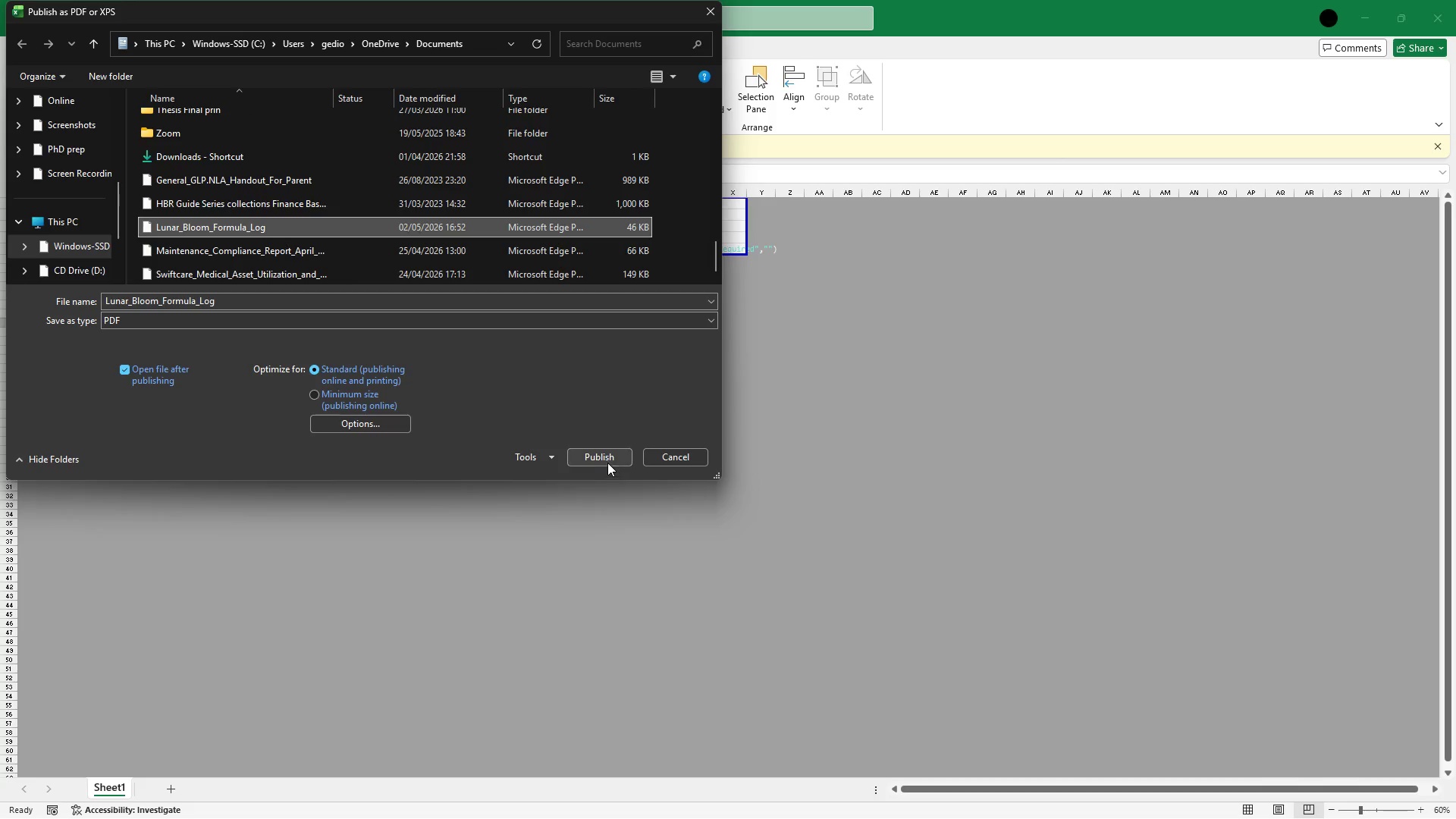 
left_click([606, 460])
 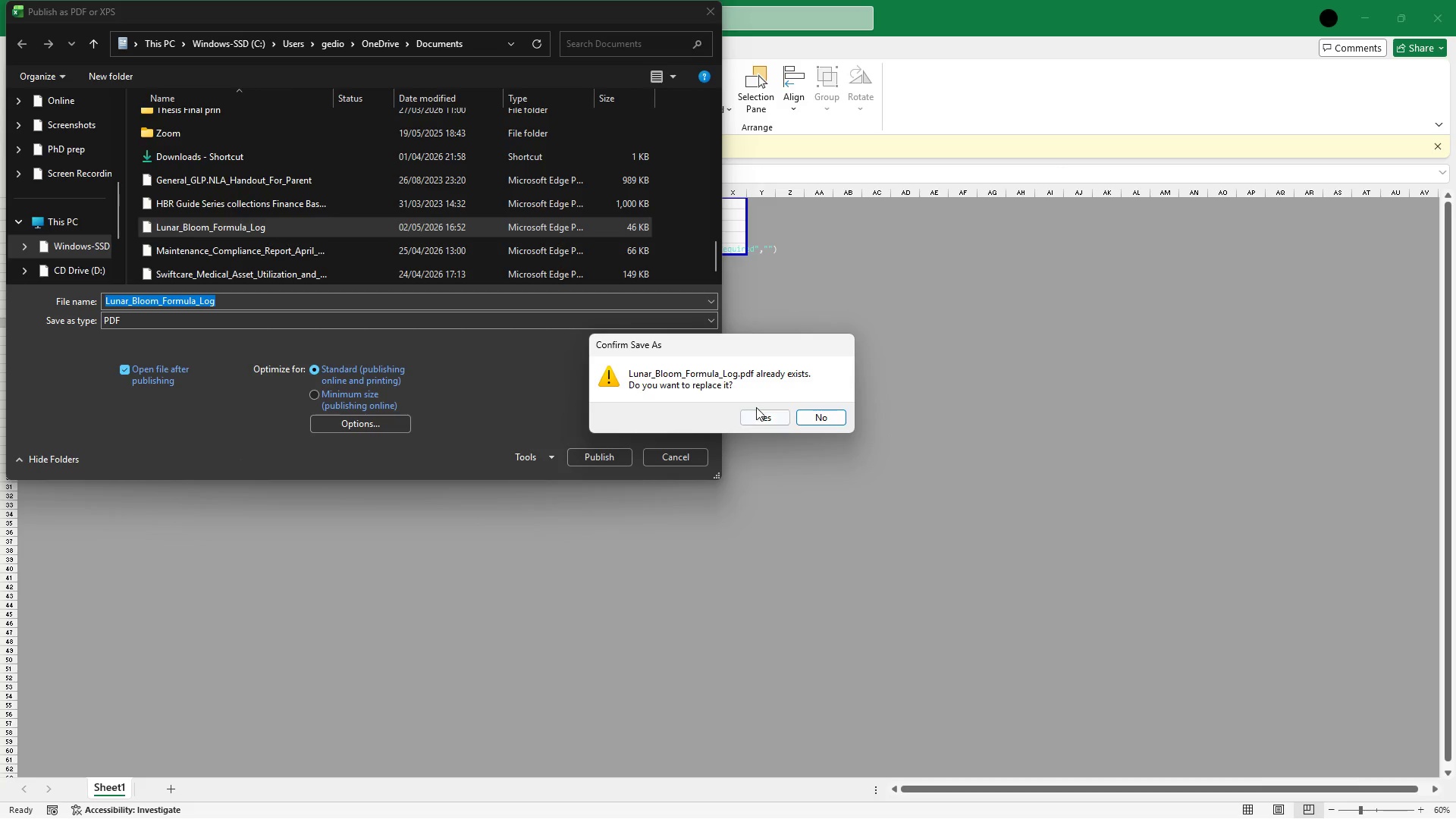 
left_click([761, 412])
 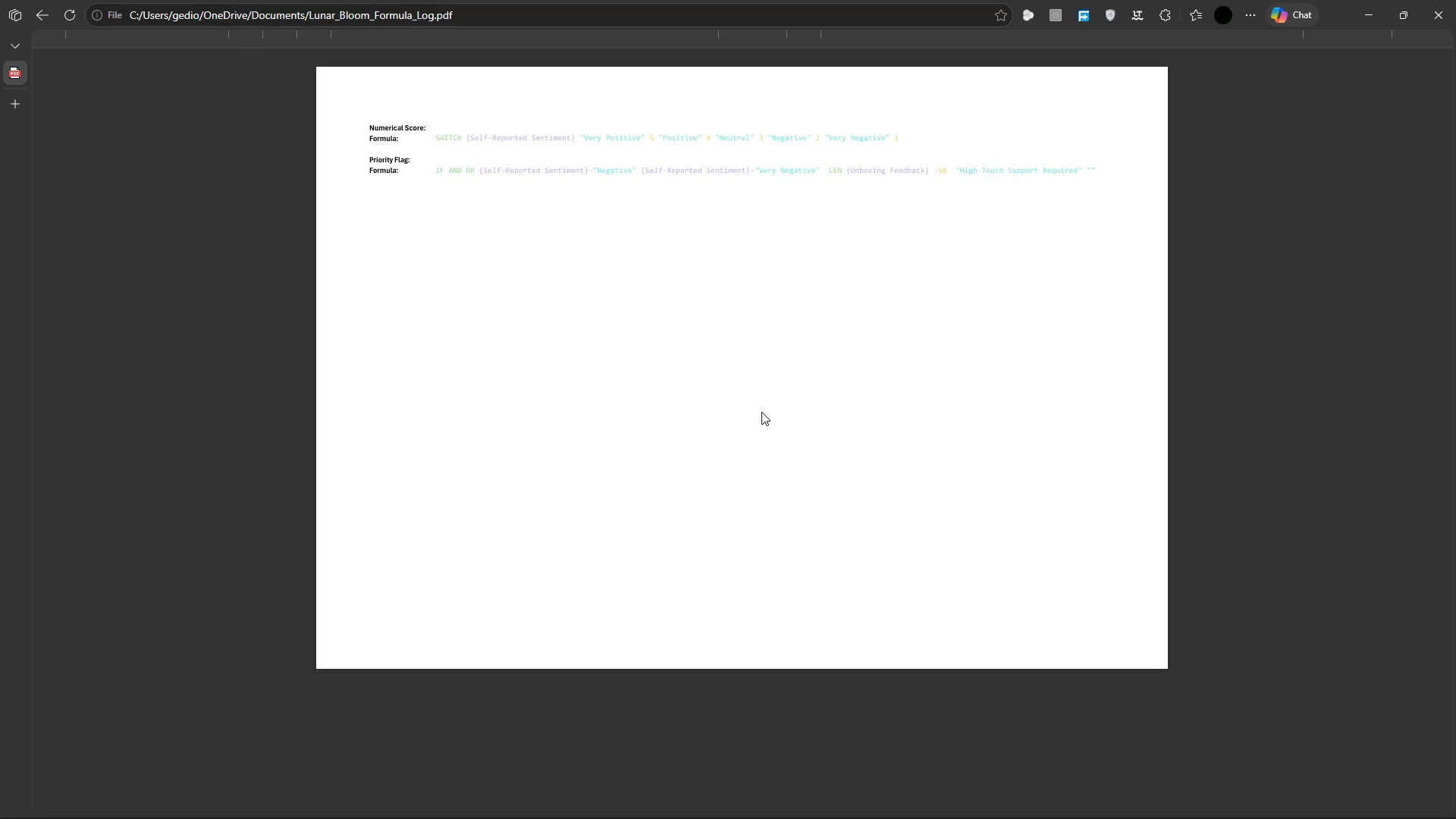 
wait(9.51)
 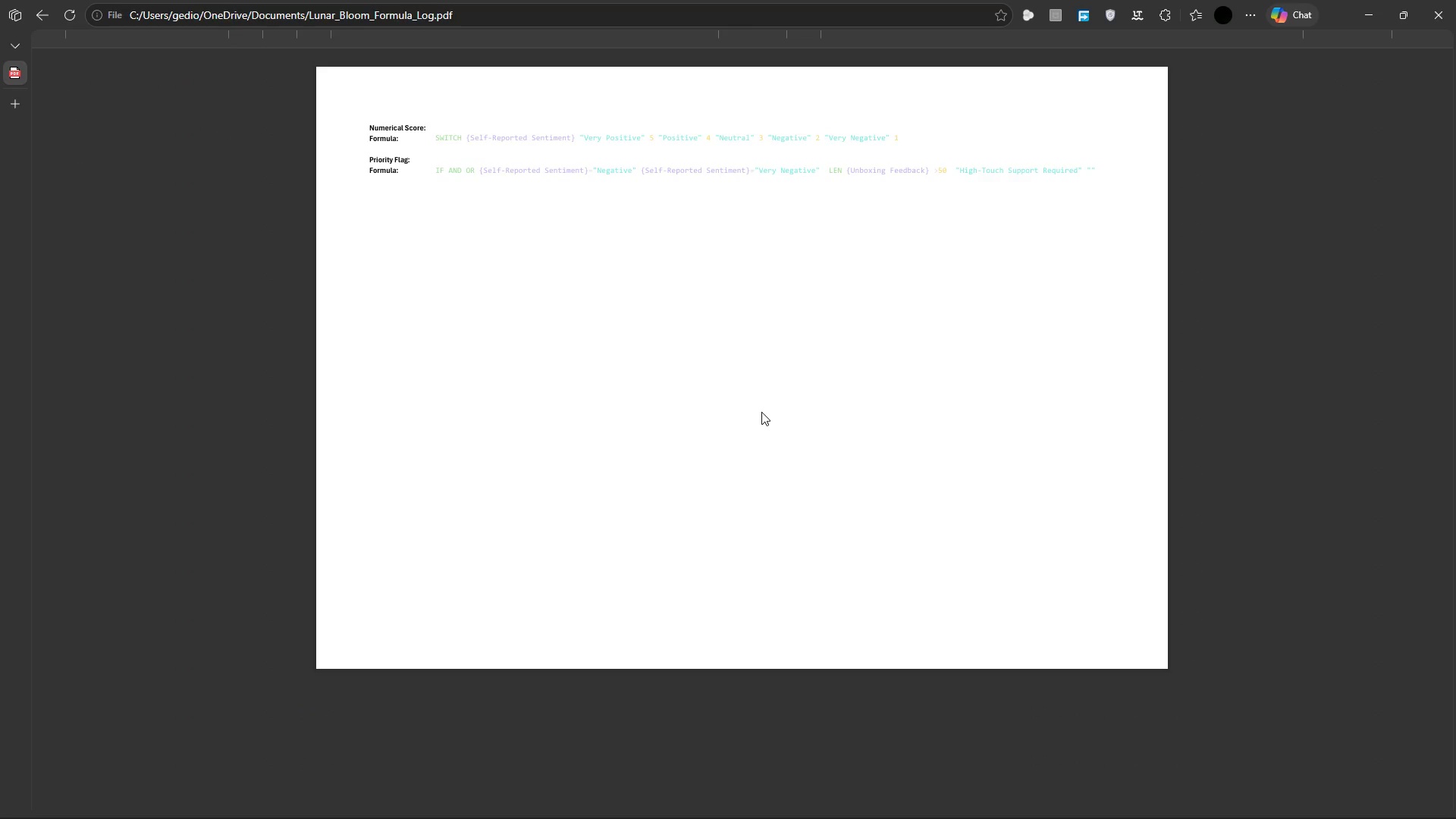 
left_click([1370, 13])
 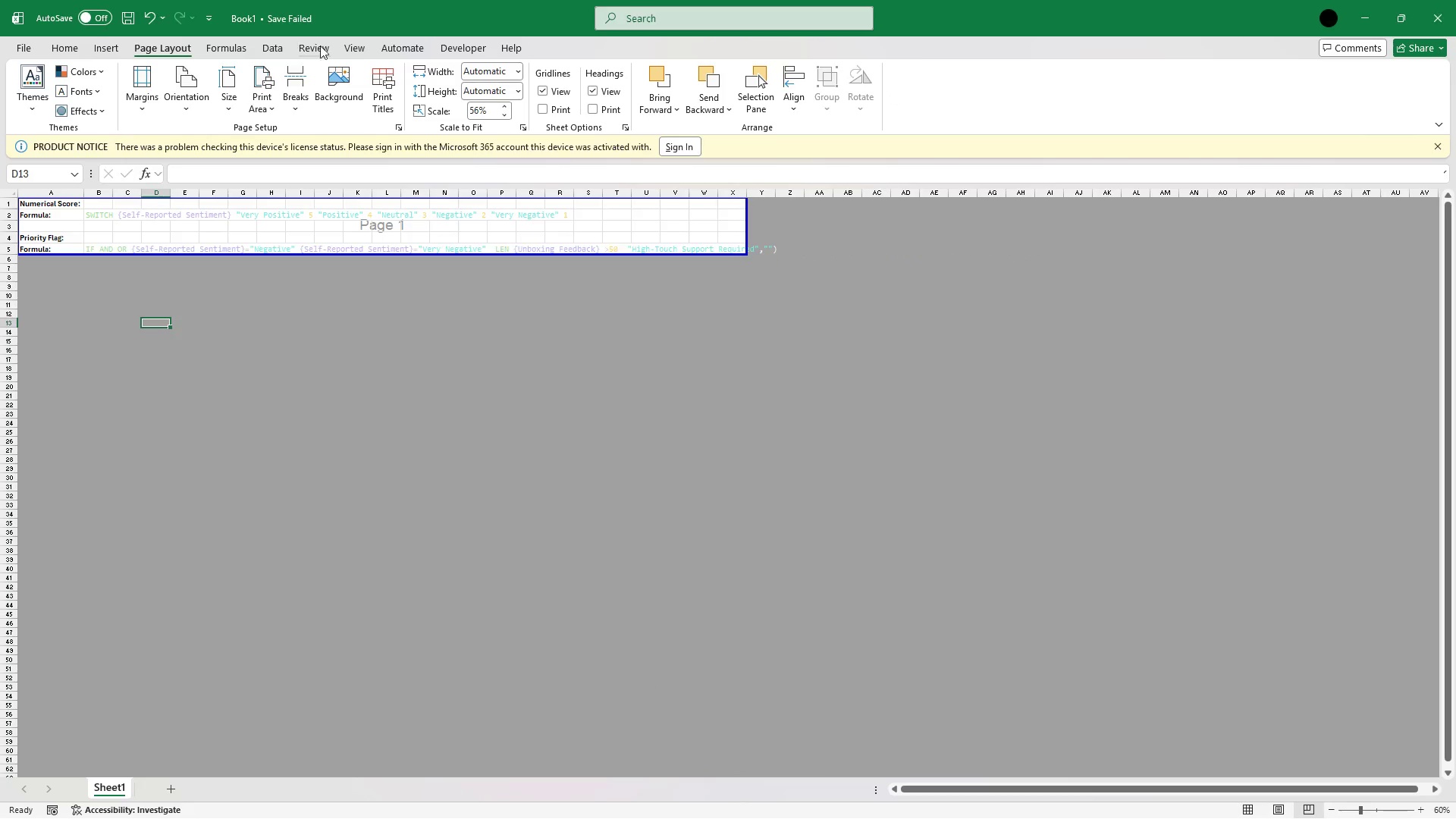 
left_click([354, 47])
 